 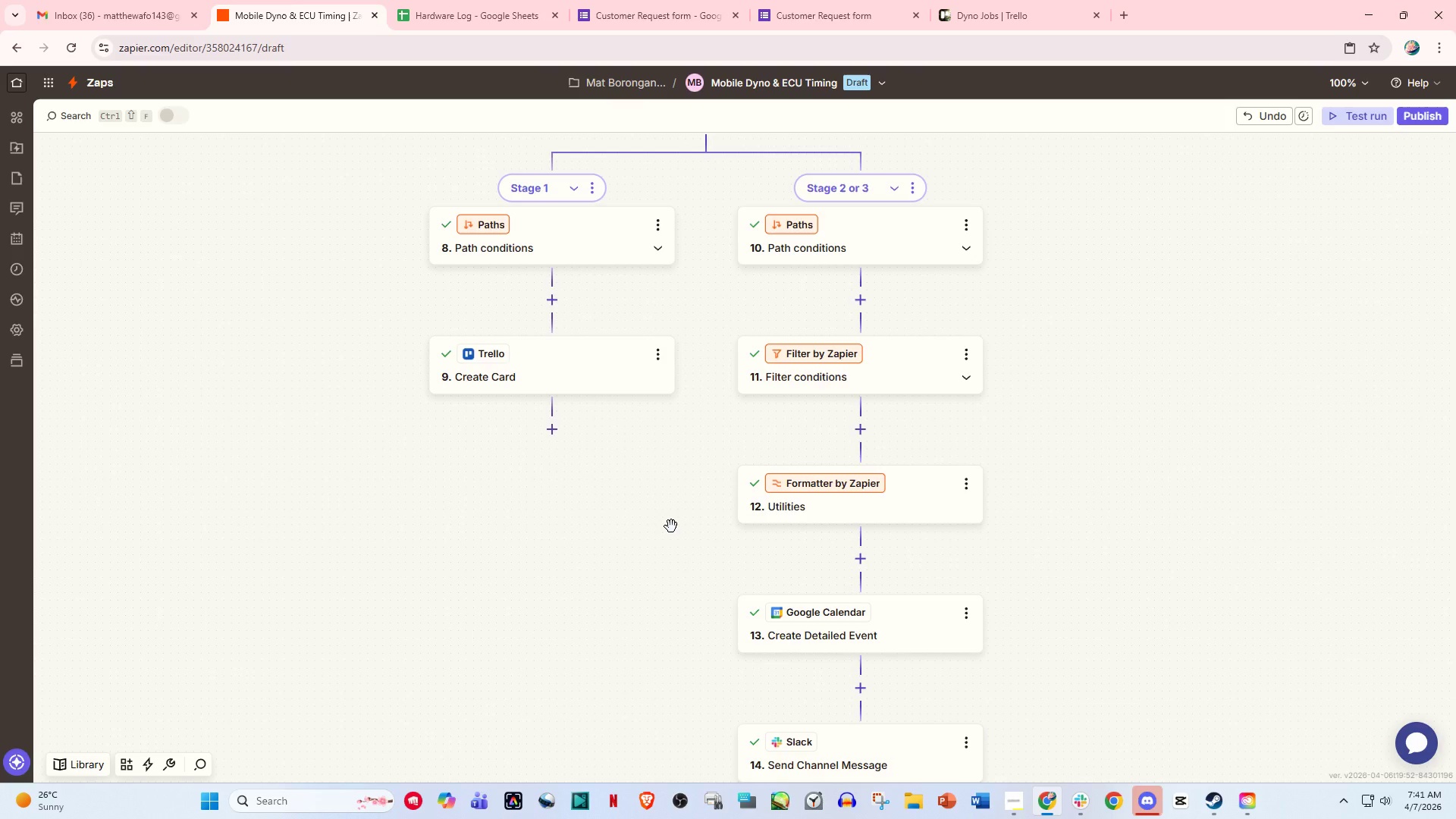 
scroll: coordinate [544, 353], scroll_direction: up, amount: 3.0
 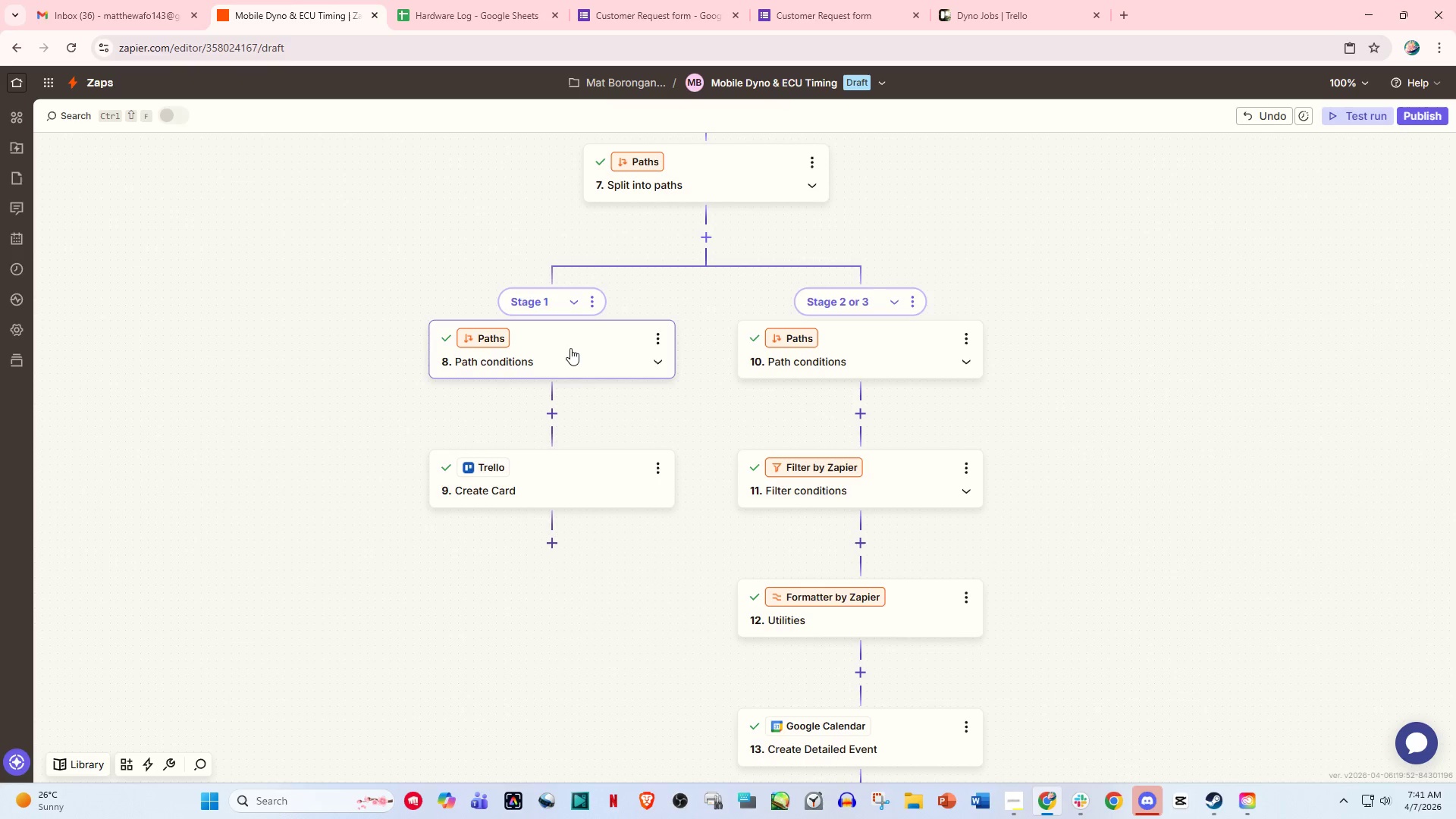 
left_click([1014, 158])
 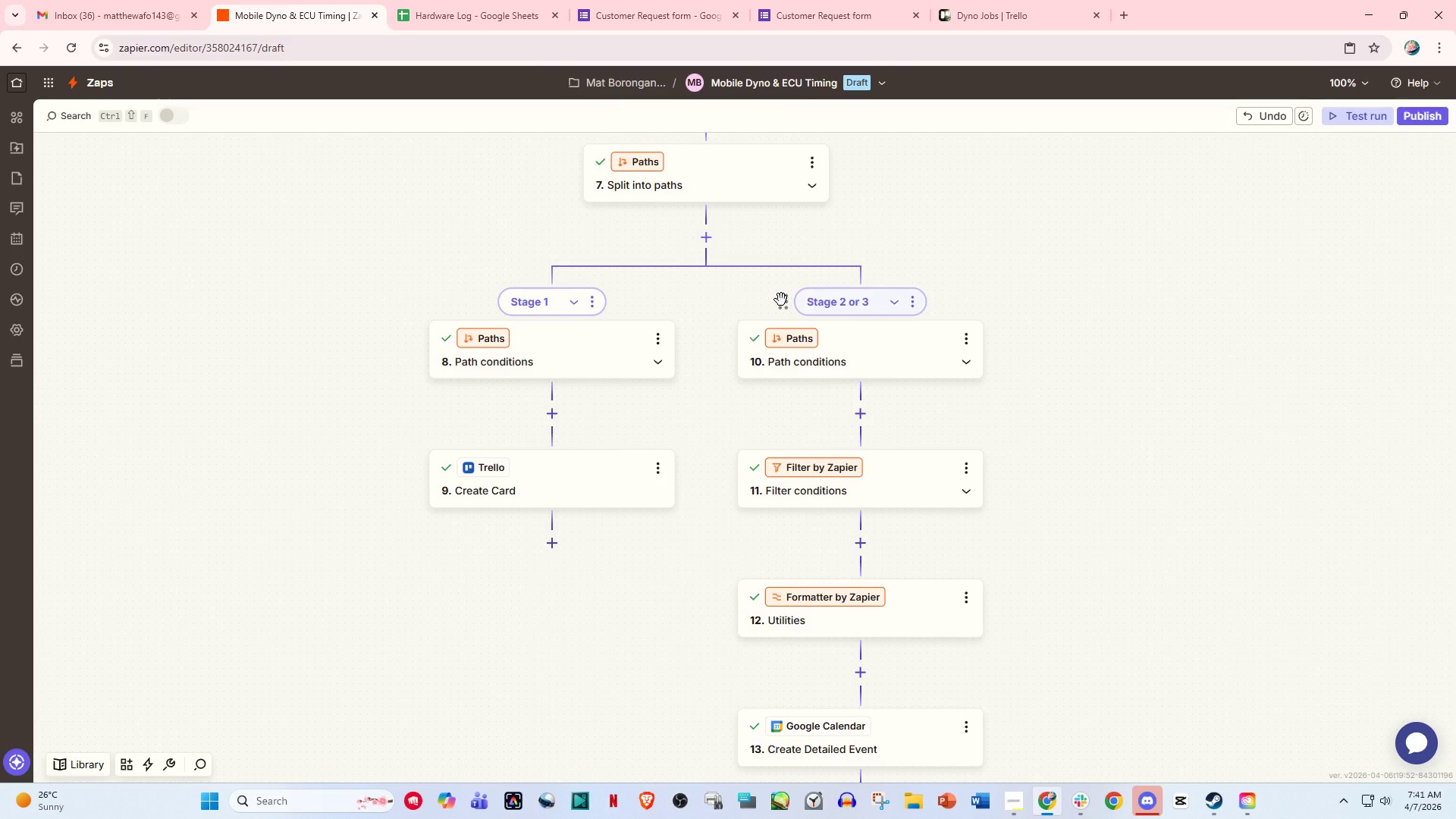 
wait(8.12)
 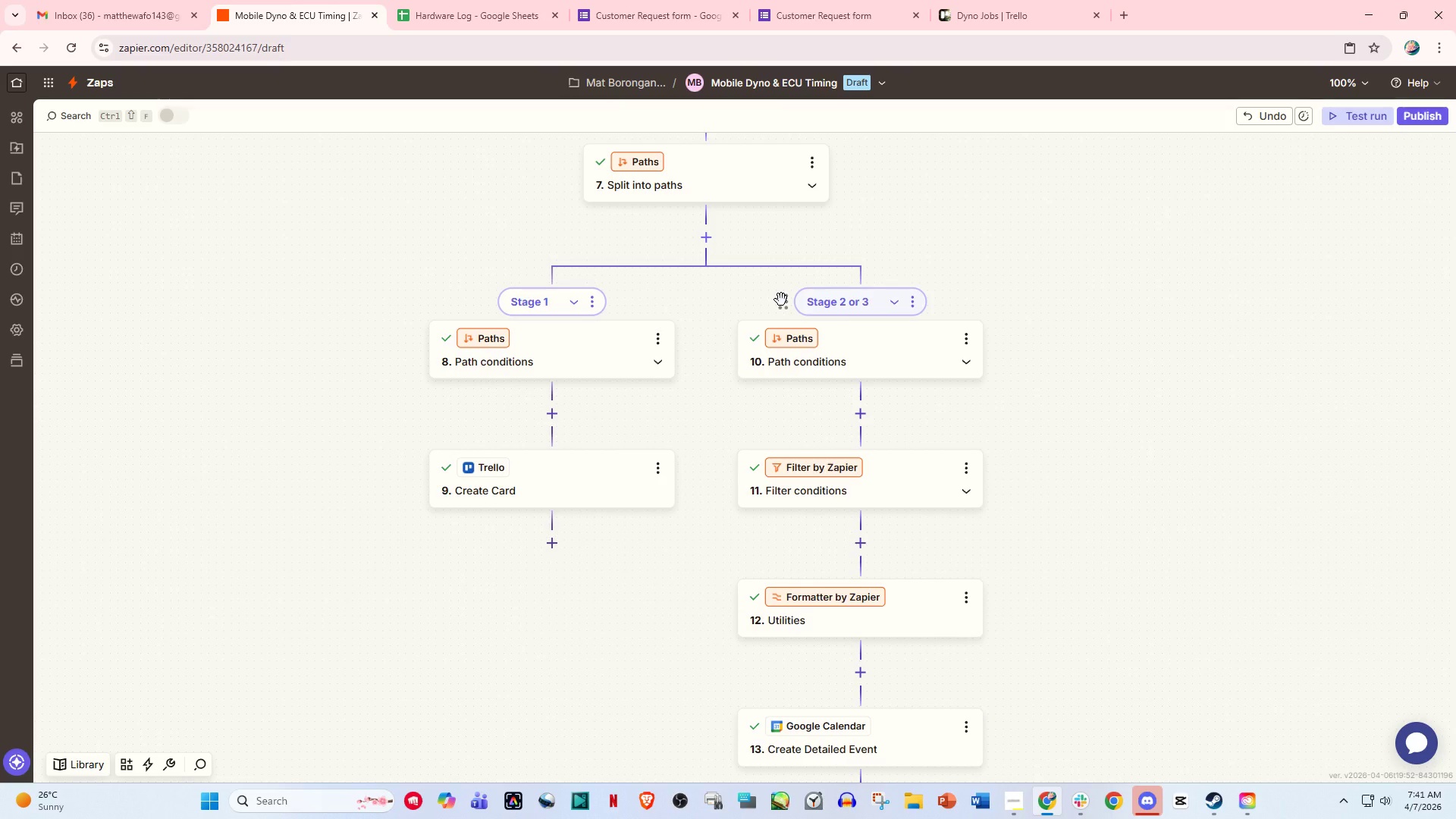 
left_click([553, 418])
 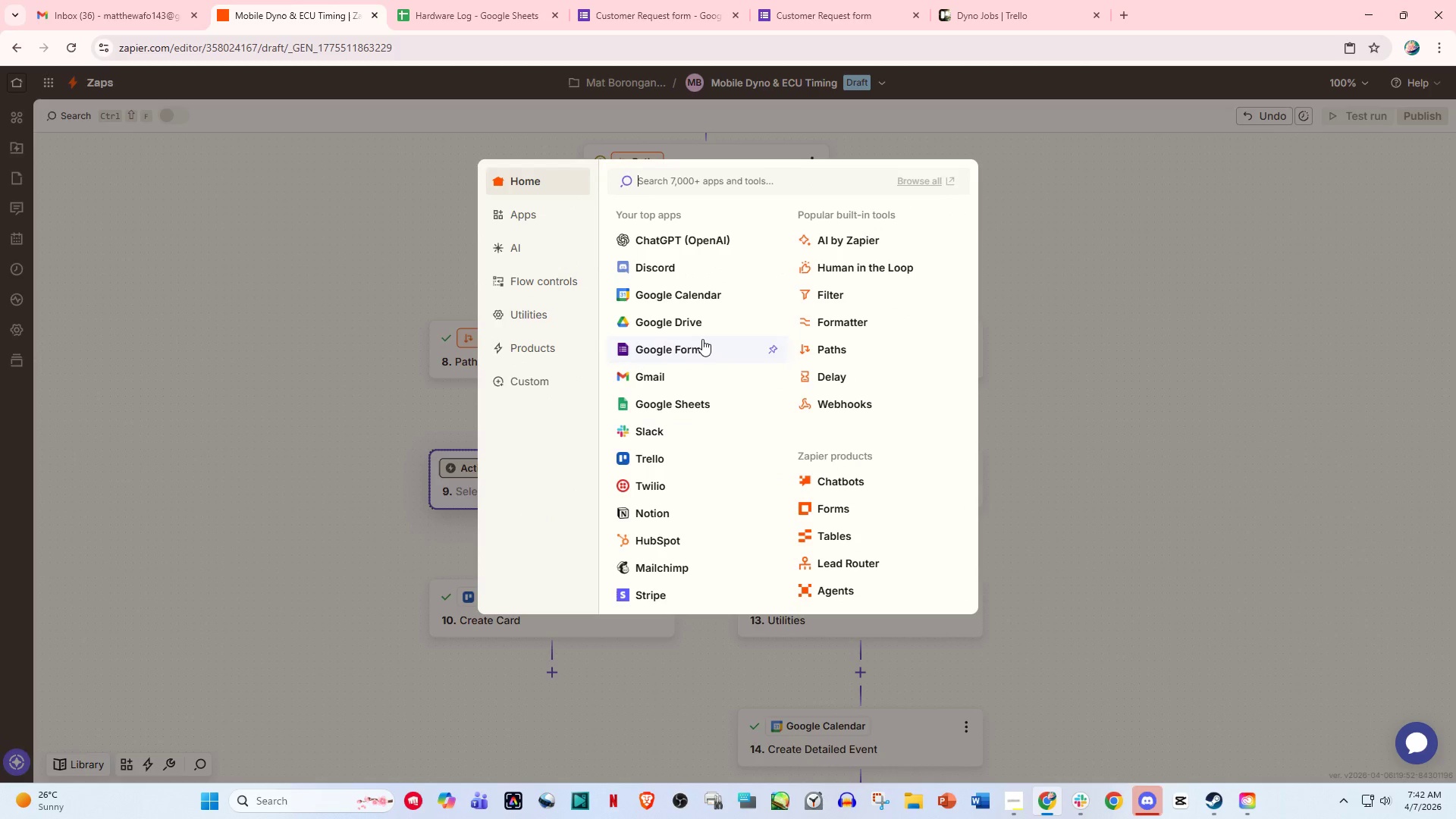 
left_click([702, 287])
 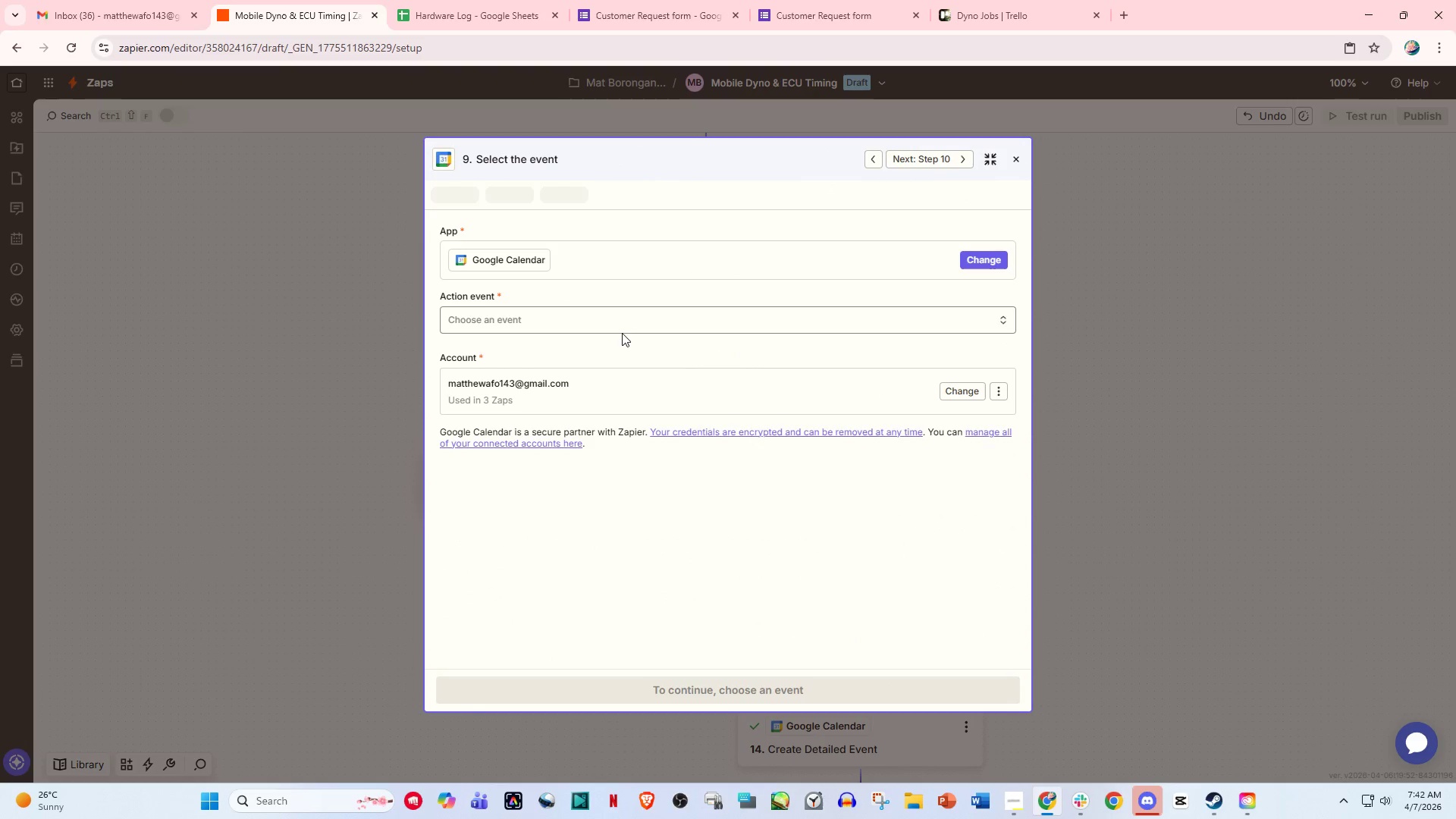 
left_click([563, 318])
 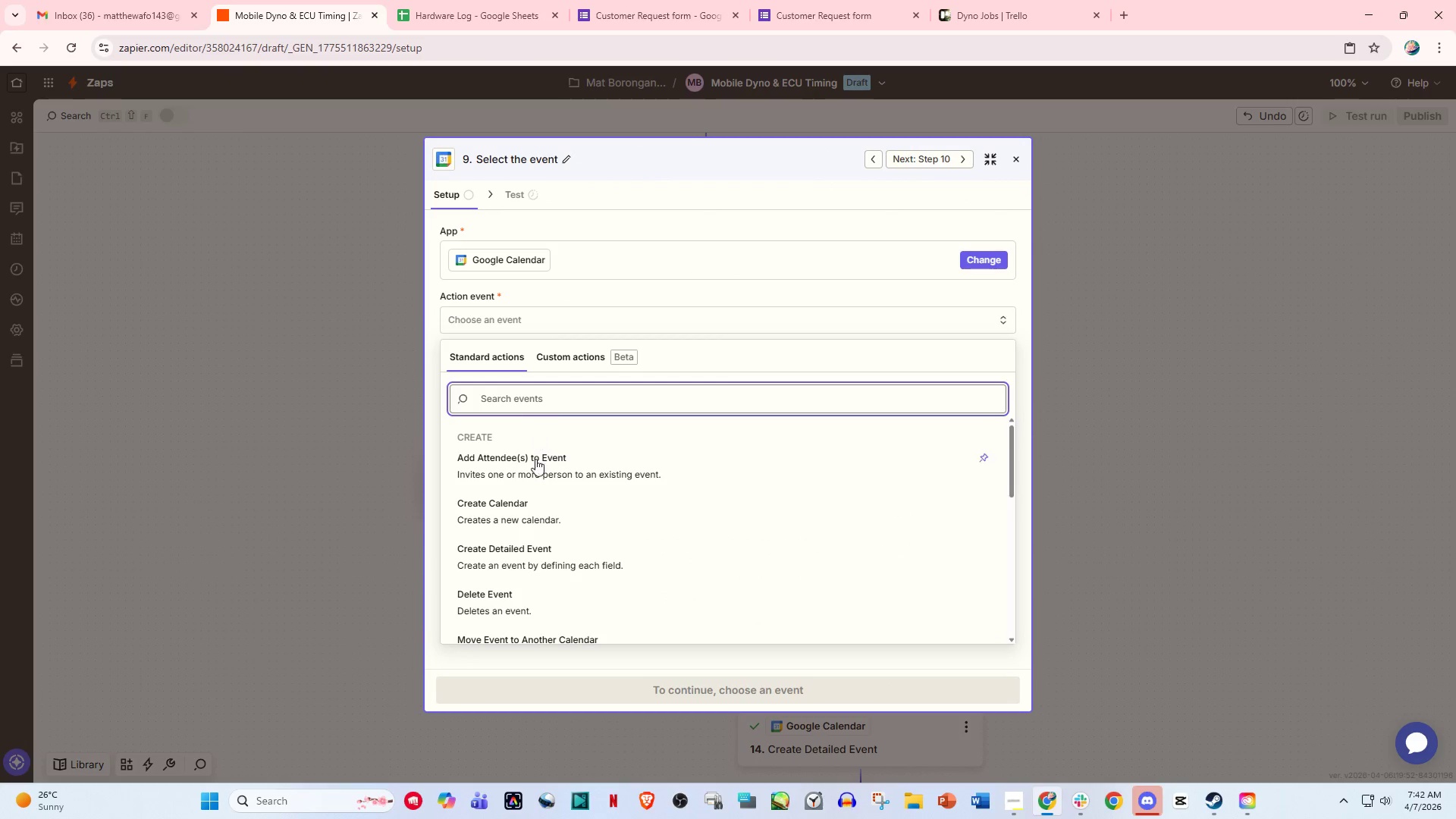 
left_click([538, 554])
 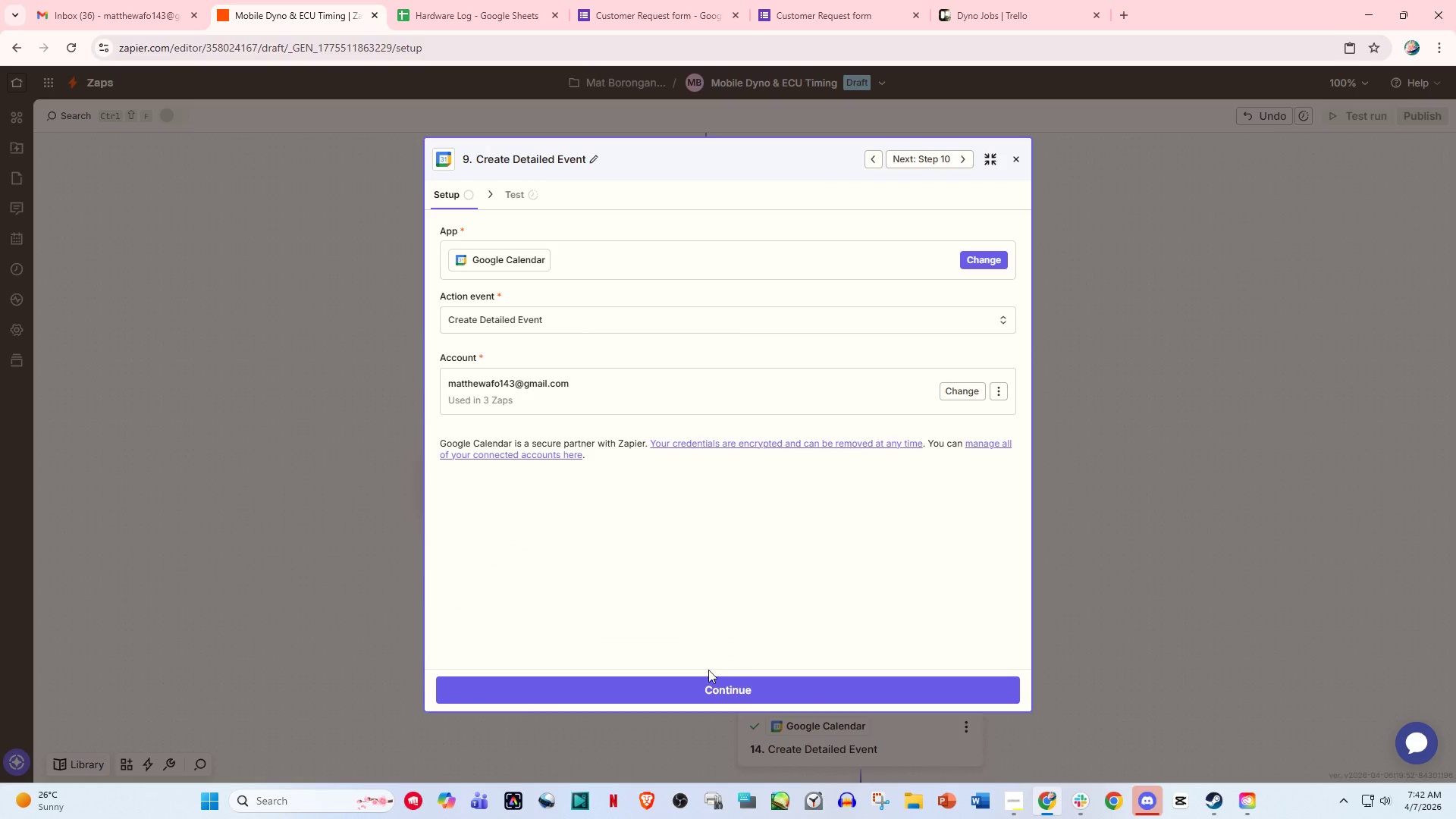 
left_click([690, 693])
 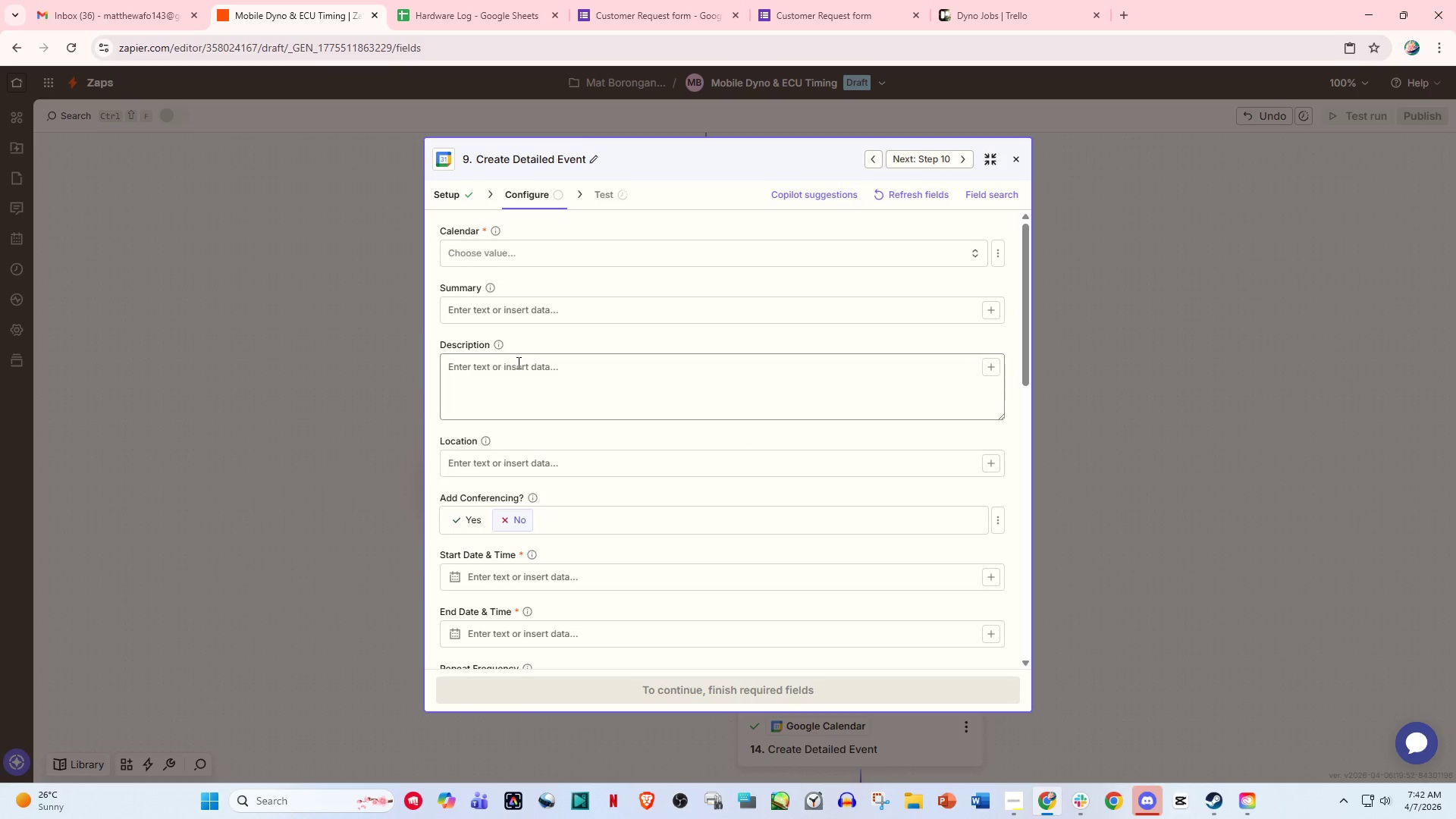 
left_click([510, 262])
 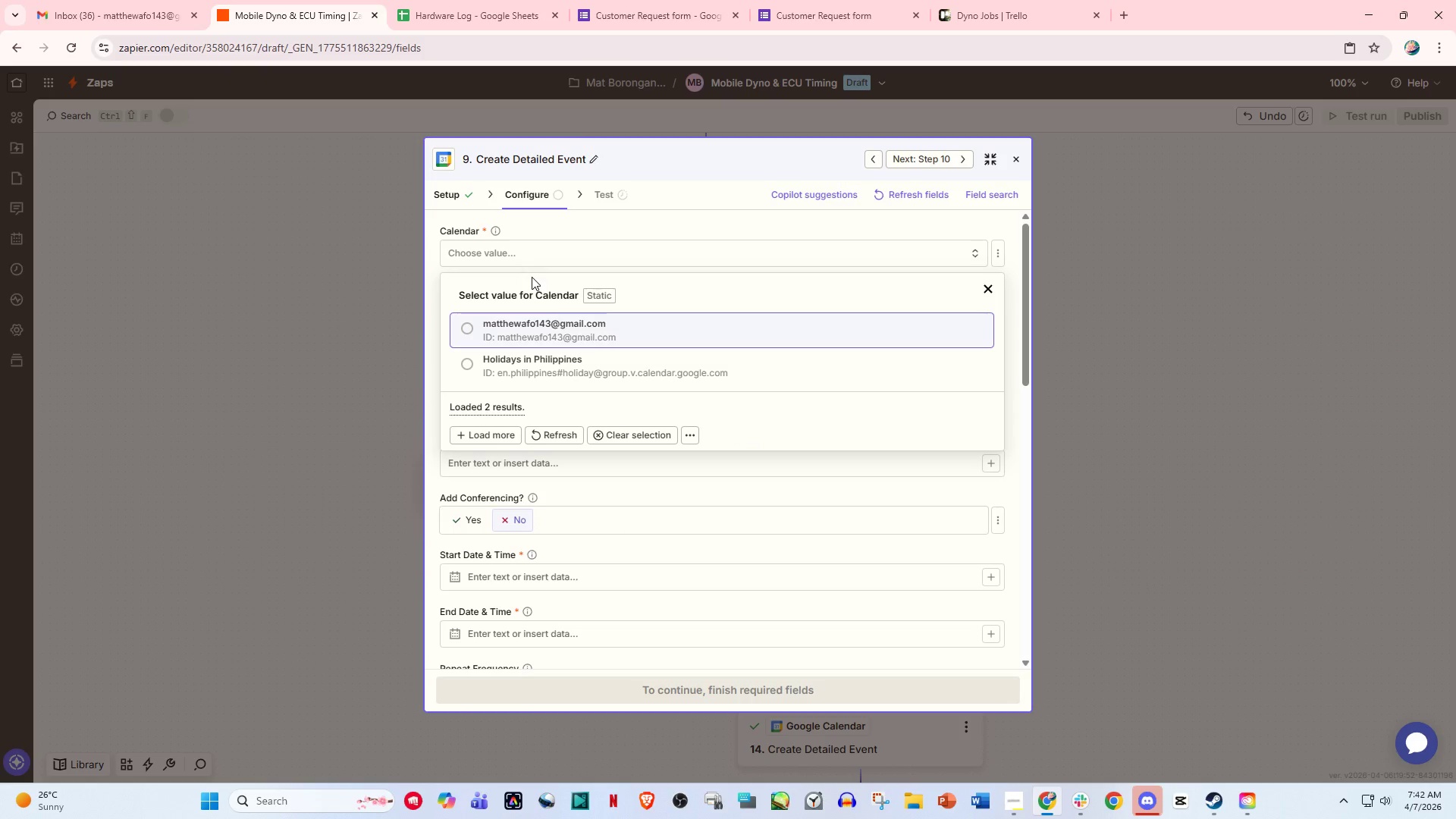 
left_click([566, 340])
 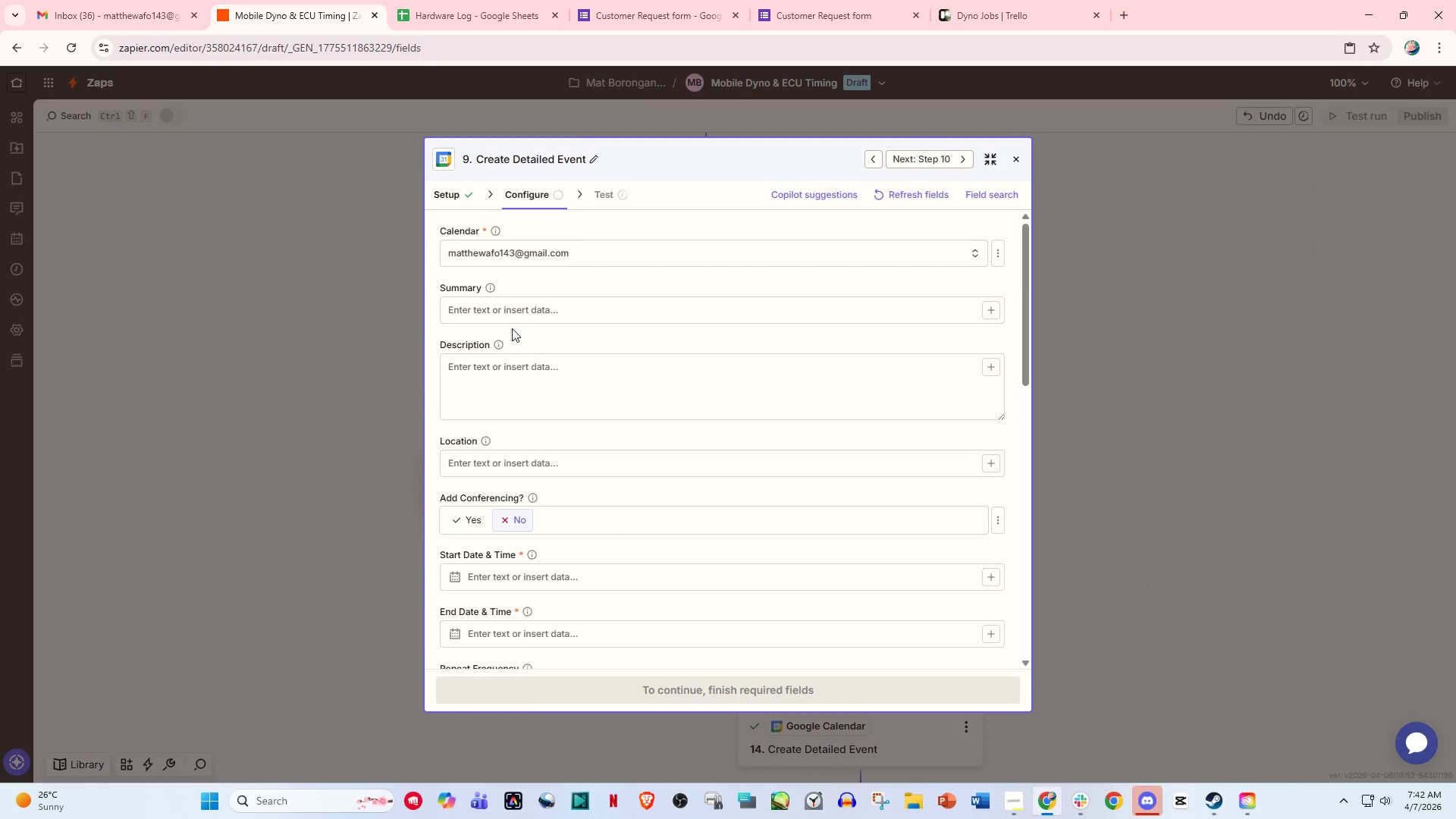 
left_click([510, 317])
 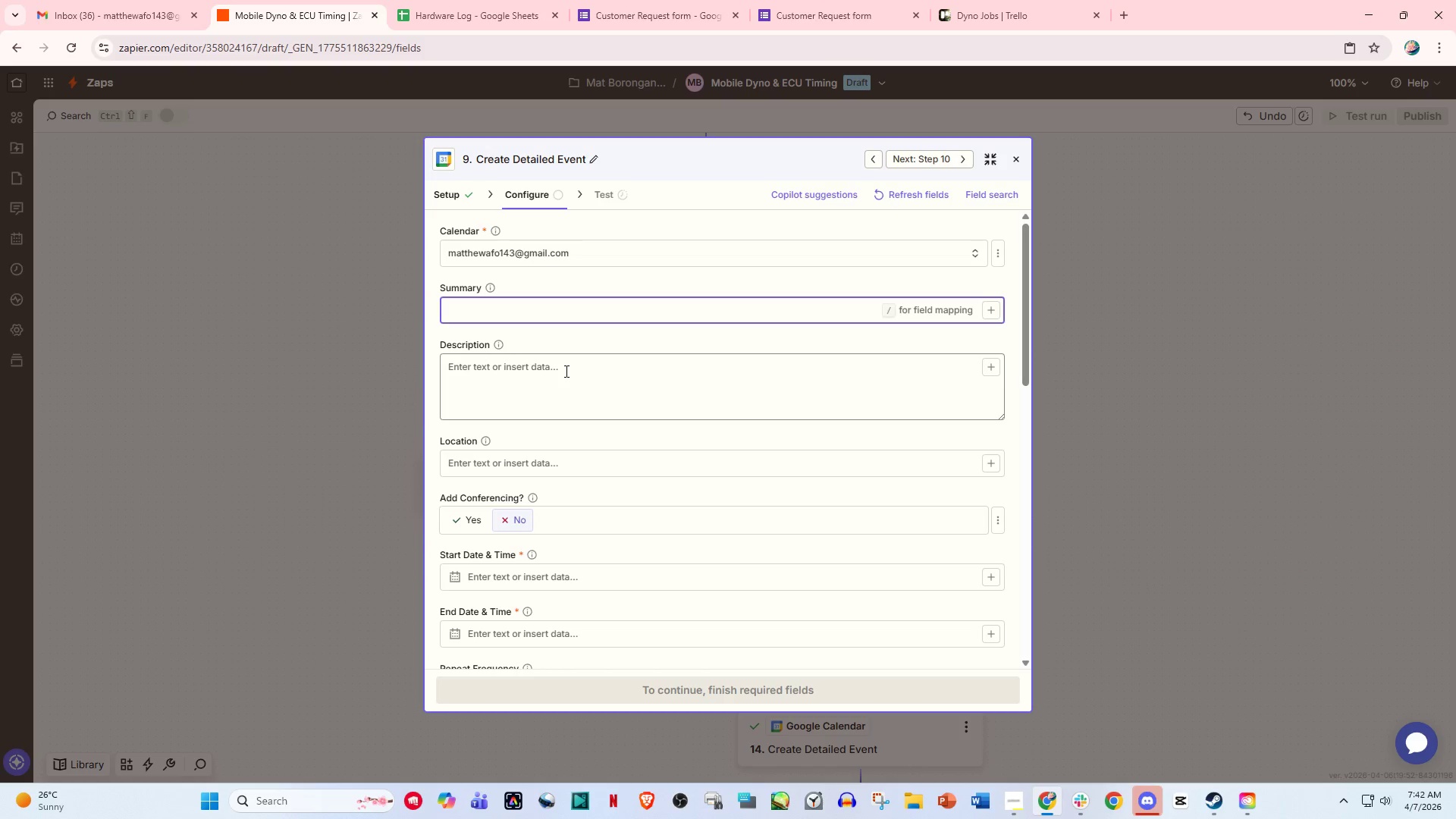 
wait(16.11)
 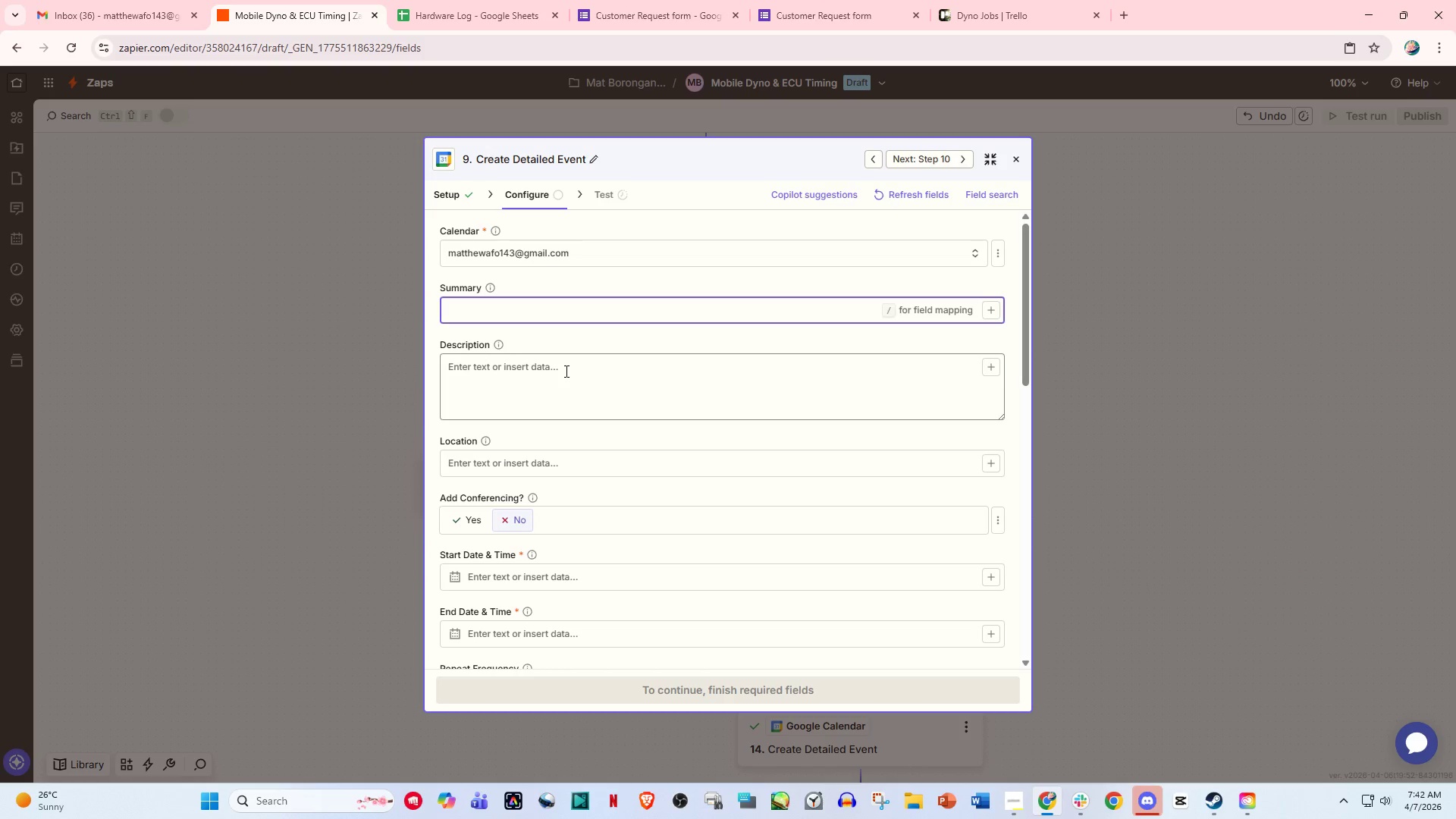 
key(Slash)
 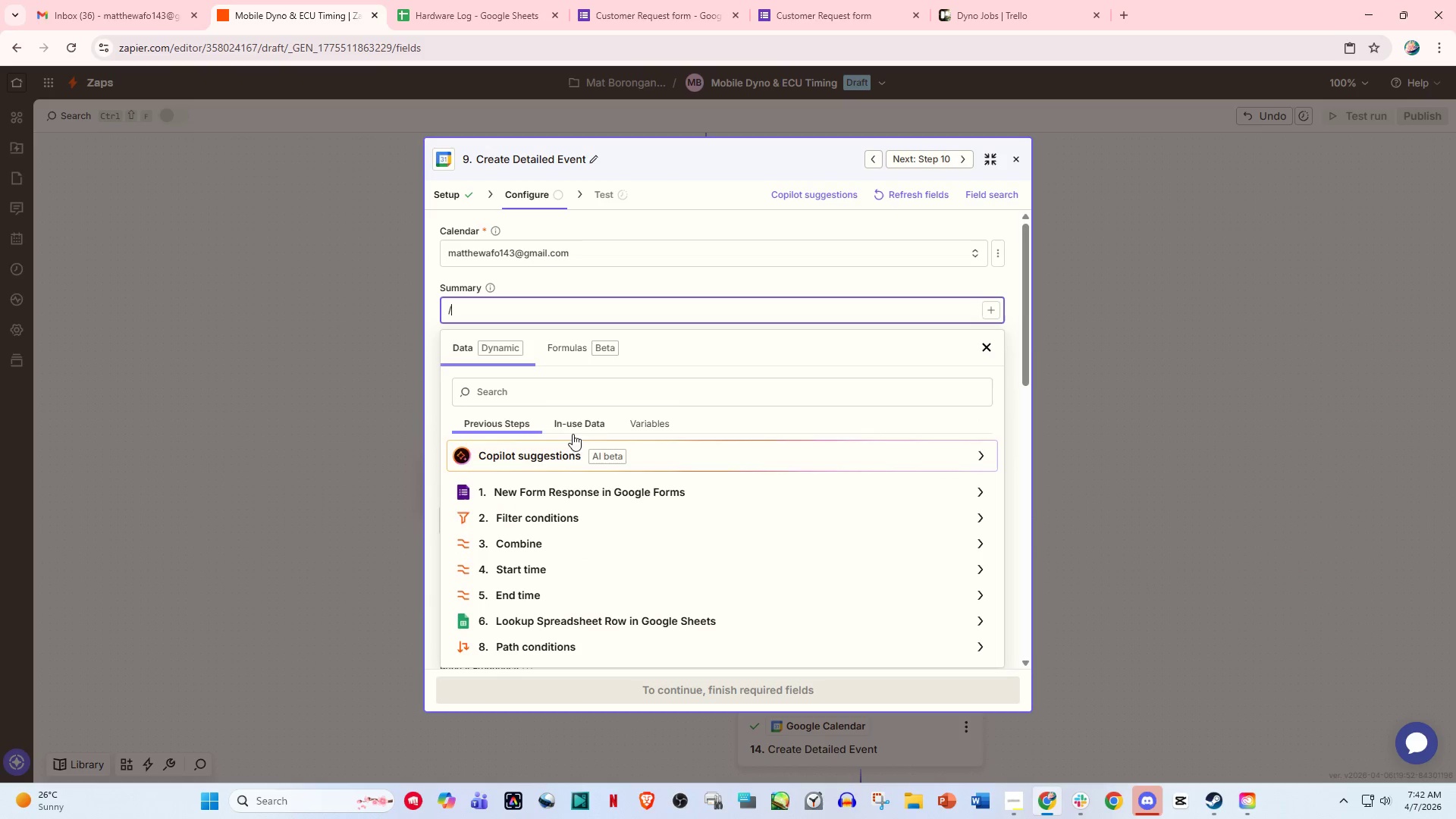 
left_click([606, 481])
 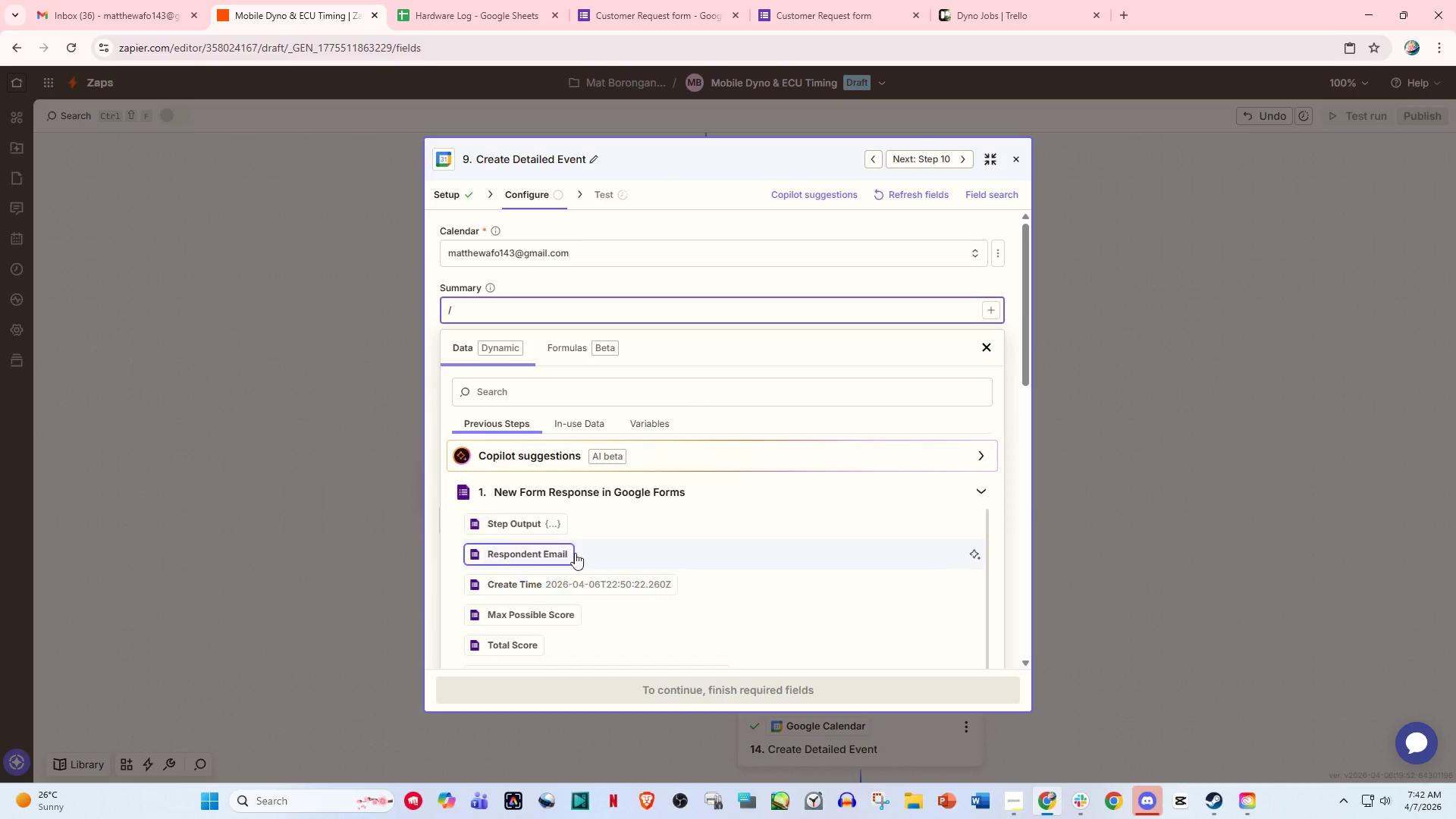 
scroll: coordinate [592, 606], scroll_direction: down, amount: 10.0
 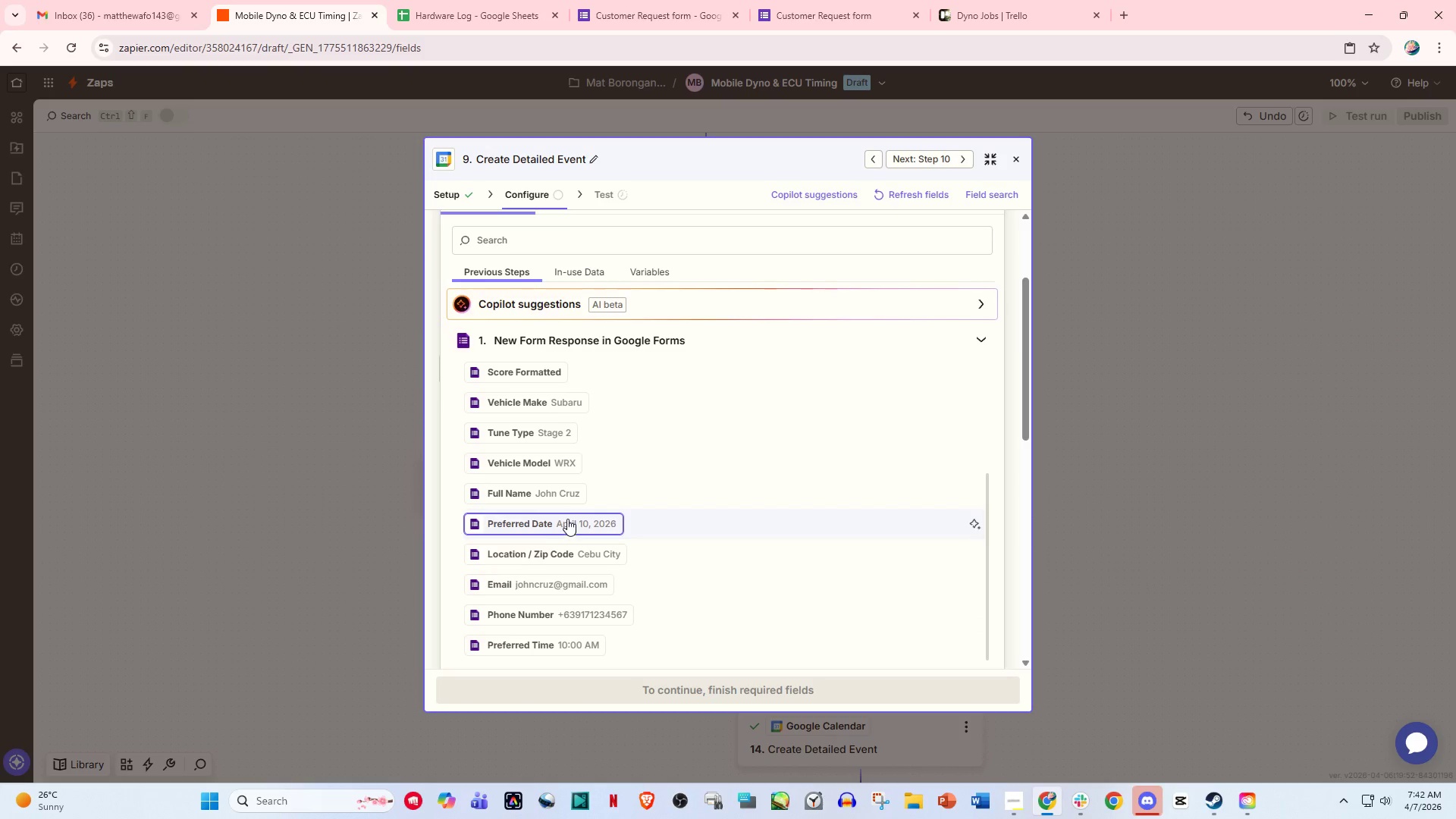 
left_click([560, 489])
 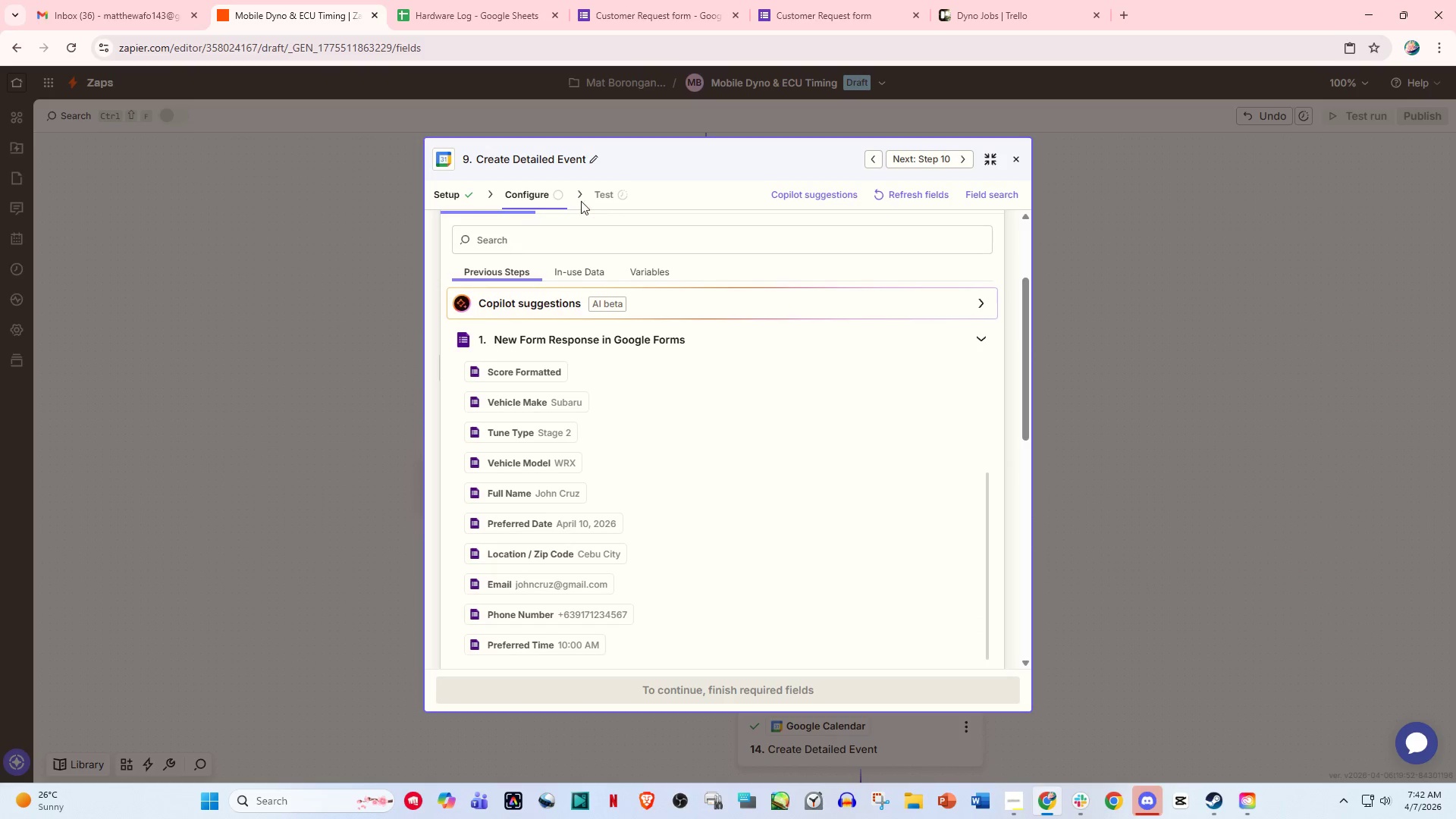 
left_click([537, 194])
 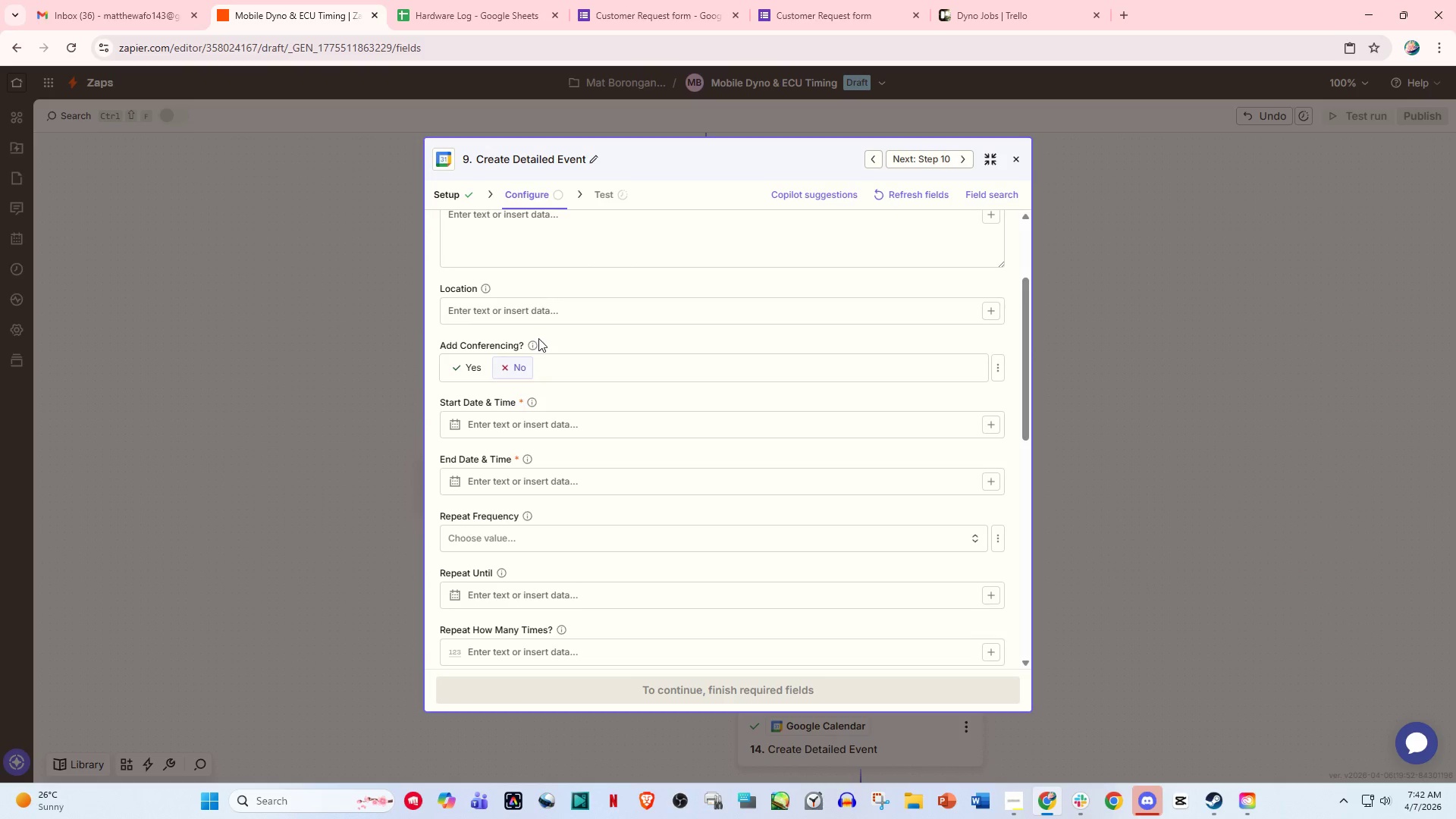 
scroll: coordinate [540, 340], scroll_direction: up, amount: 2.0
 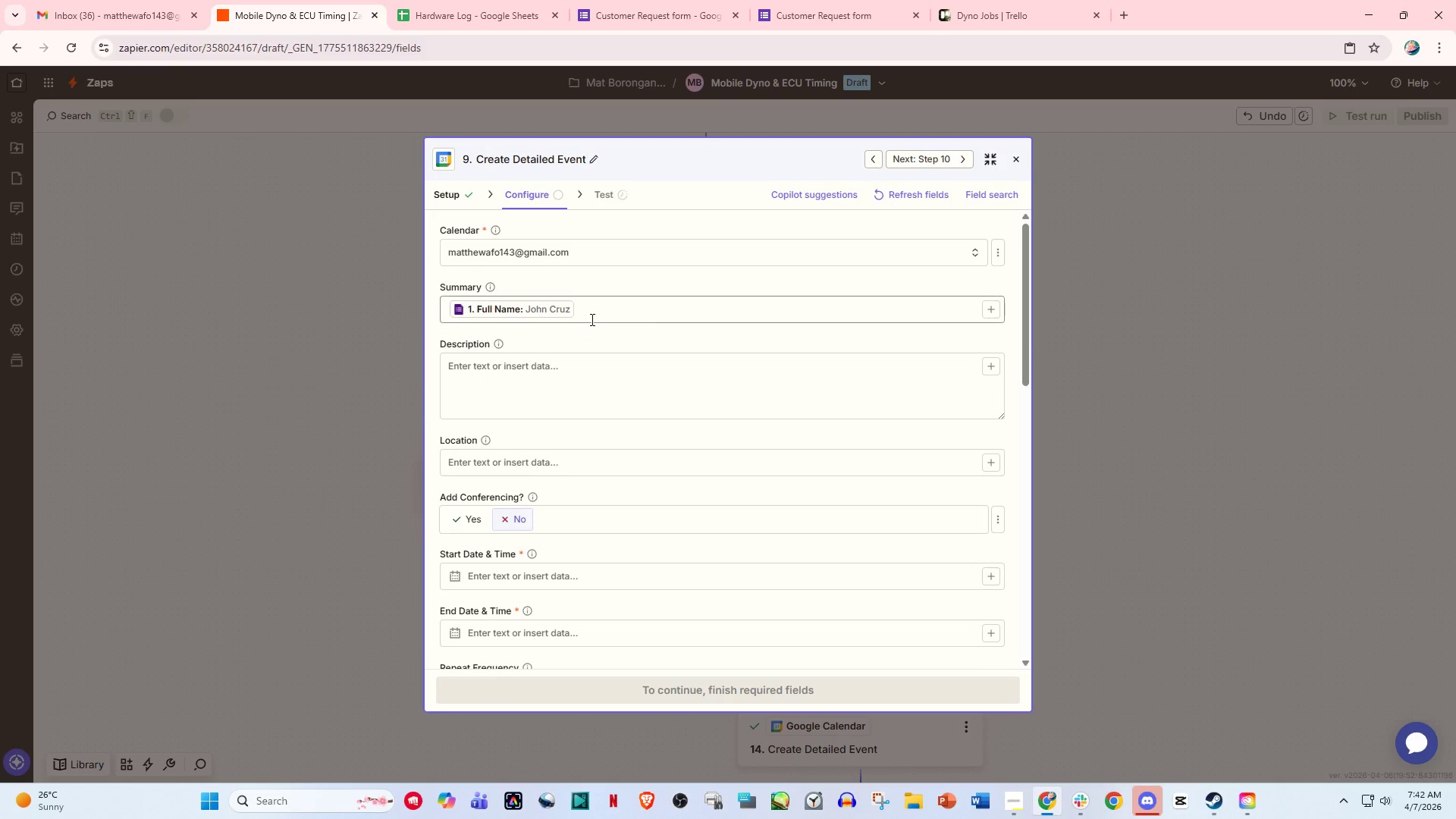 
left_click([595, 315])
 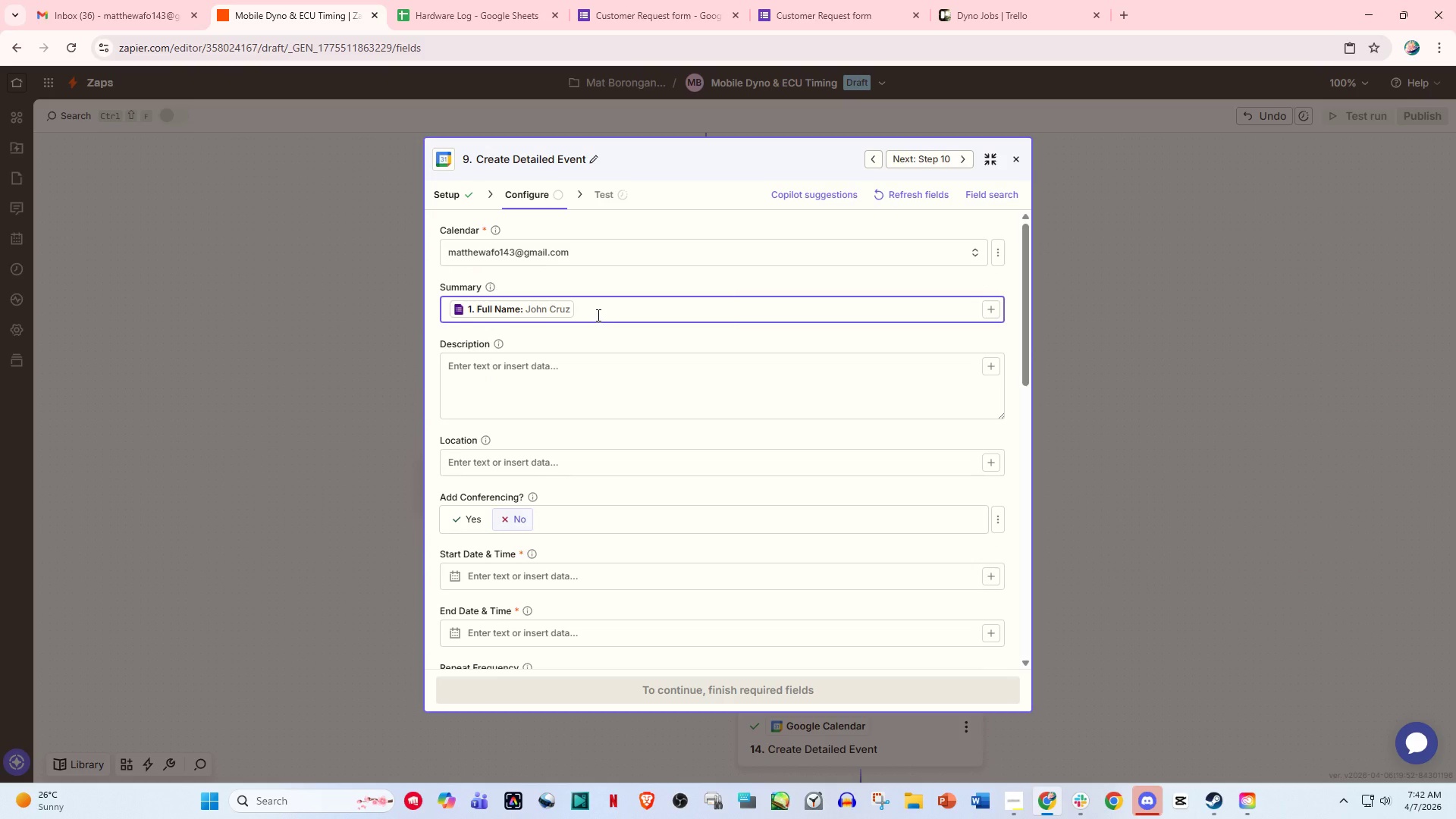 
key(Space)
 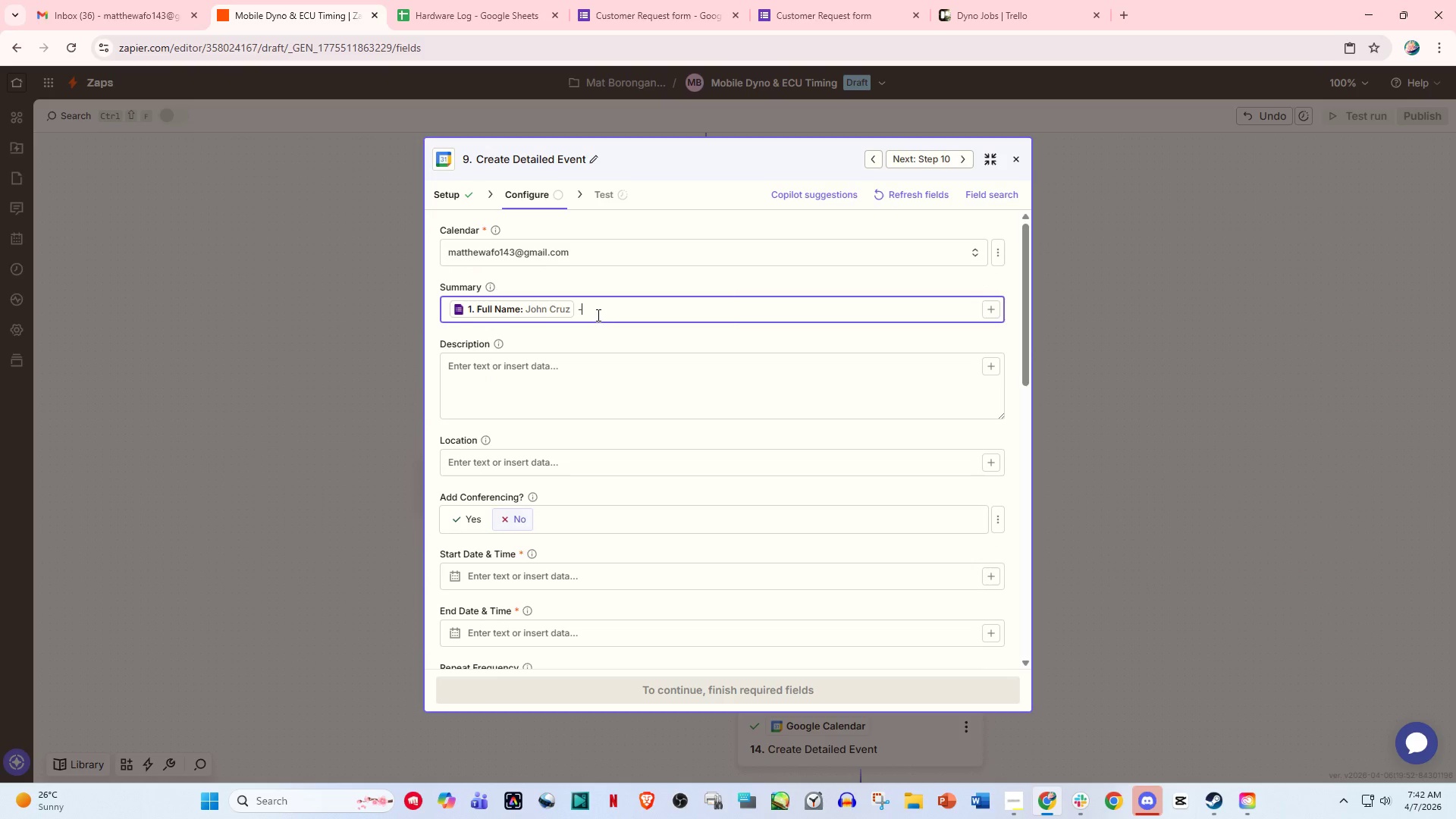 
key(Minus)
 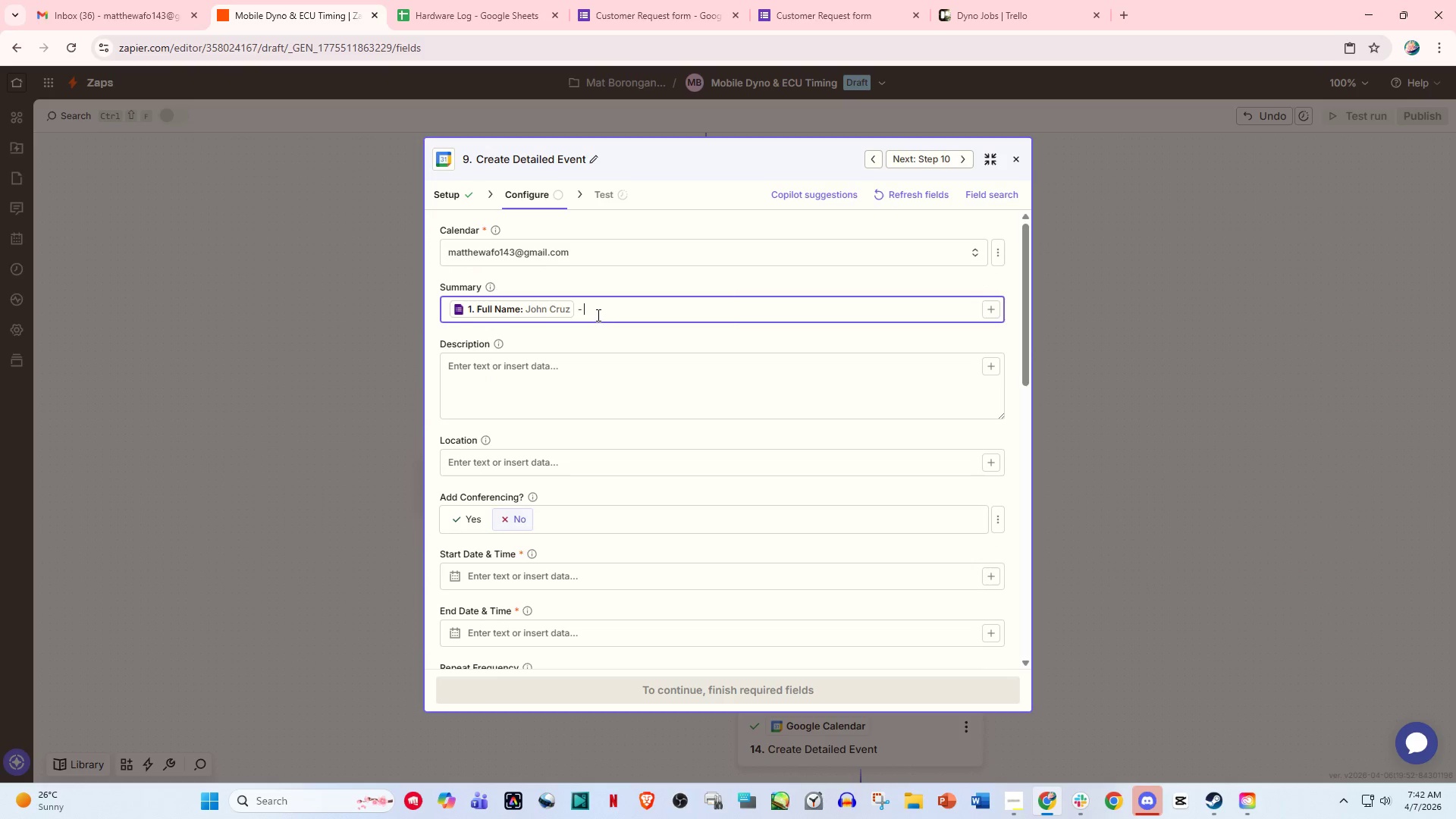 
key(Space)
 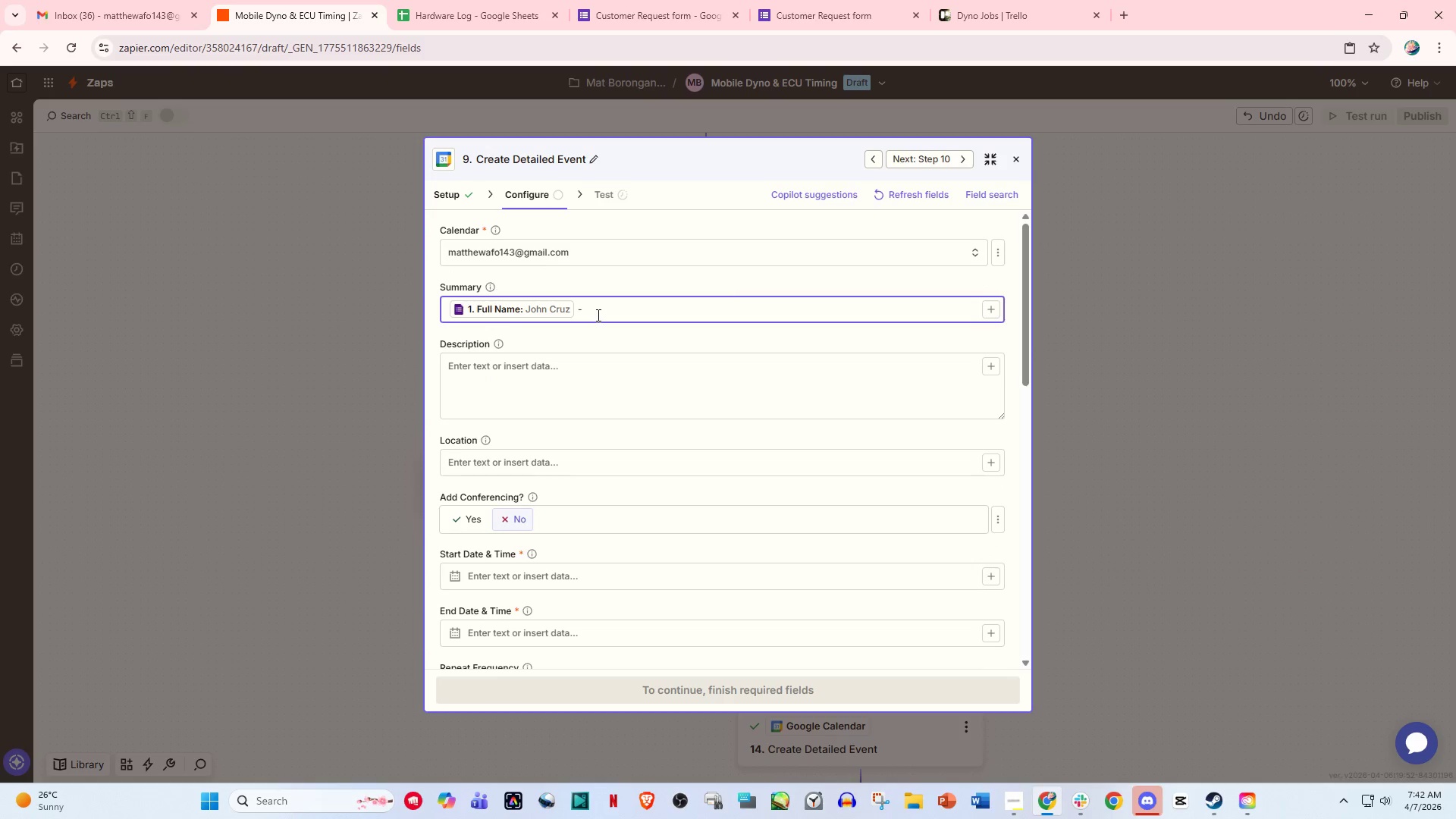 
key(Slash)
 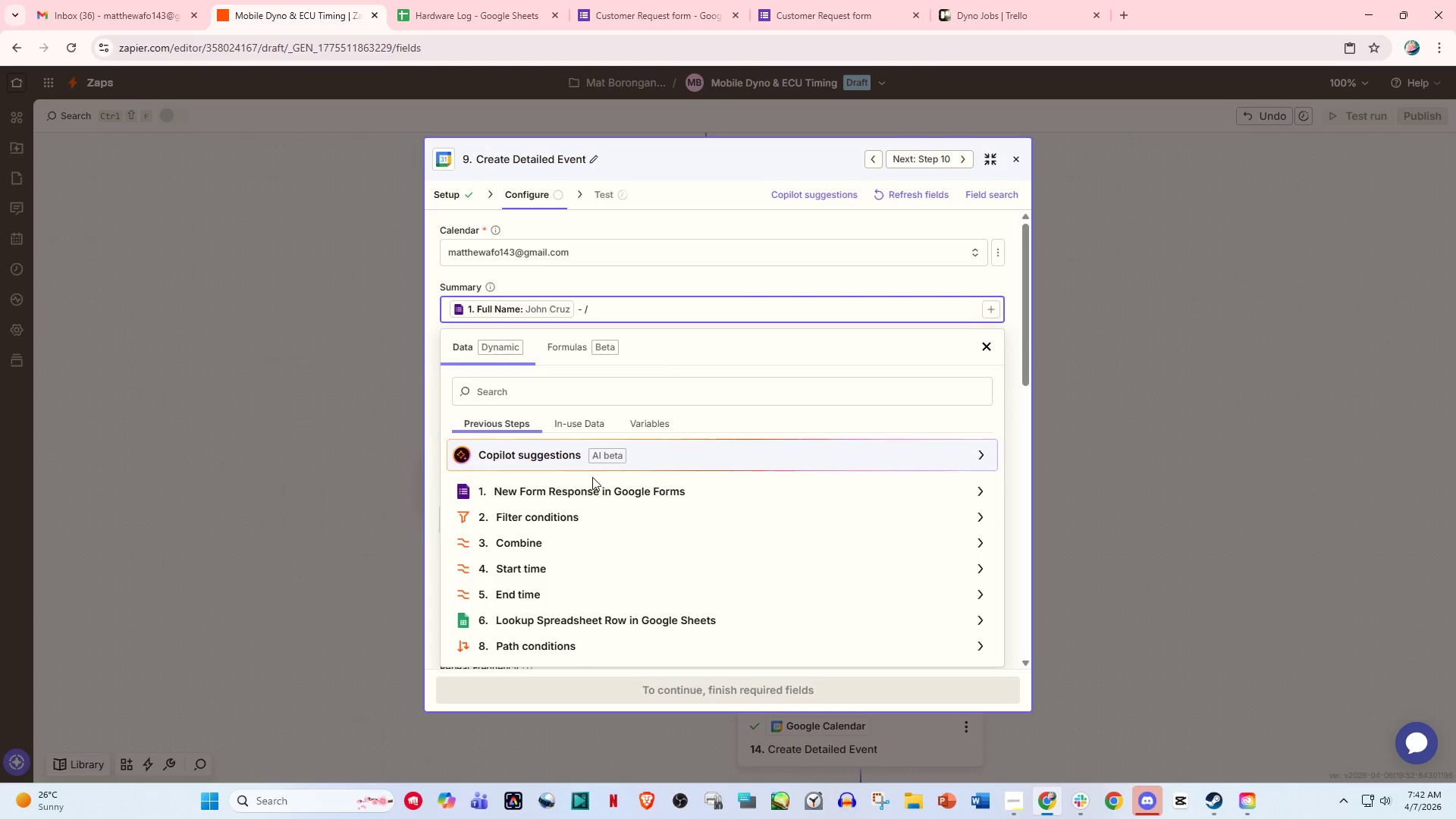 
left_click([589, 492])
 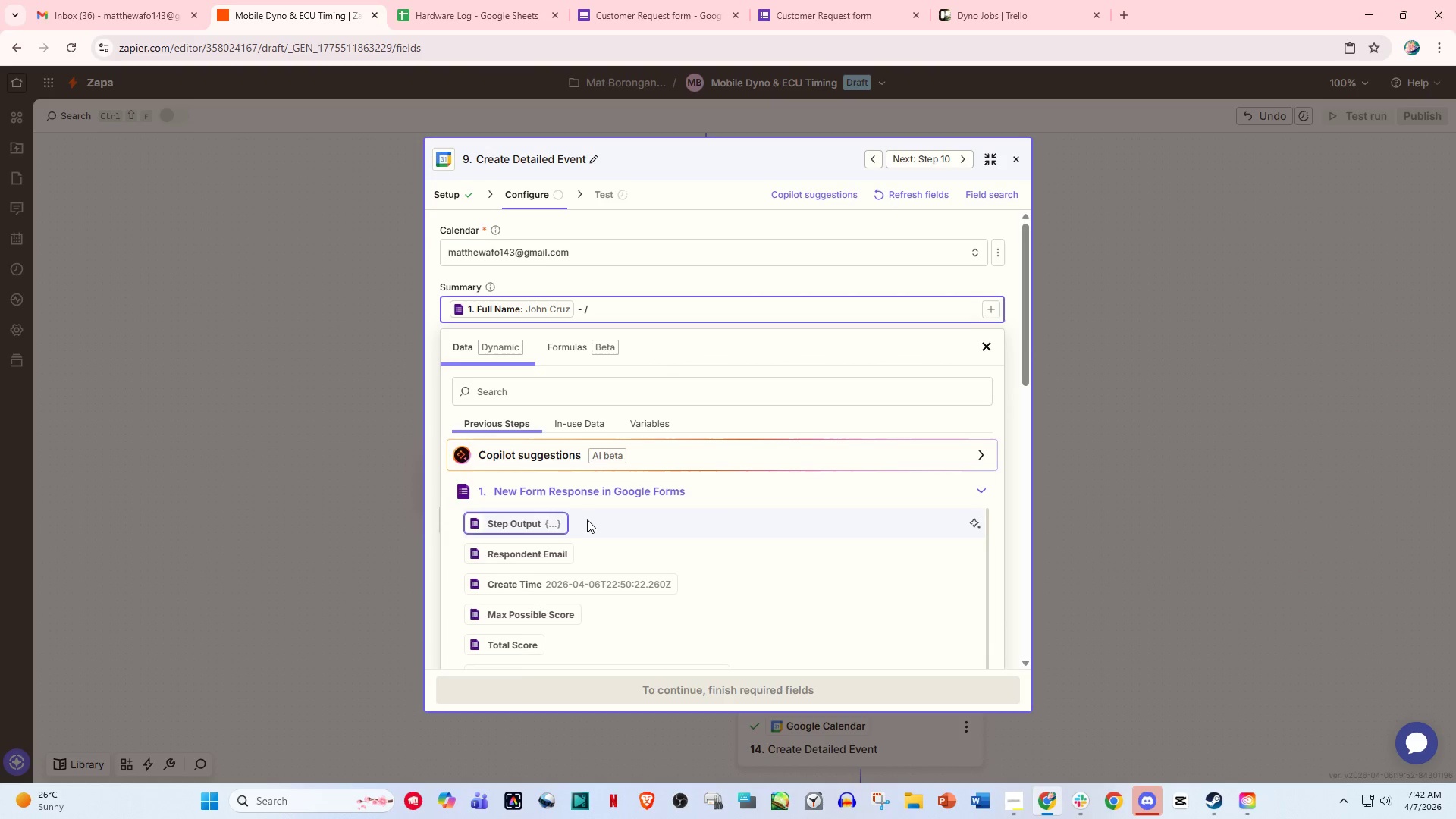 
scroll: coordinate [614, 581], scroll_direction: down, amount: 5.0
 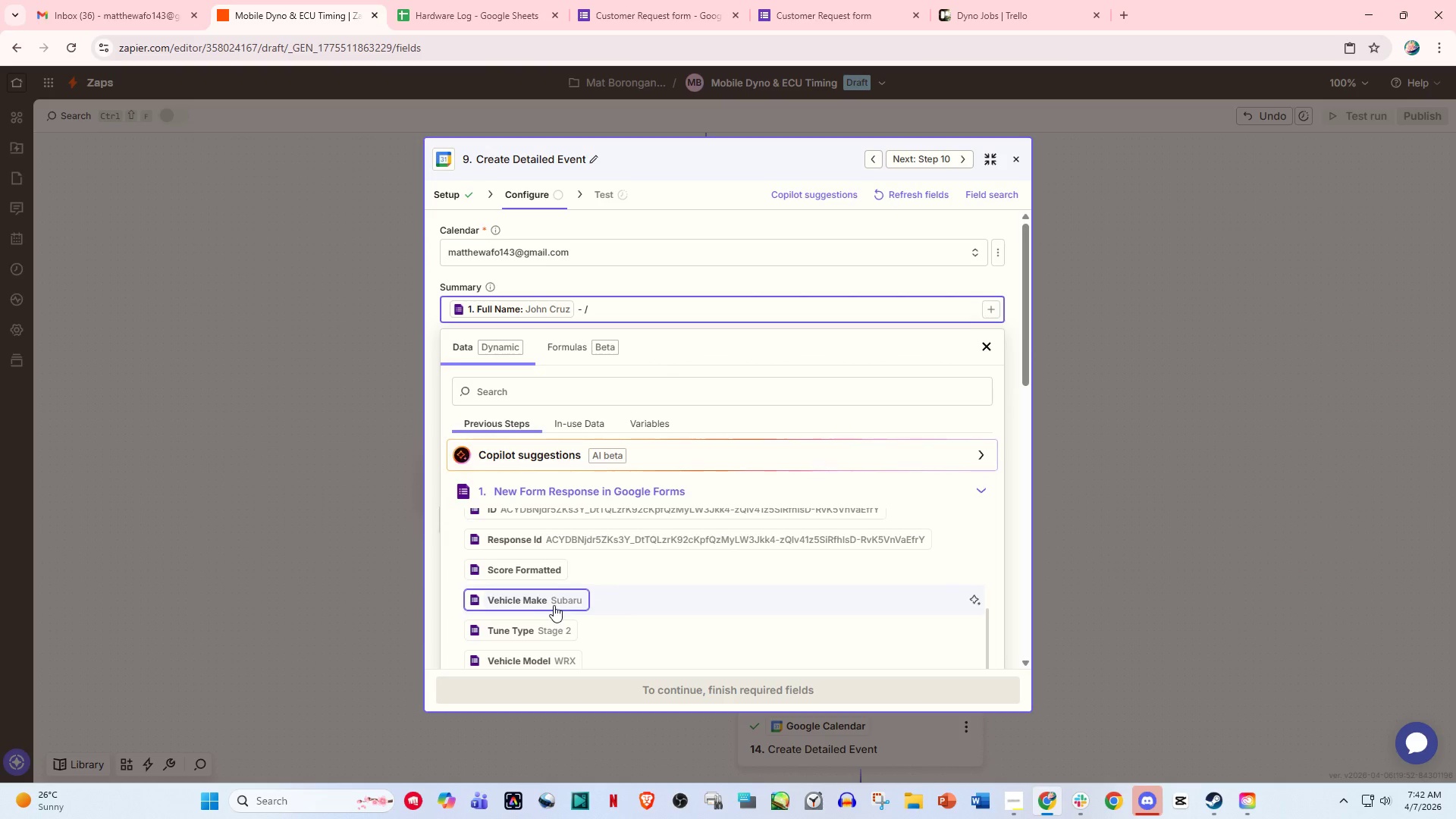 
left_click([551, 603])
 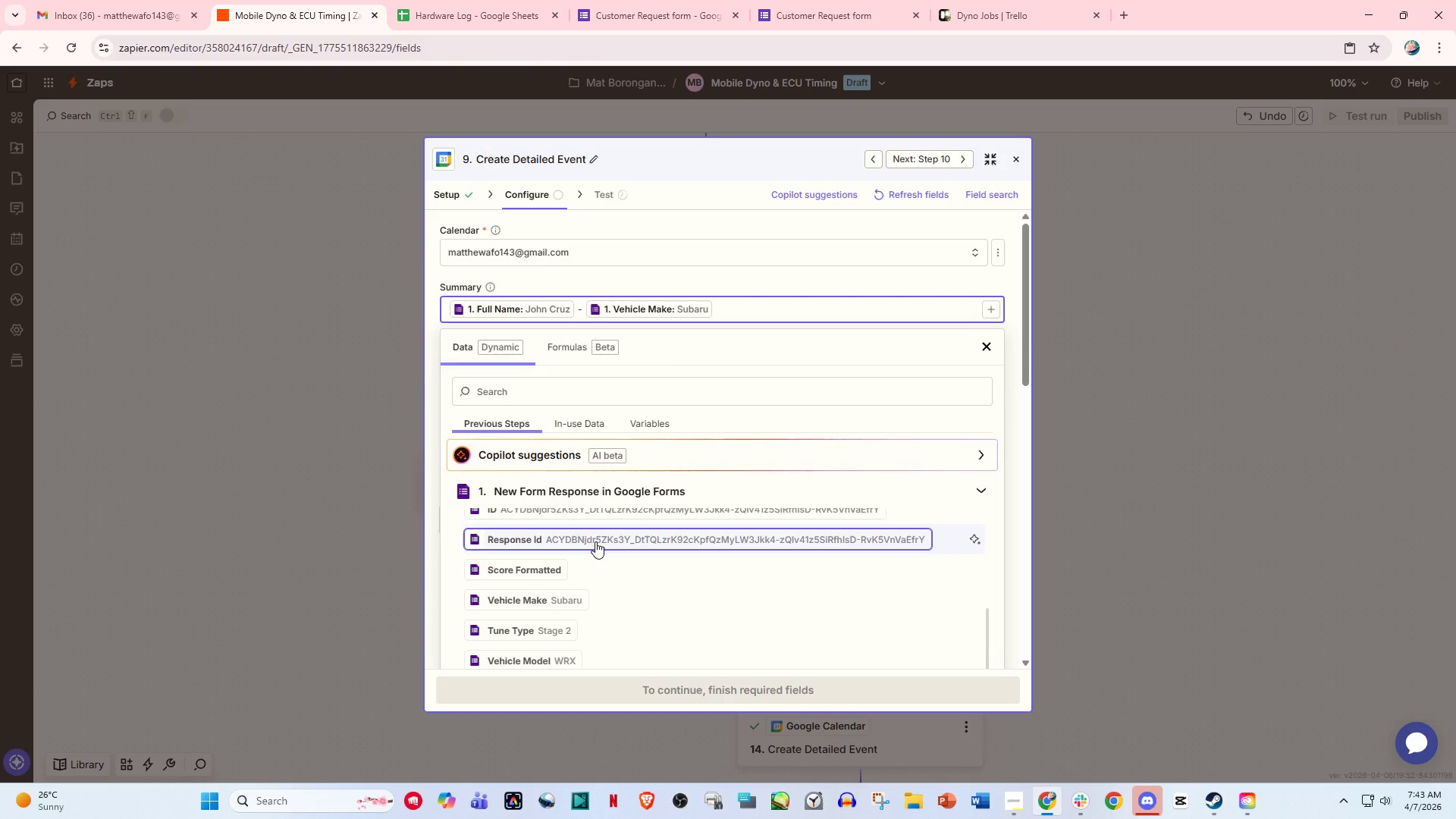 
key(Space)
 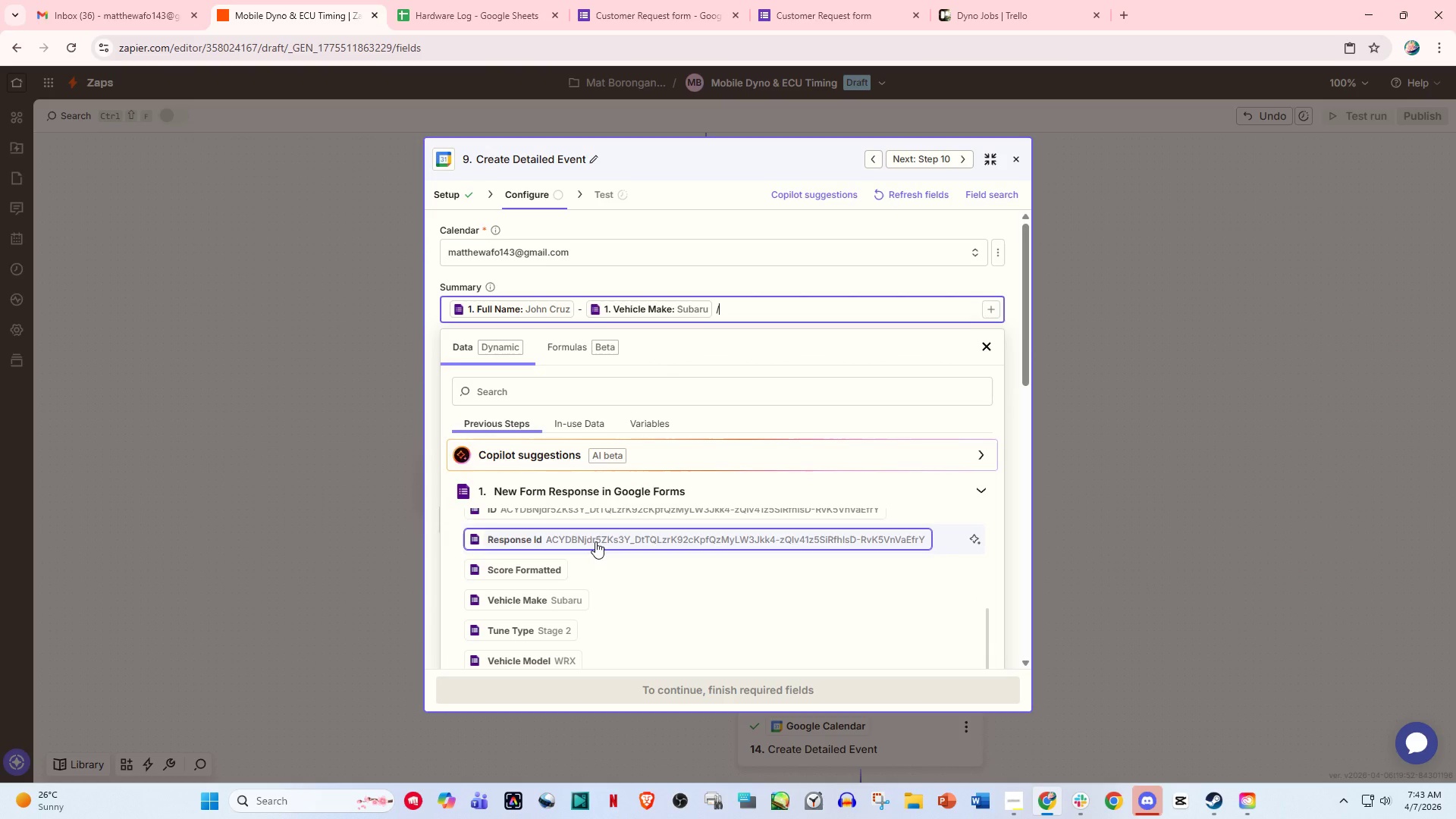 
key(Slash)
 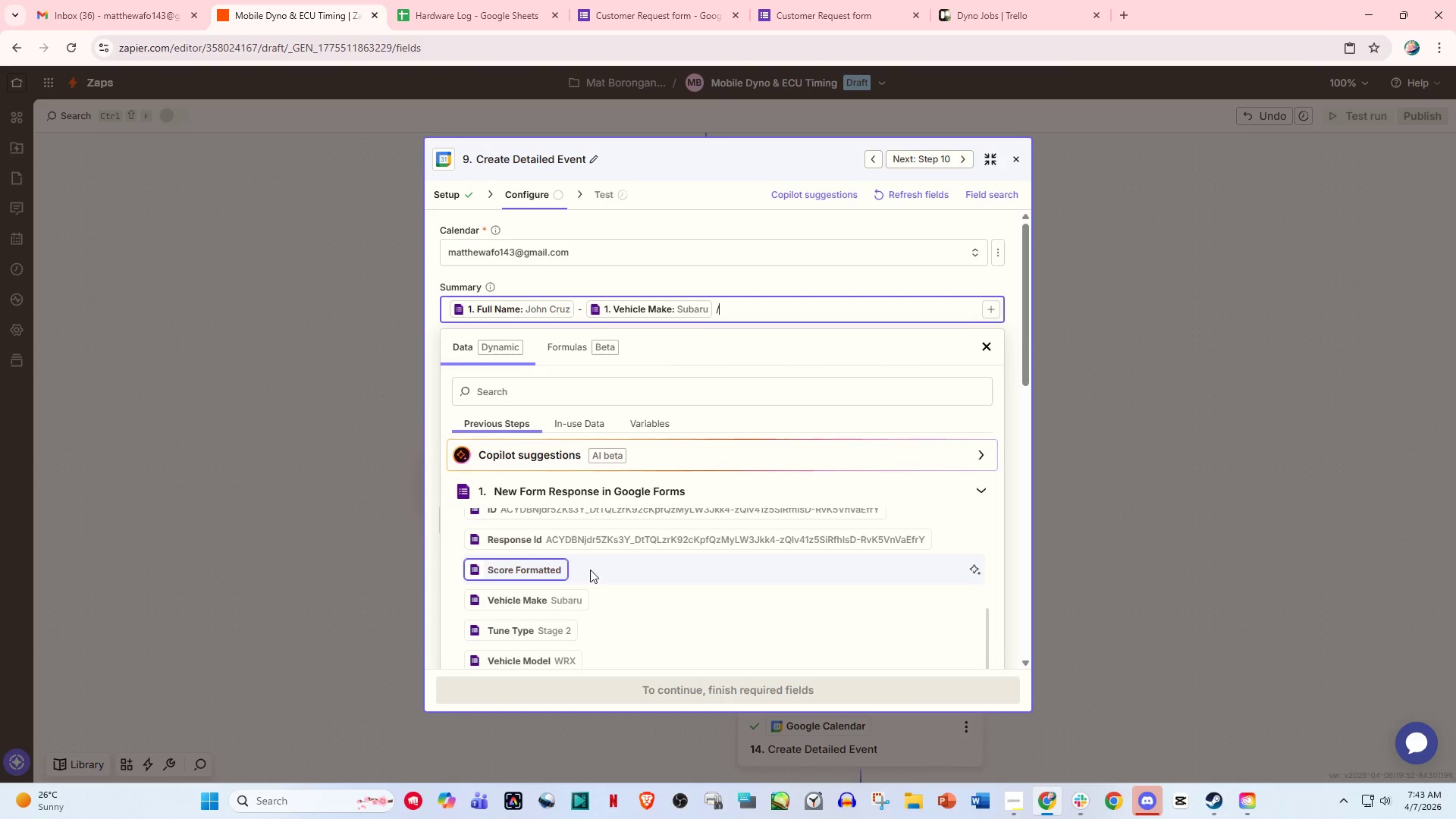 
scroll: coordinate [563, 608], scroll_direction: down, amount: 2.0
 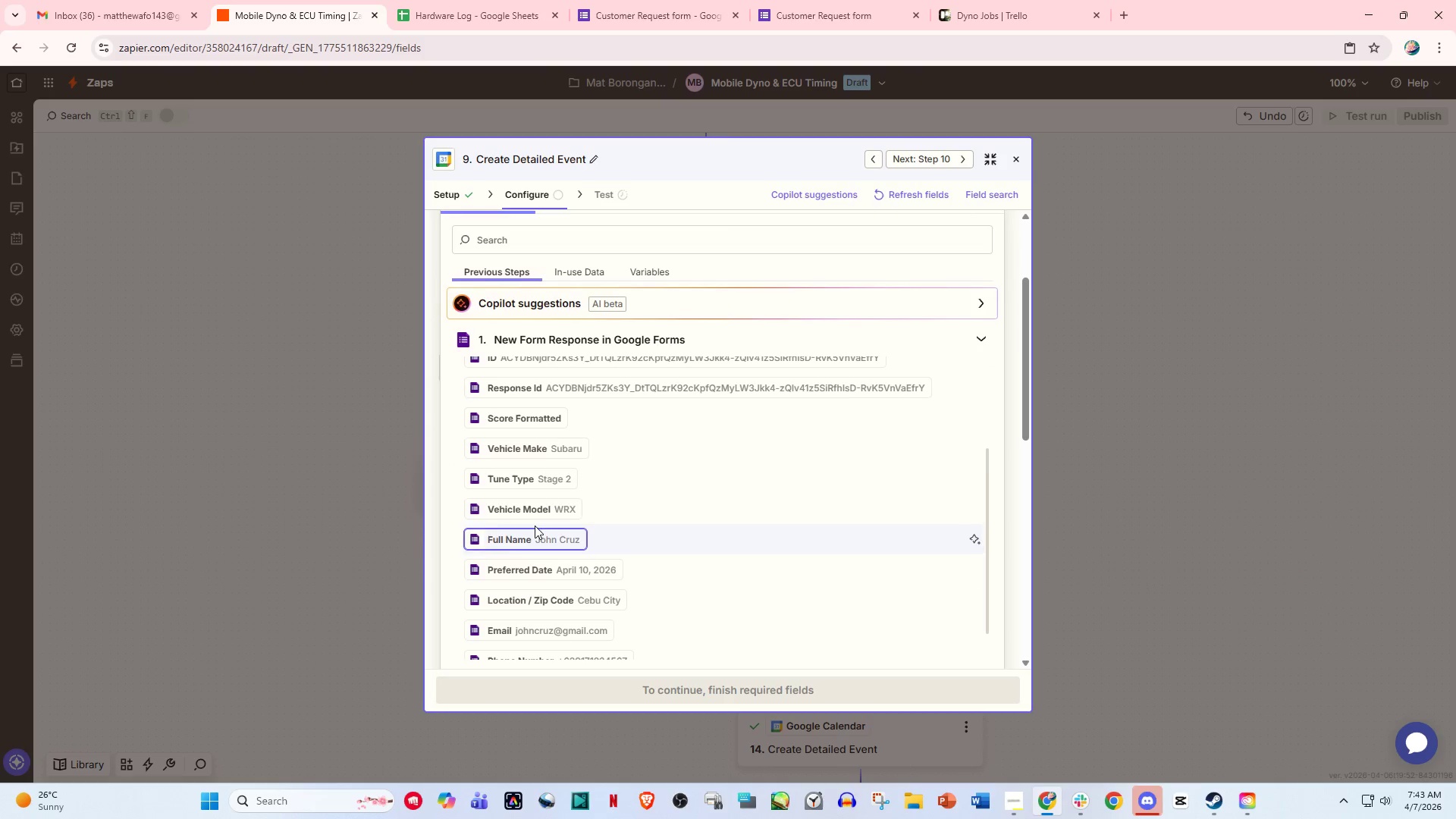 
left_click([535, 515])
 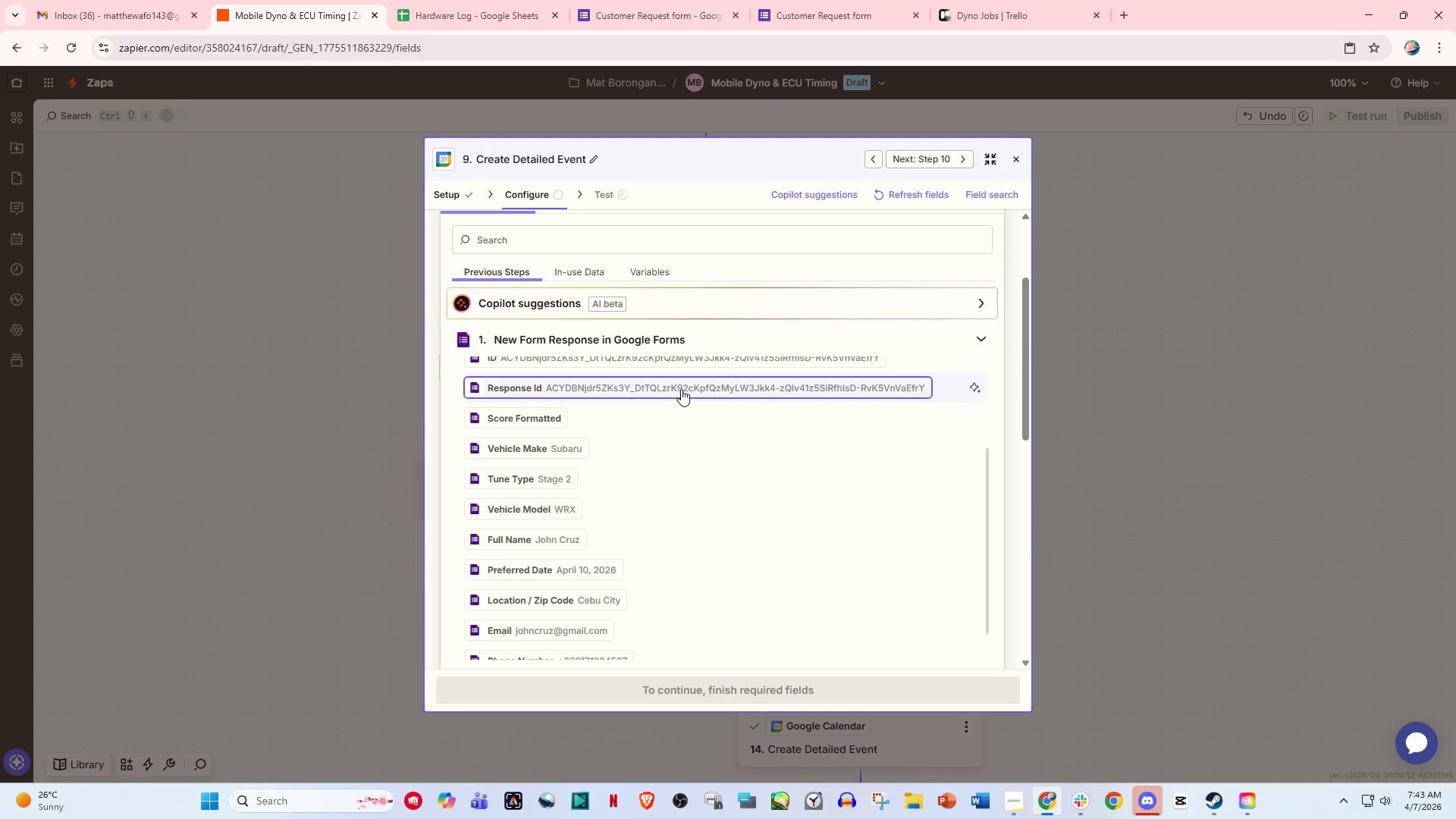 
scroll: coordinate [697, 374], scroll_direction: up, amount: 7.0
 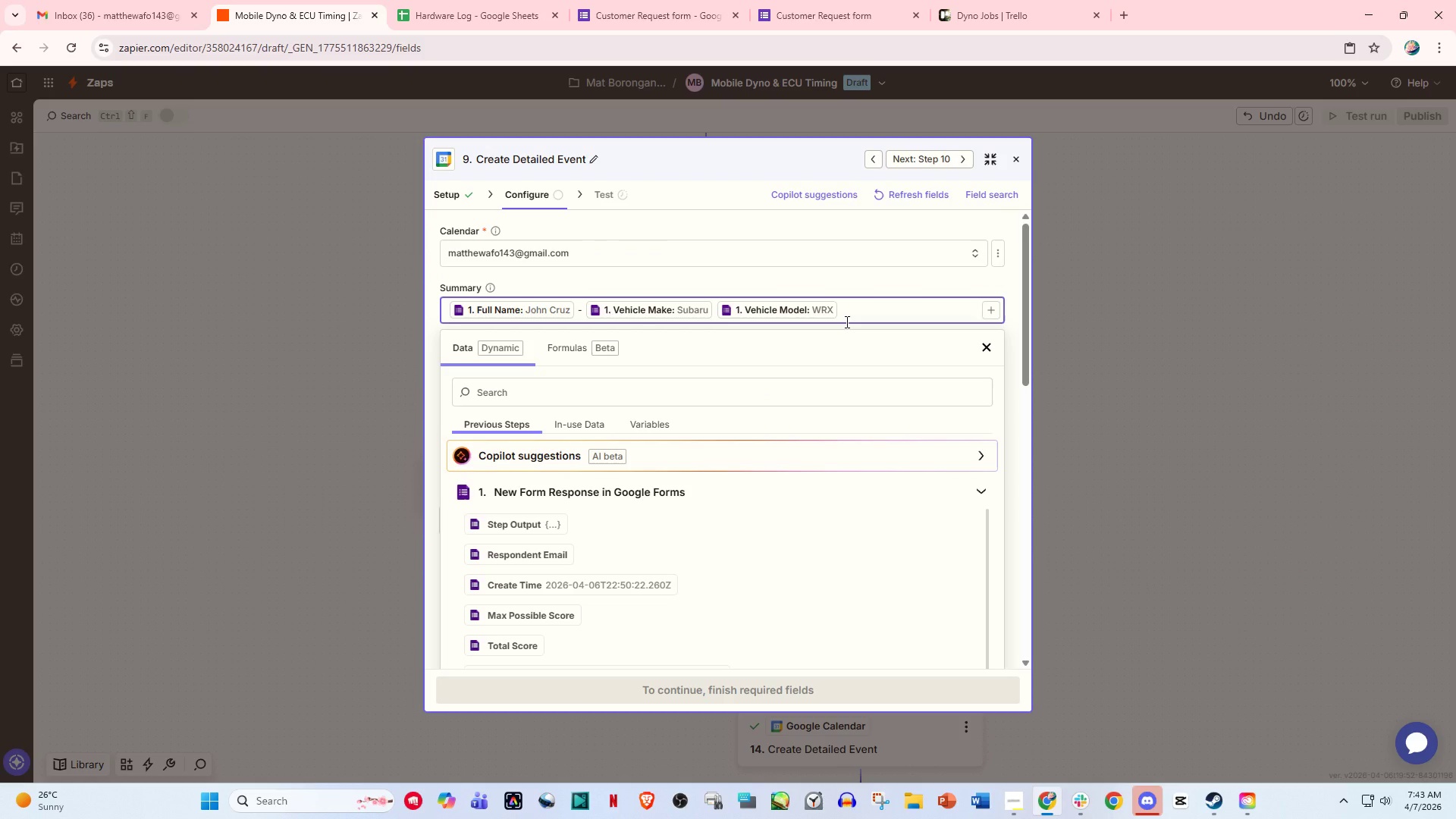 
key(Space)
 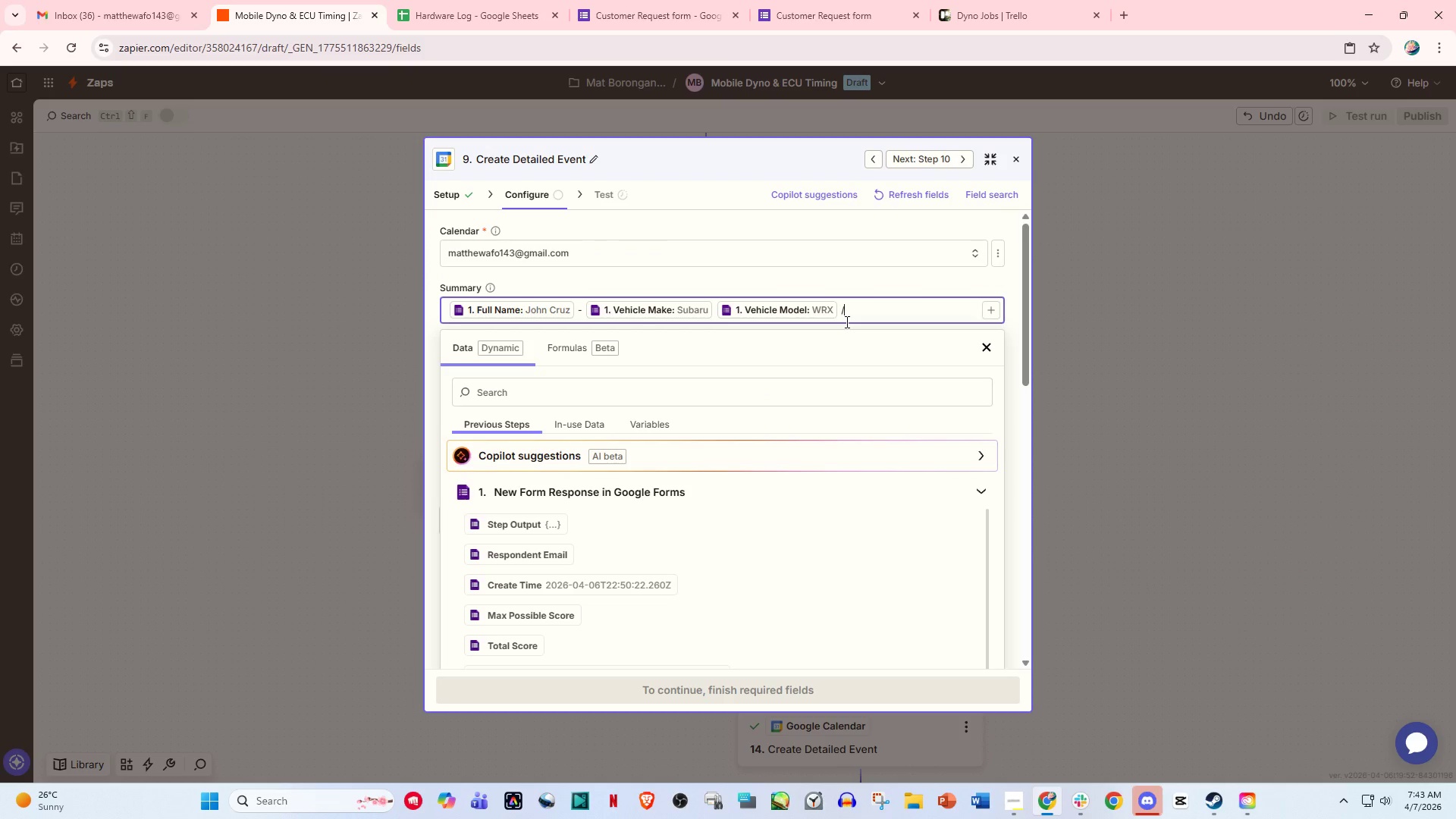 
key(Slash)
 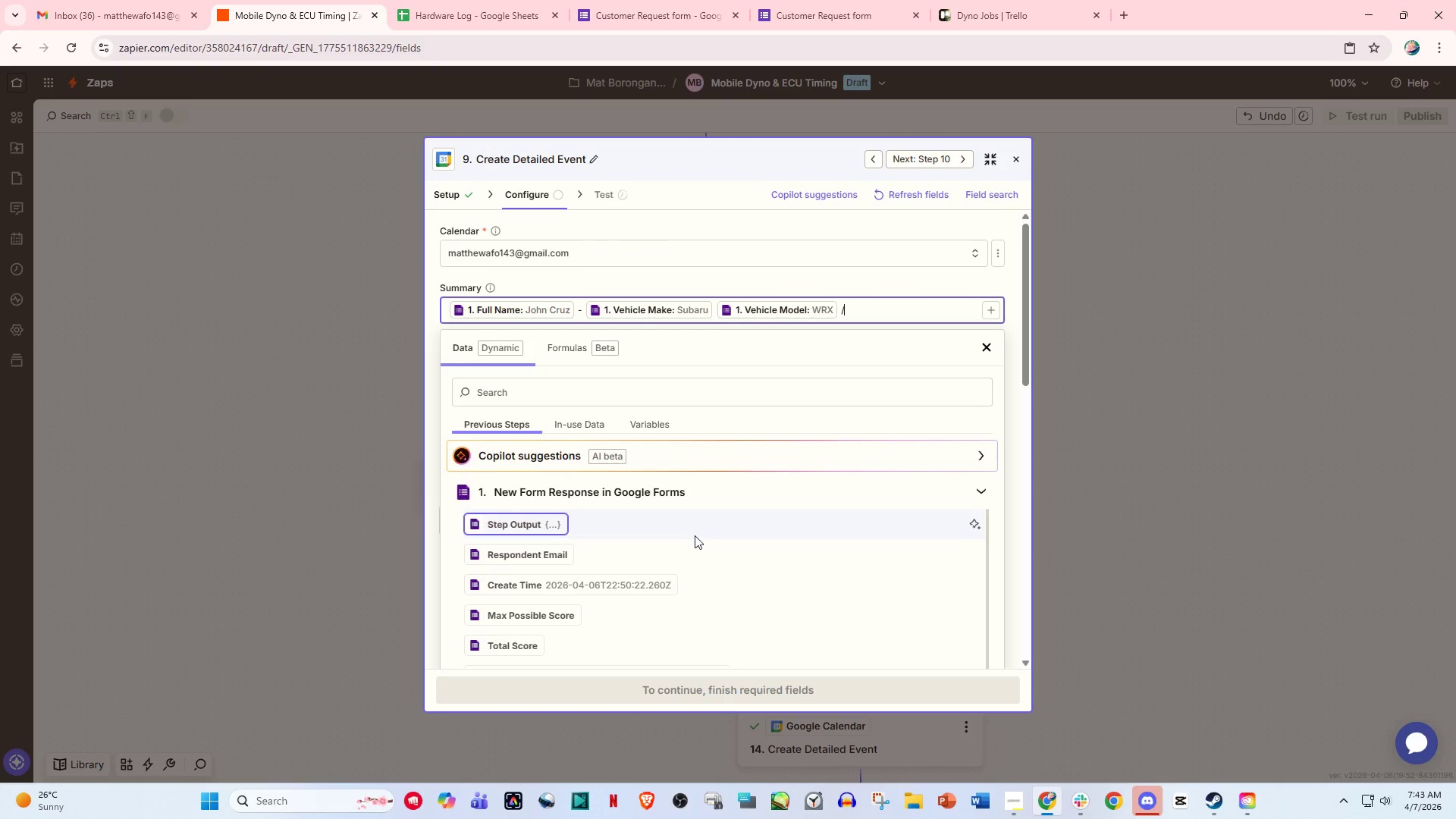 
scroll: coordinate [578, 604], scroll_direction: down, amount: 4.0
 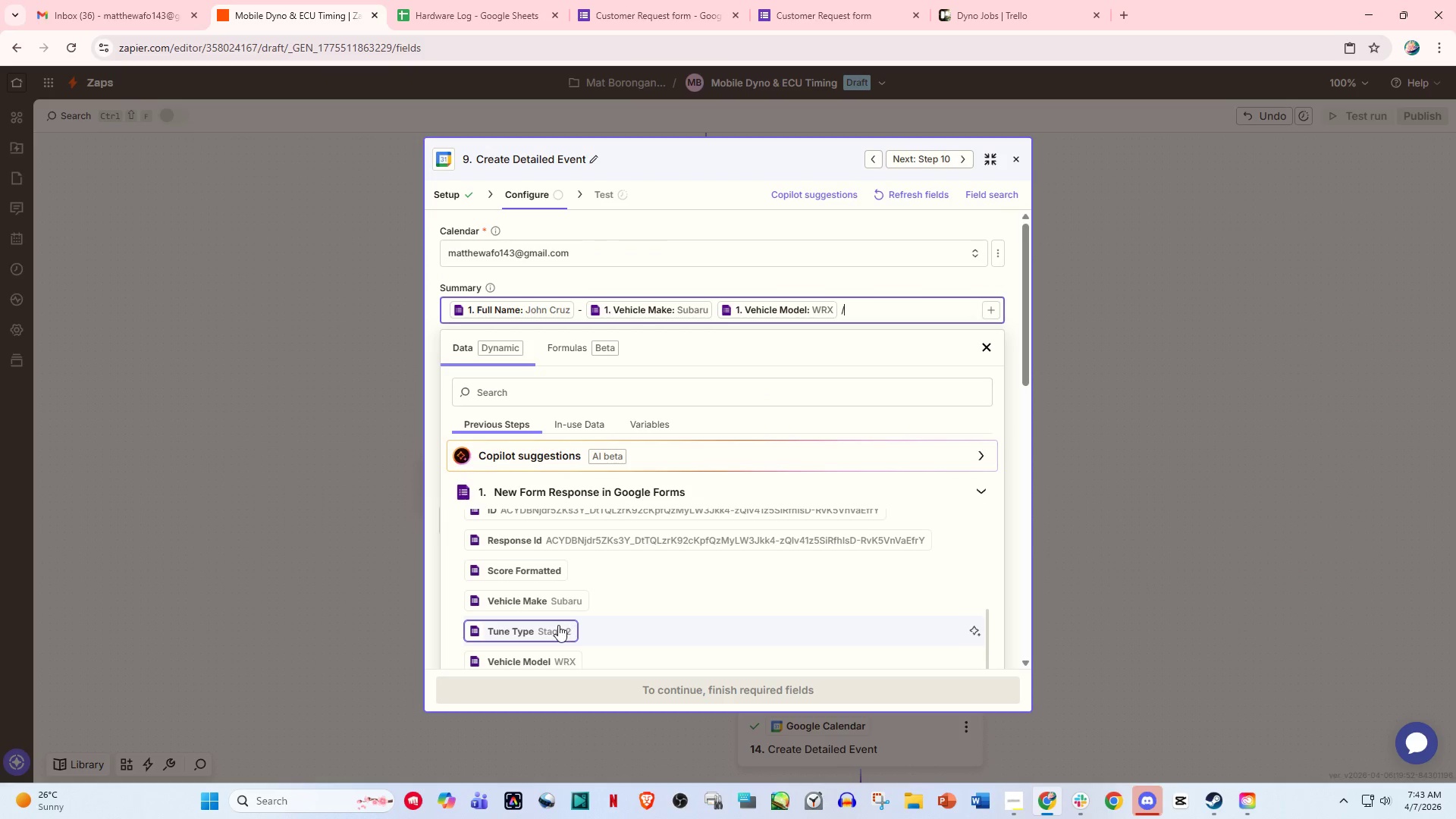 
left_click([556, 629])
 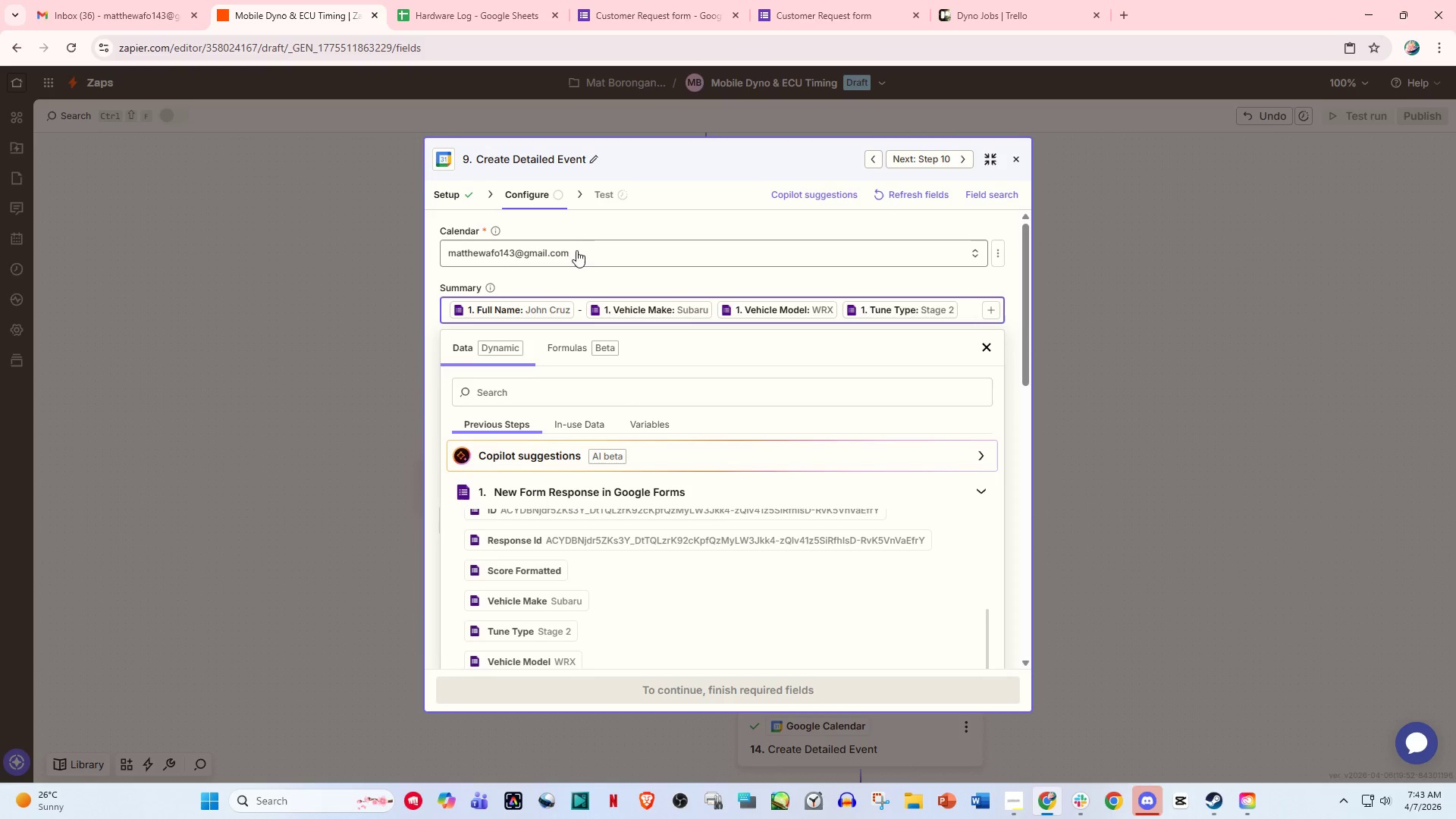 
left_click([535, 194])
 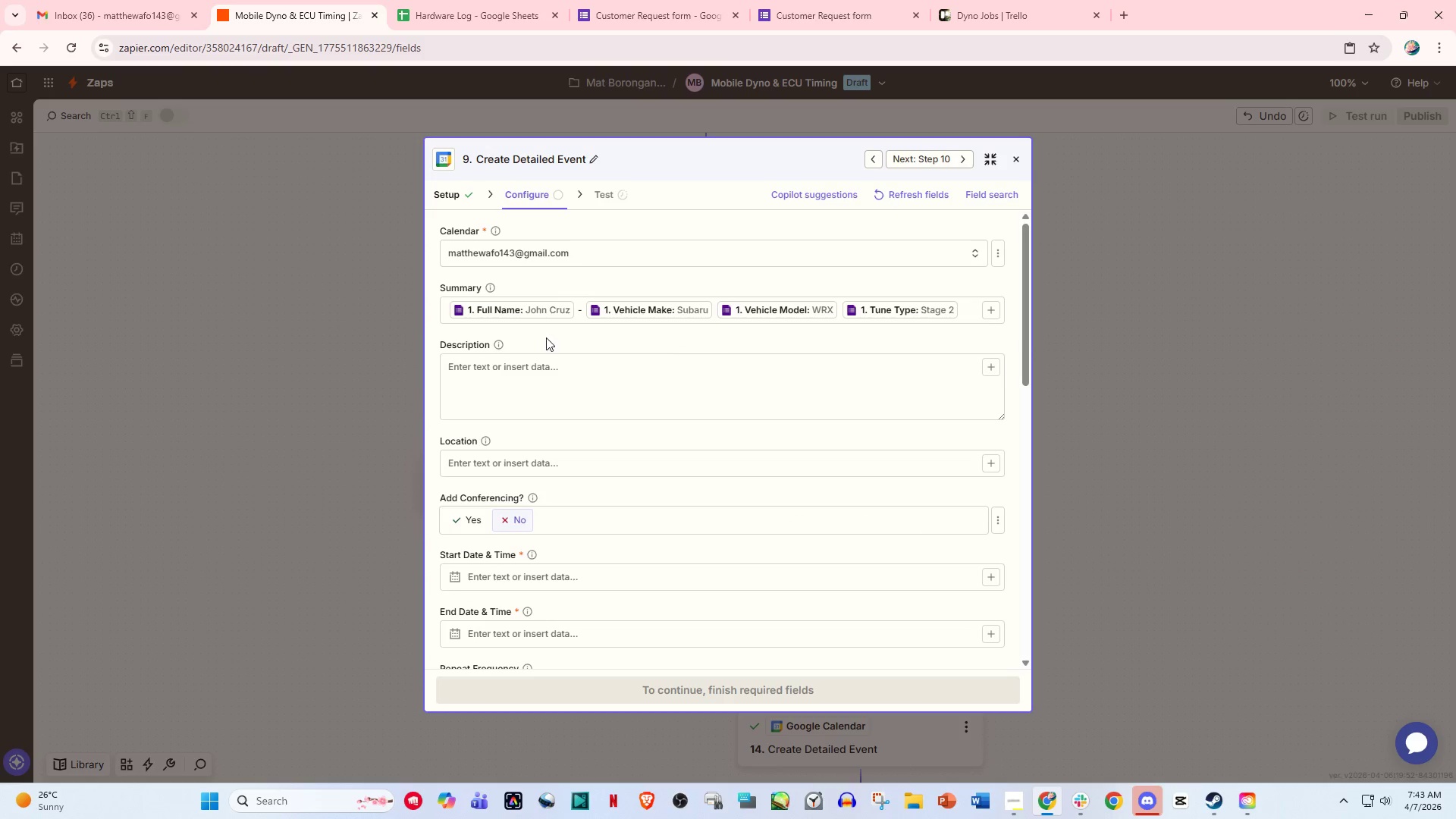 
left_click([526, 366])
 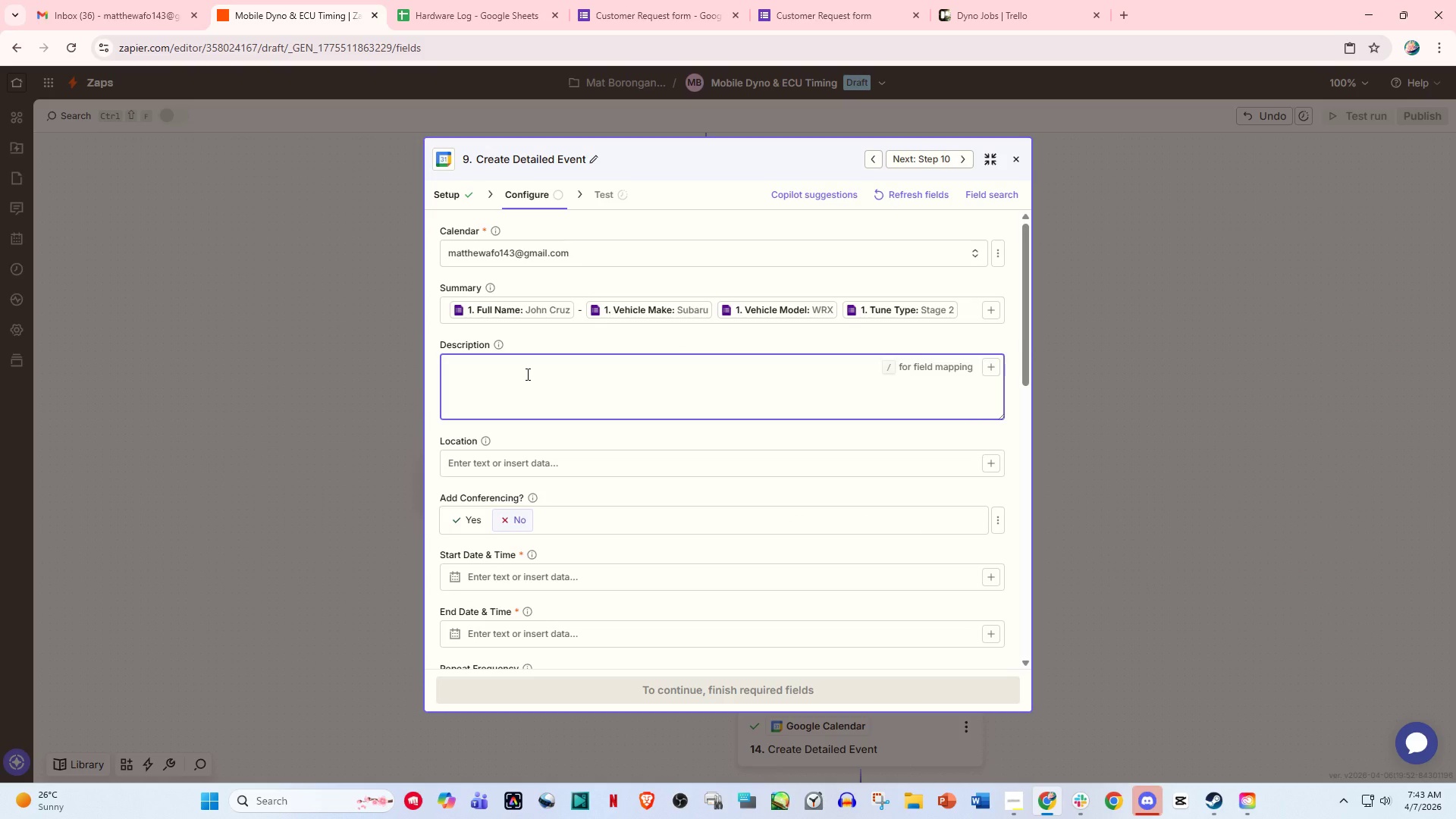 
wait(6.66)
 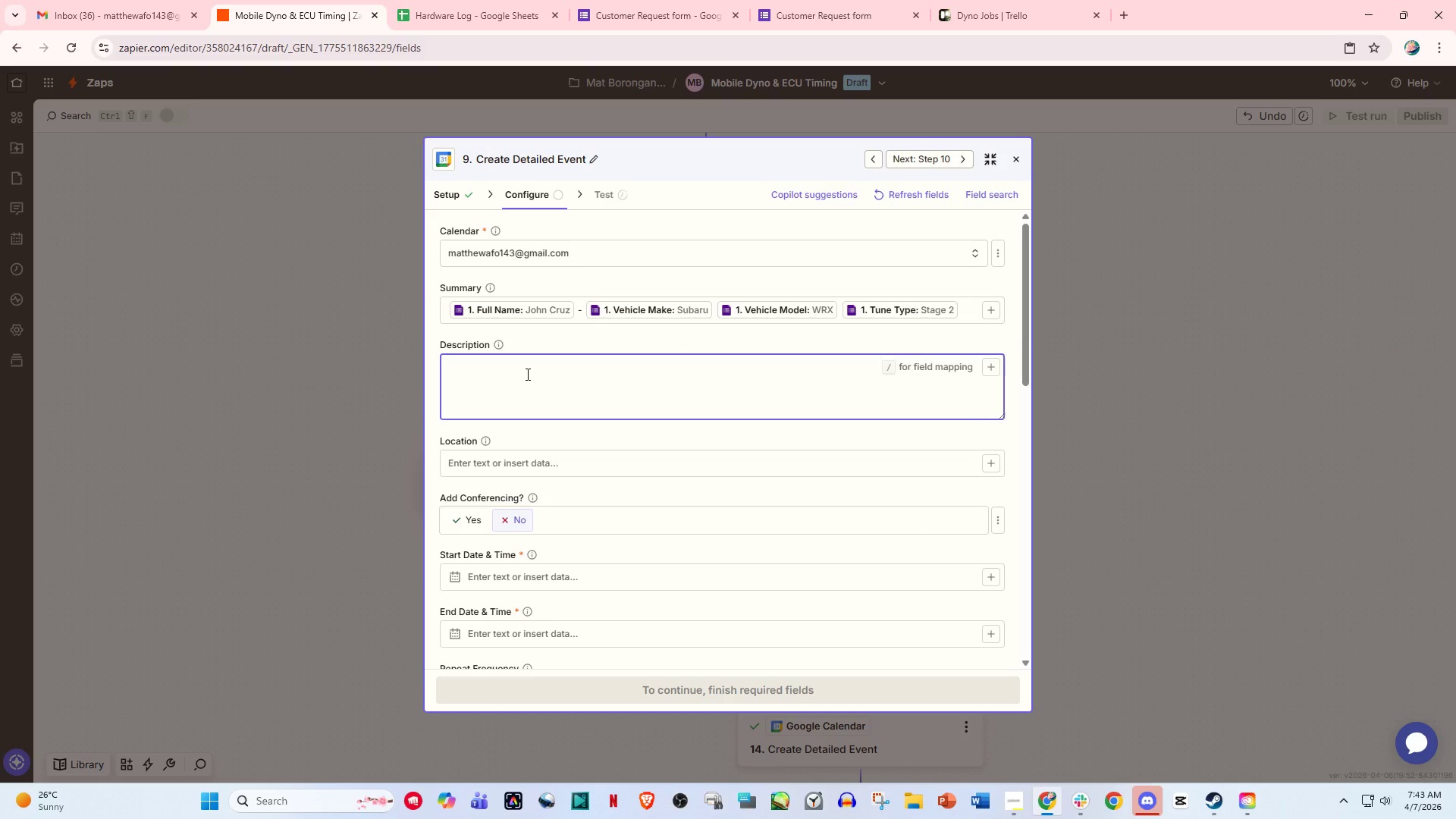 
scroll: coordinate [601, 510], scroll_direction: down, amount: 2.0
 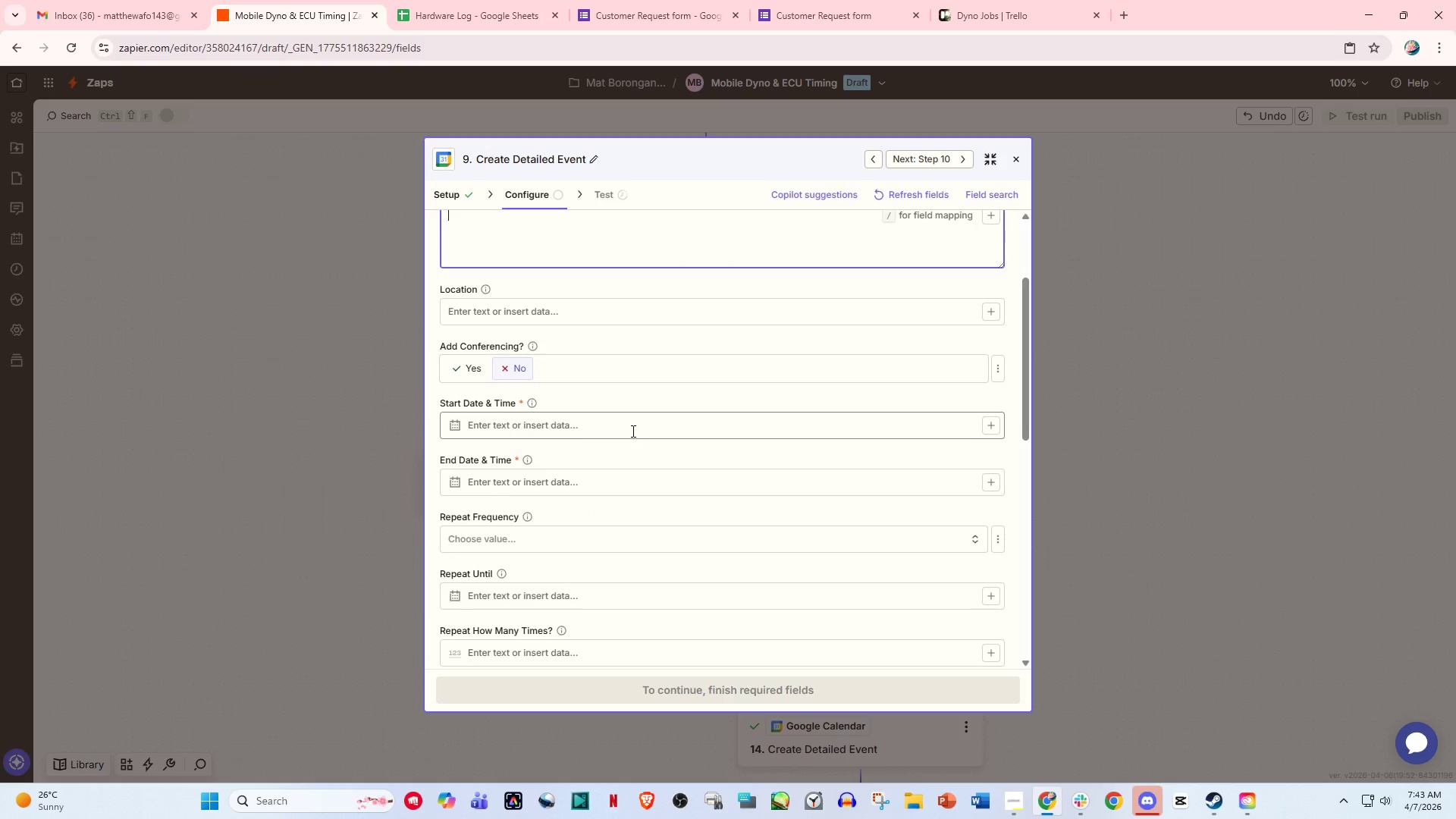 
left_click([633, 431])
 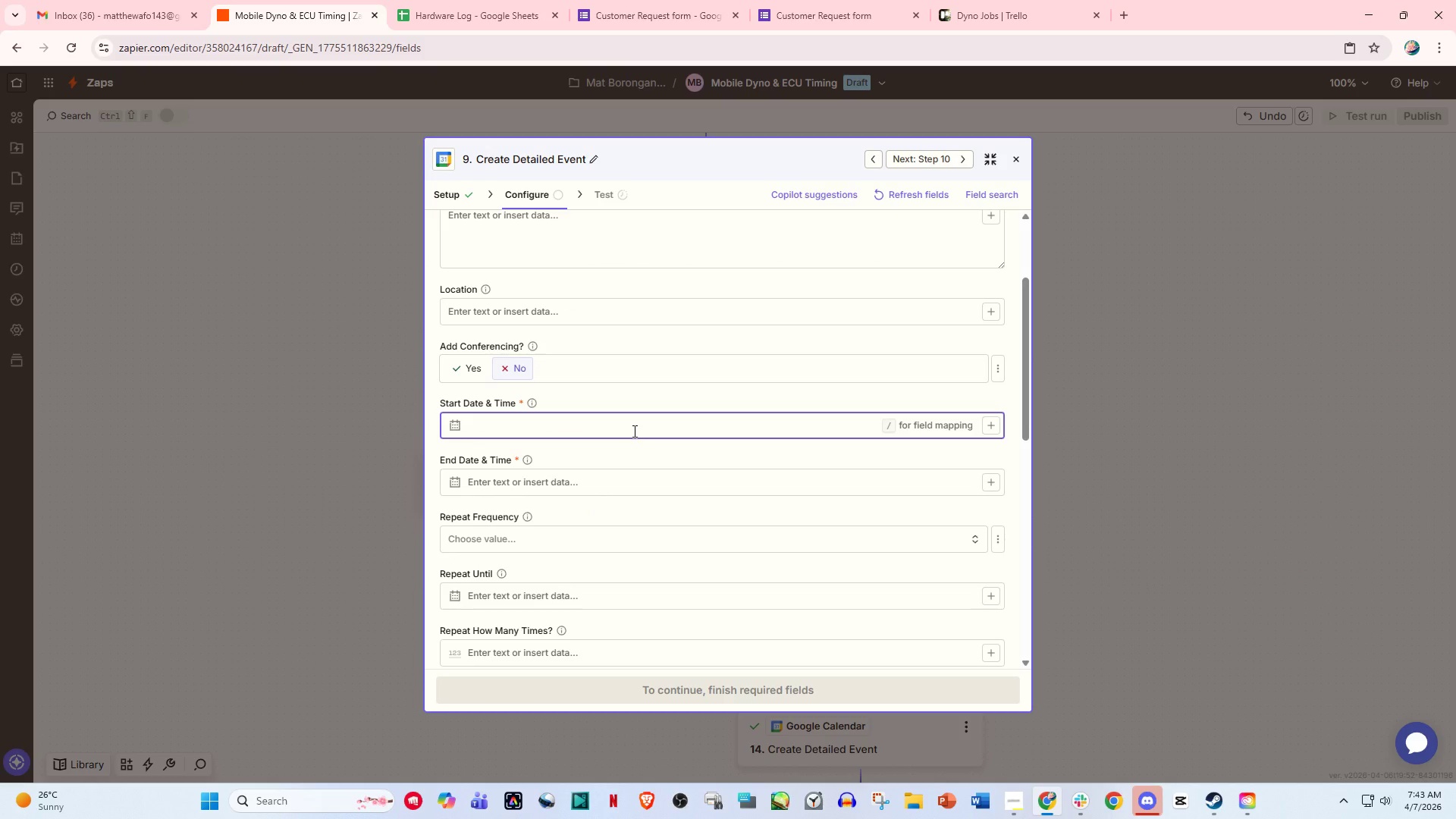 
key(Slash)
 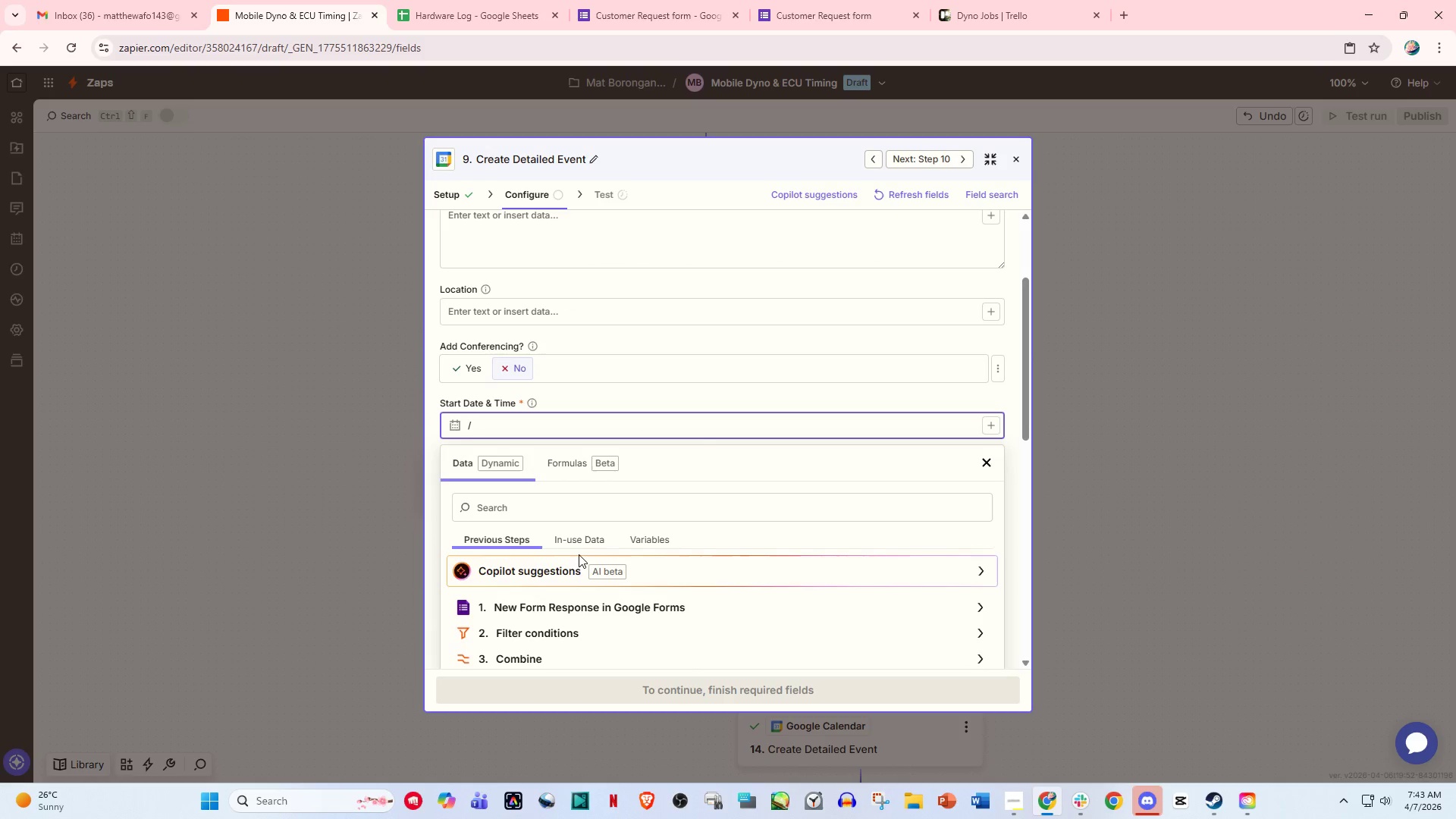 
scroll: coordinate [579, 563], scroll_direction: down, amount: 2.0
 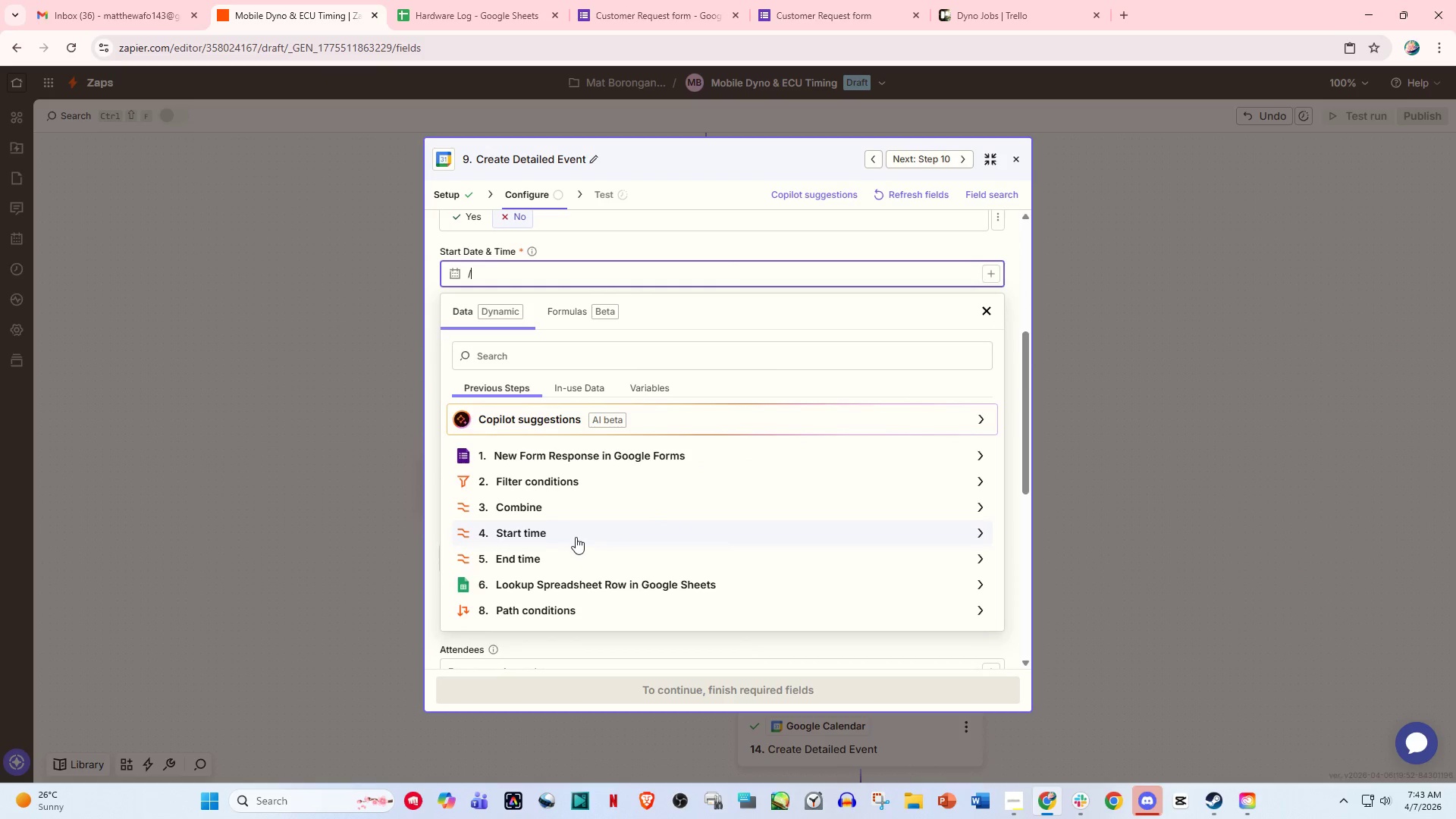 
left_click([573, 537])
 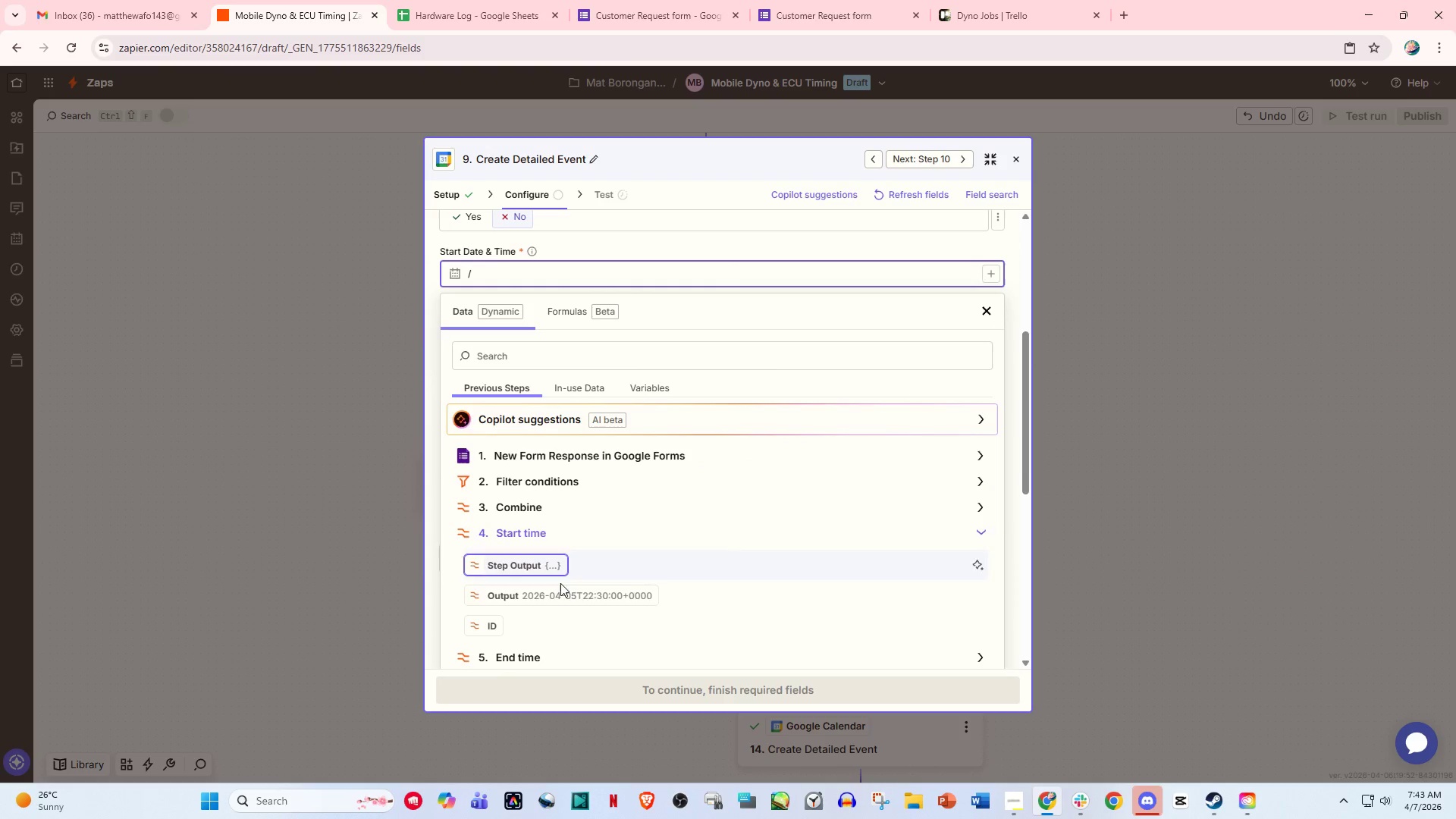 
left_click([570, 591])
 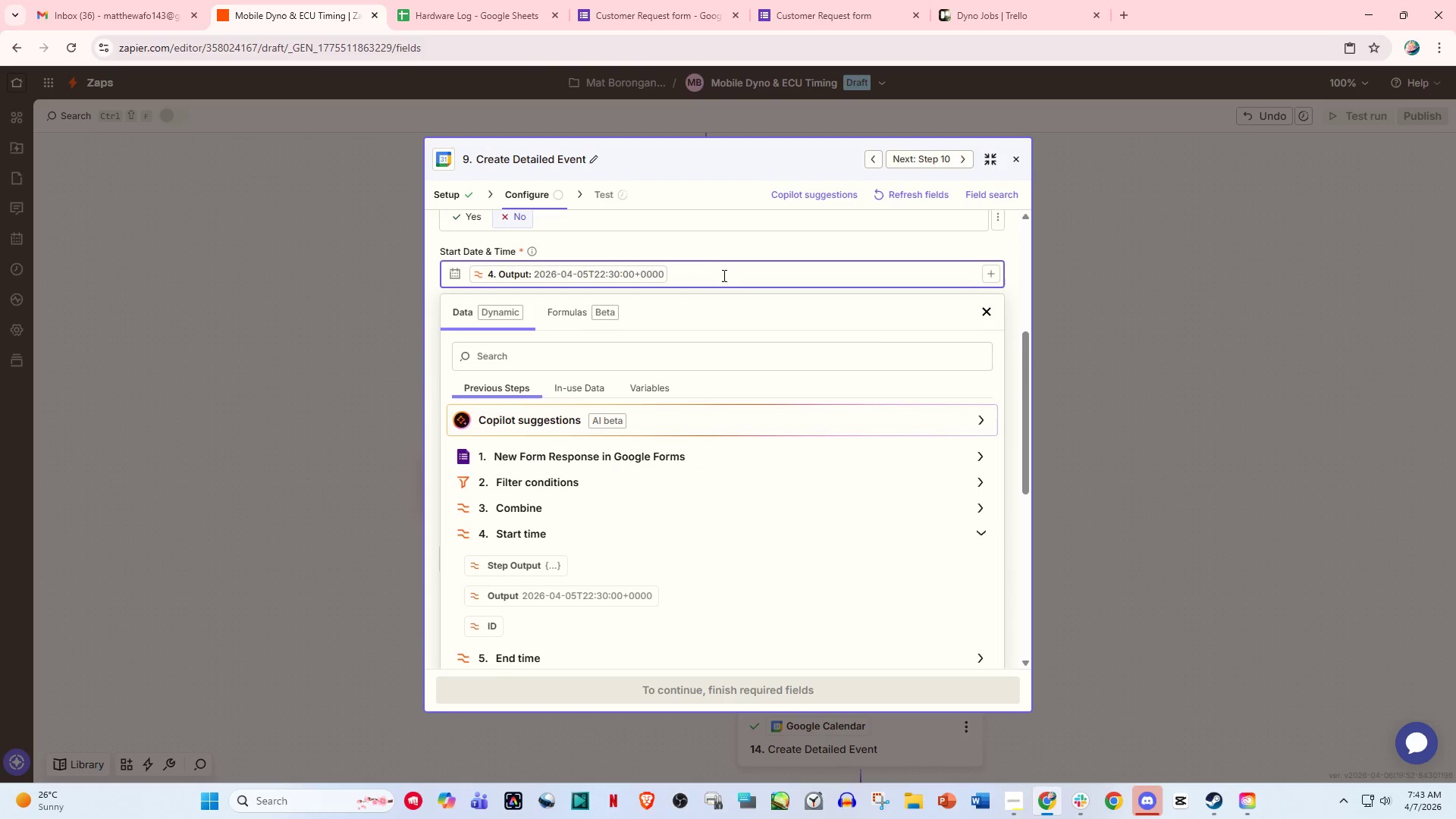 
left_click([710, 246])
 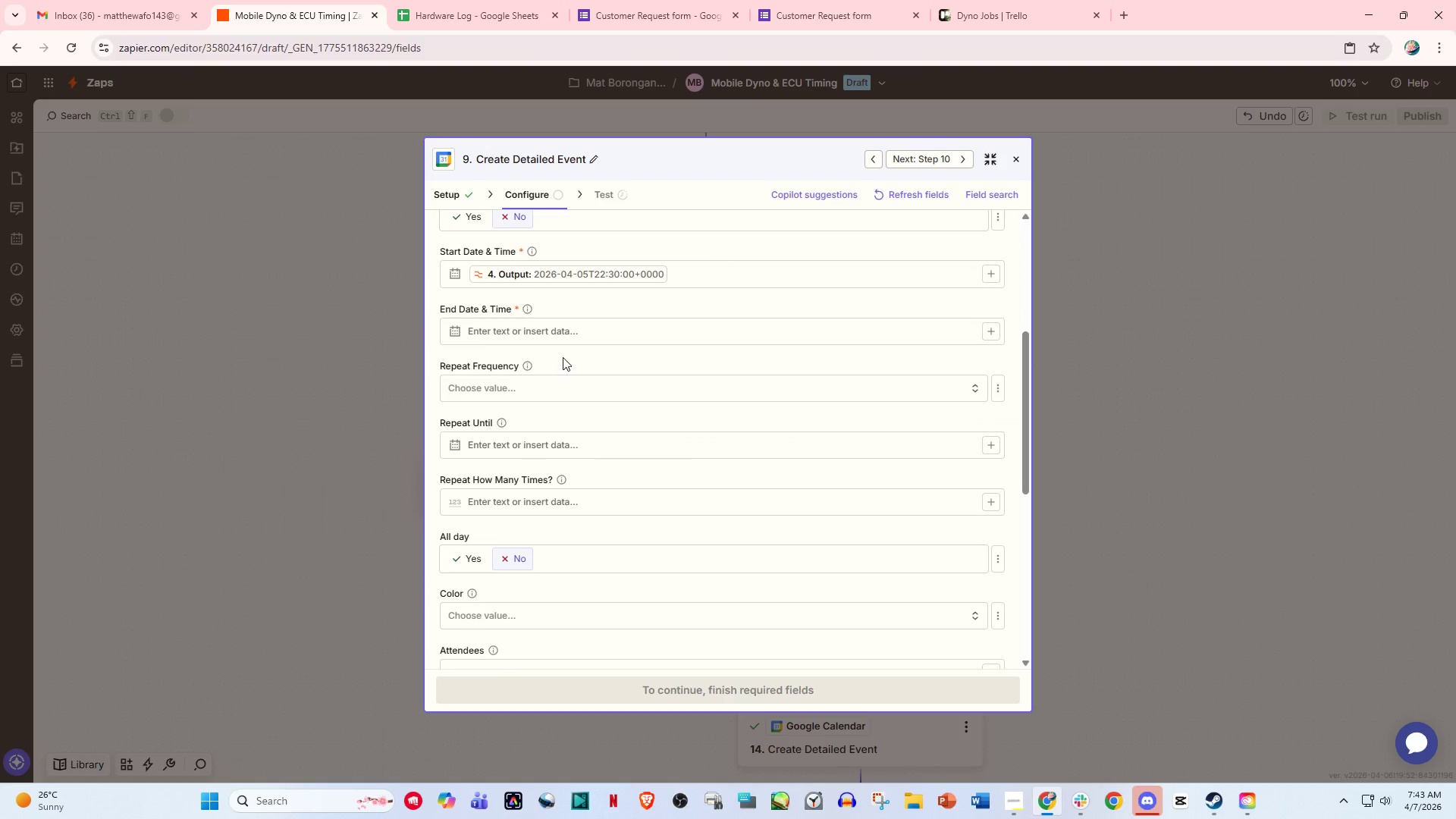 
left_click([567, 334])
 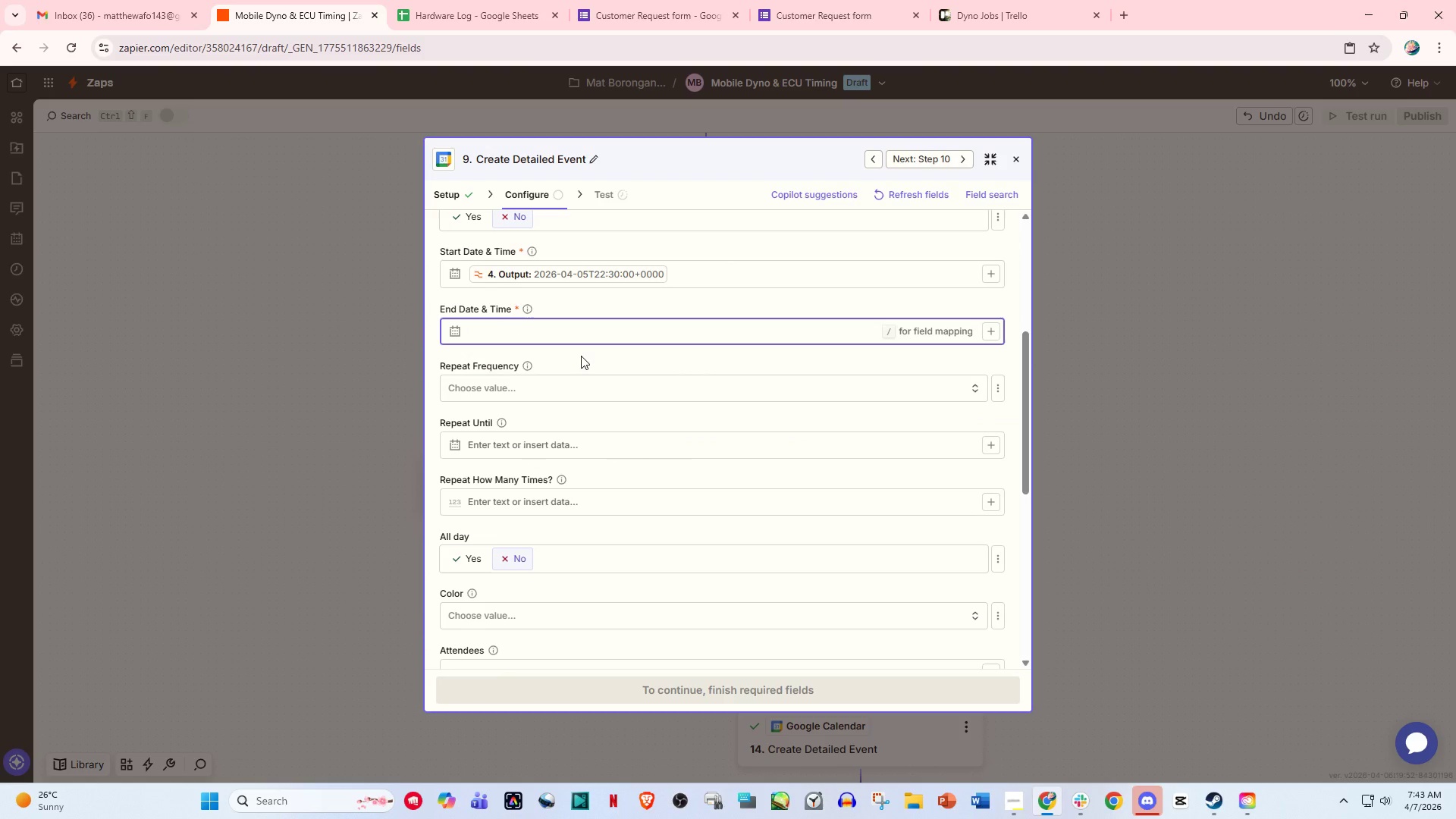 
key(Slash)
 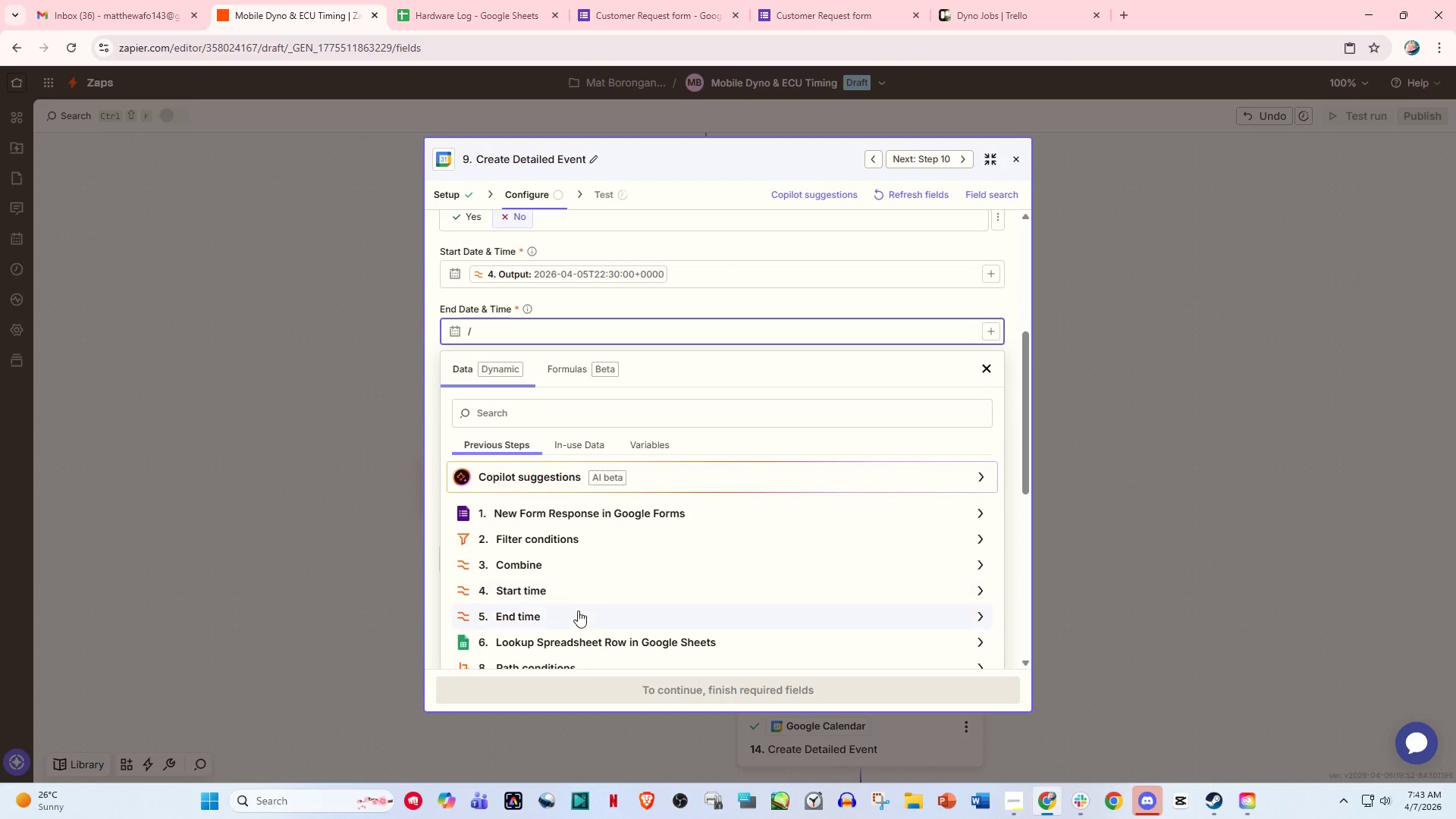 
left_click([569, 620])
 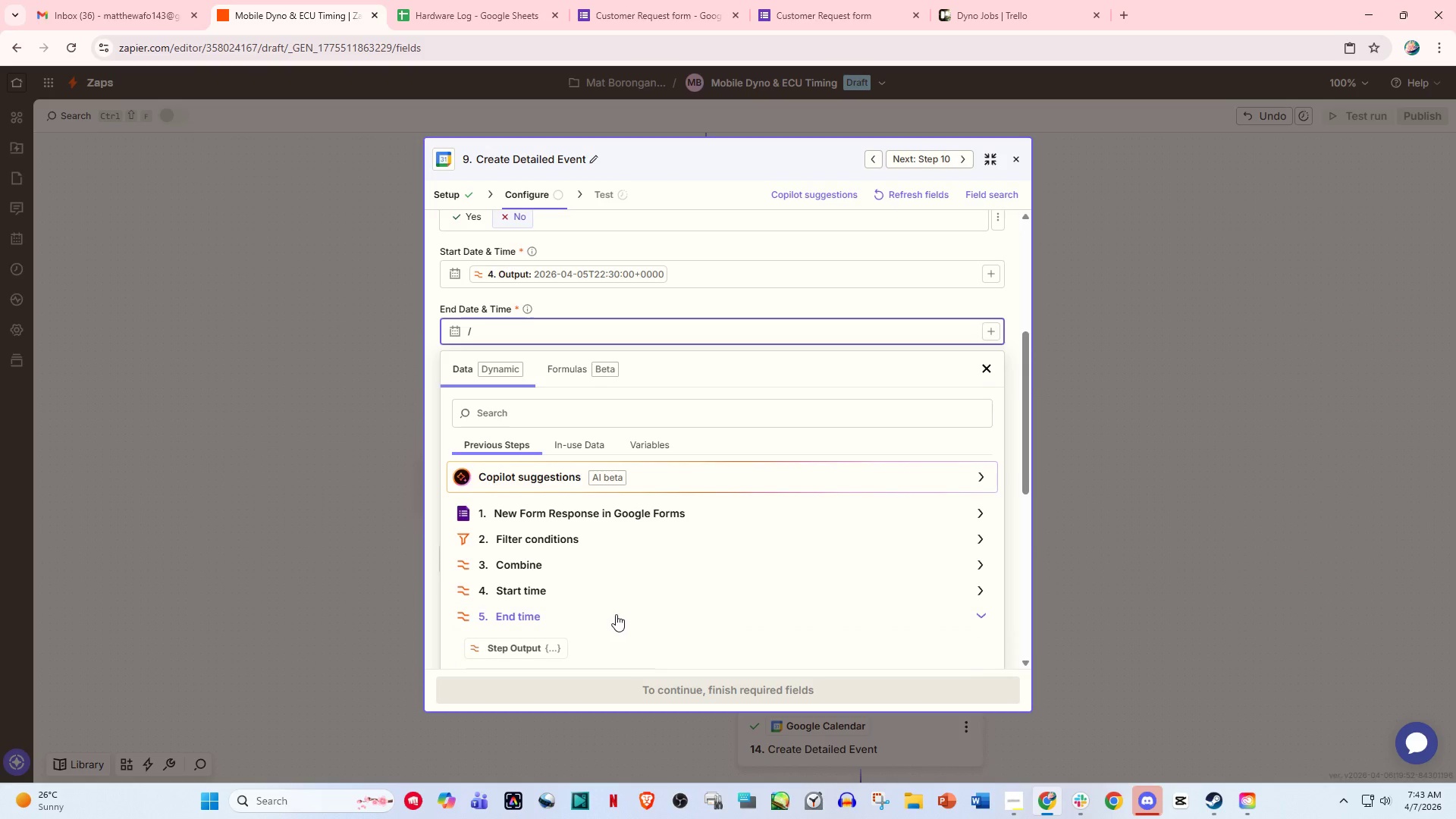 
scroll: coordinate [616, 614], scroll_direction: down, amount: 2.0
 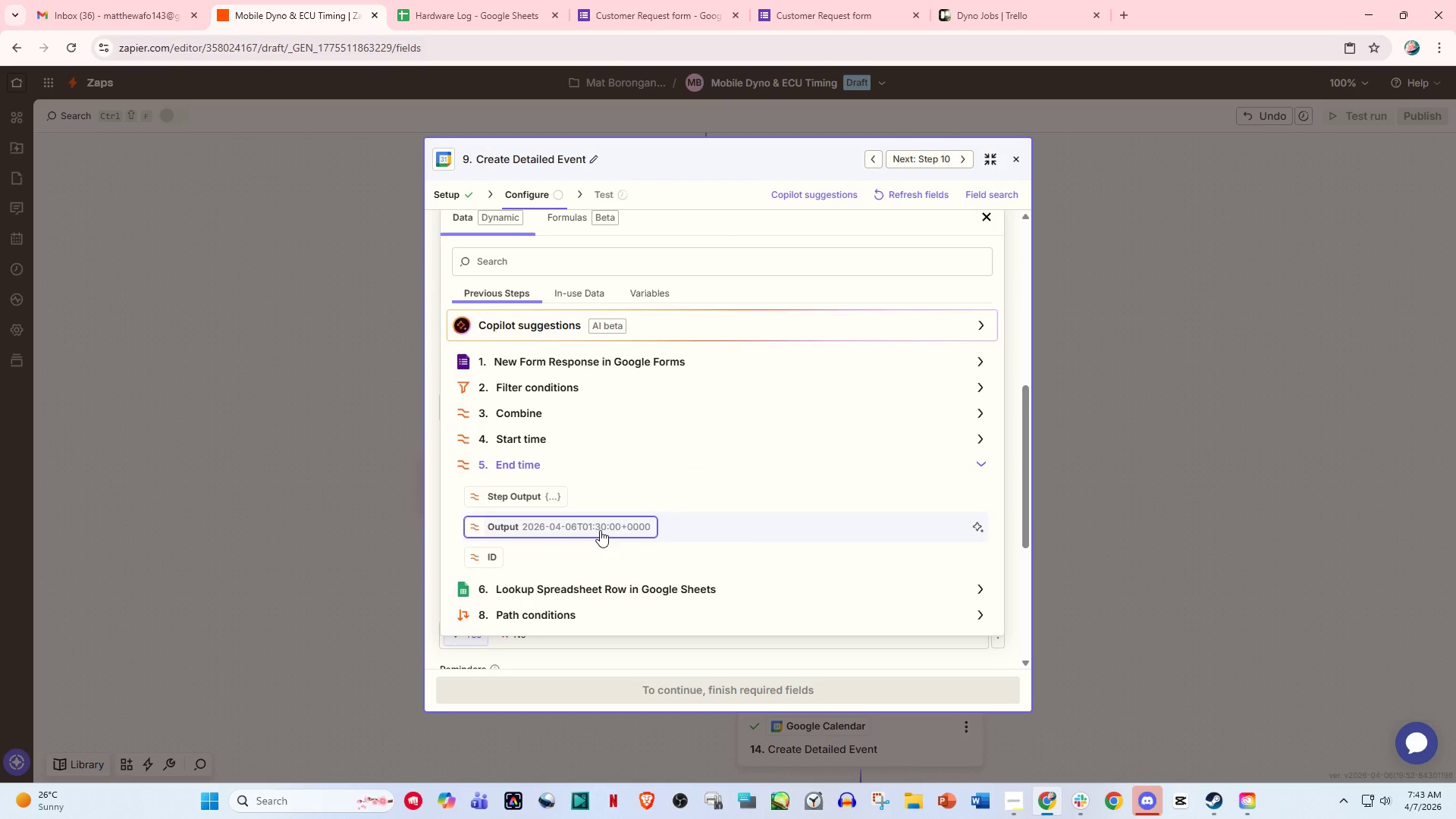 
left_click([600, 530])
 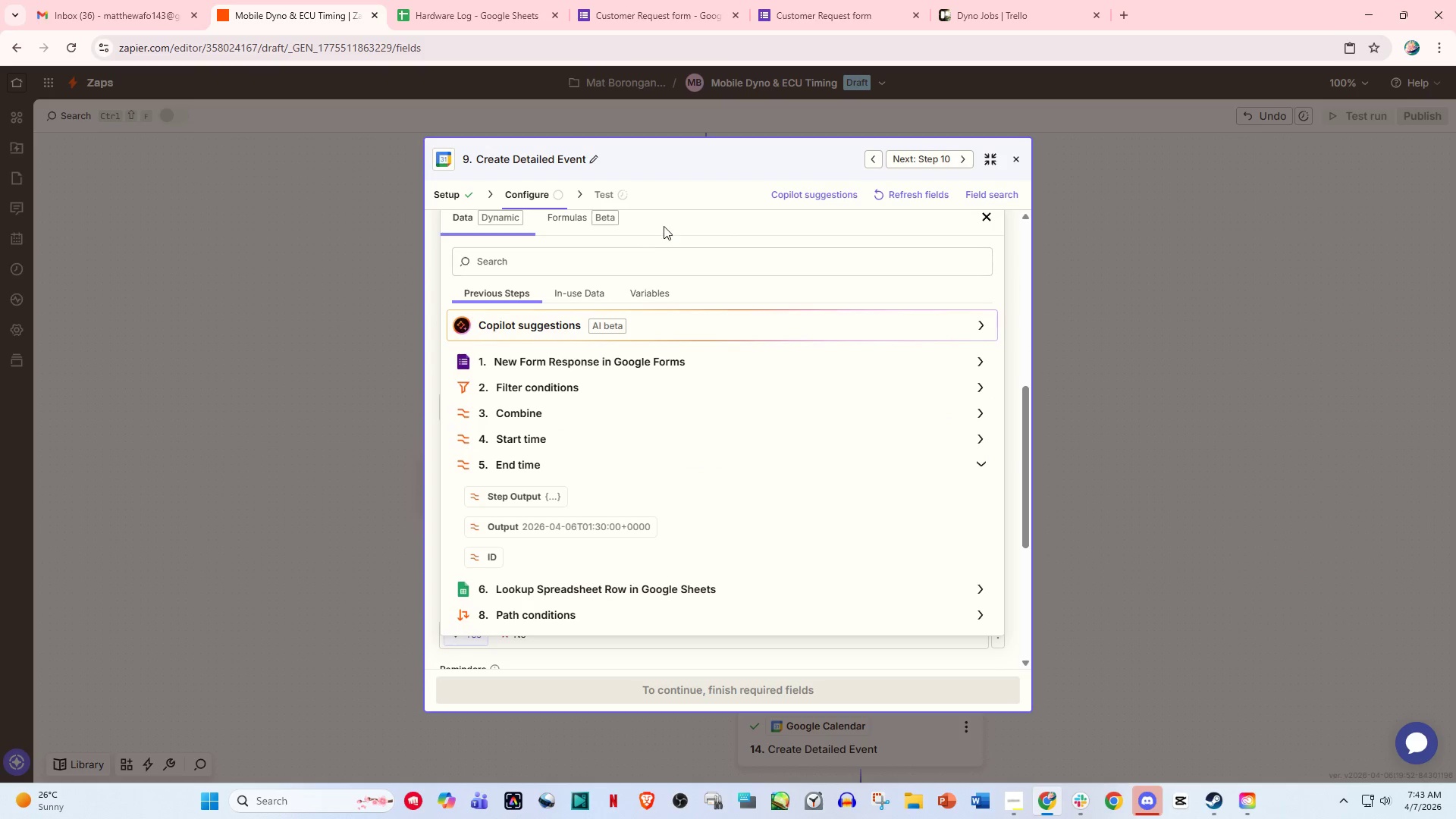 
left_click([676, 218])
 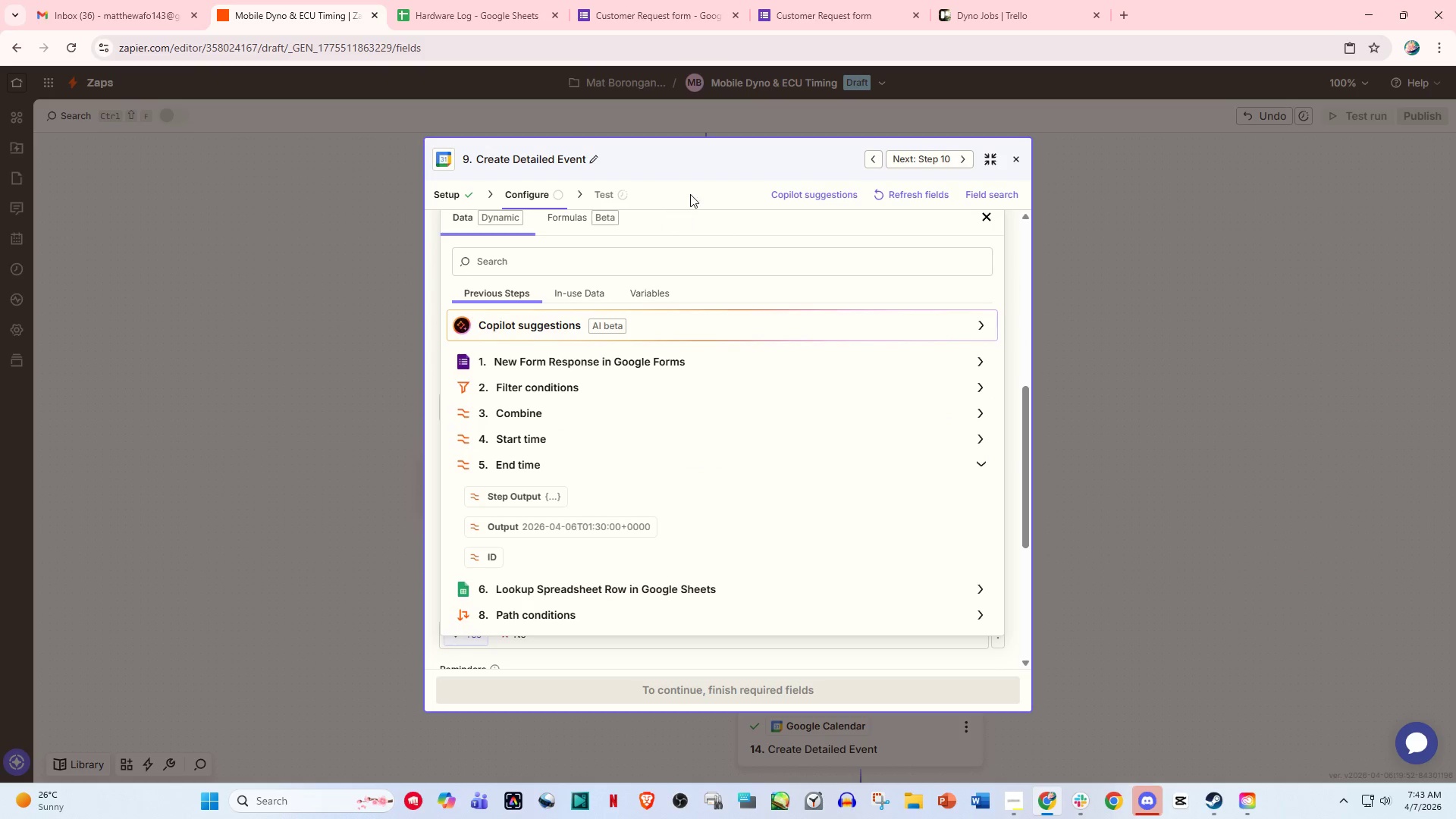 
left_click([690, 192])
 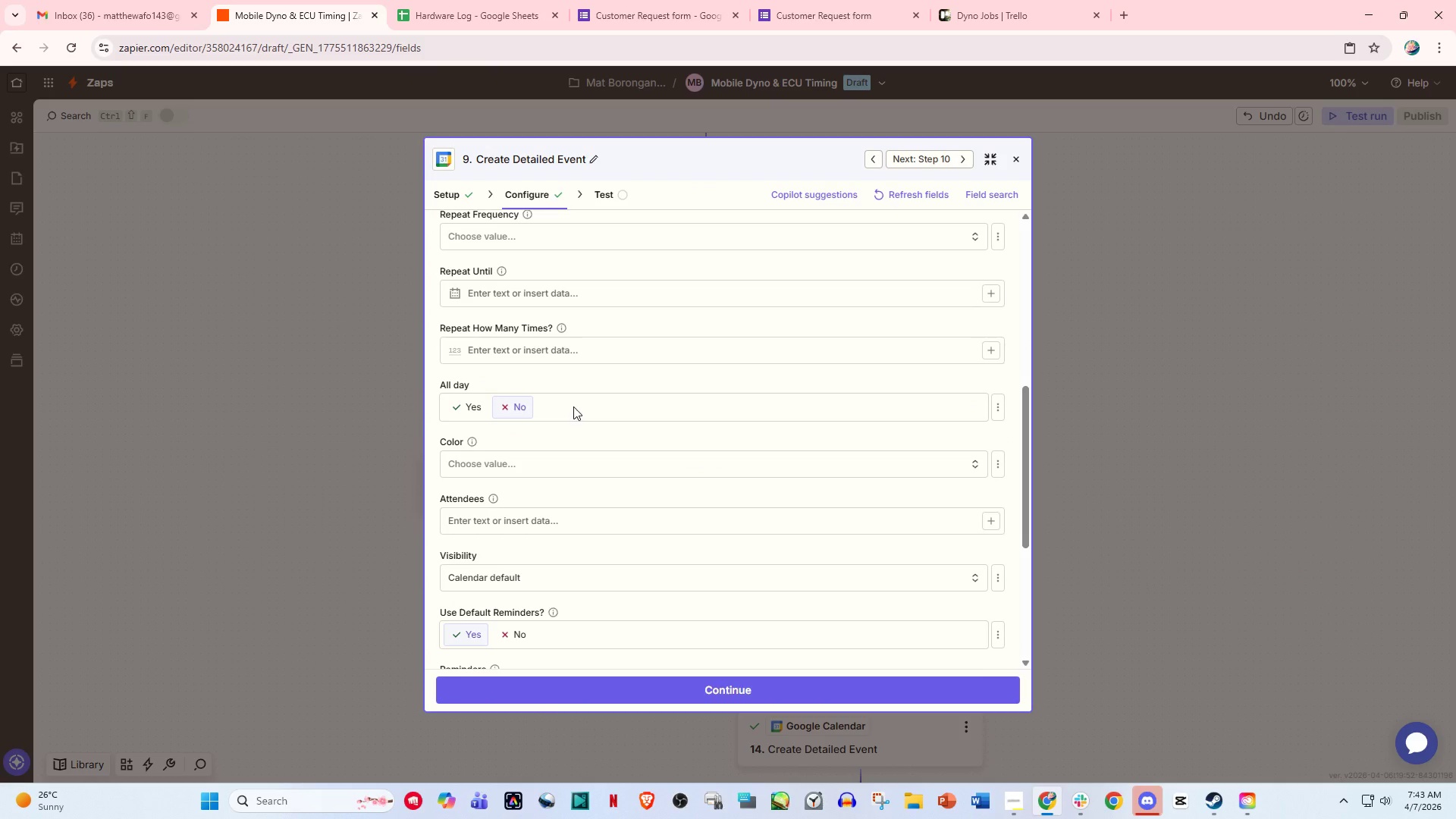 
scroll: coordinate [563, 411], scroll_direction: up, amount: 2.0
 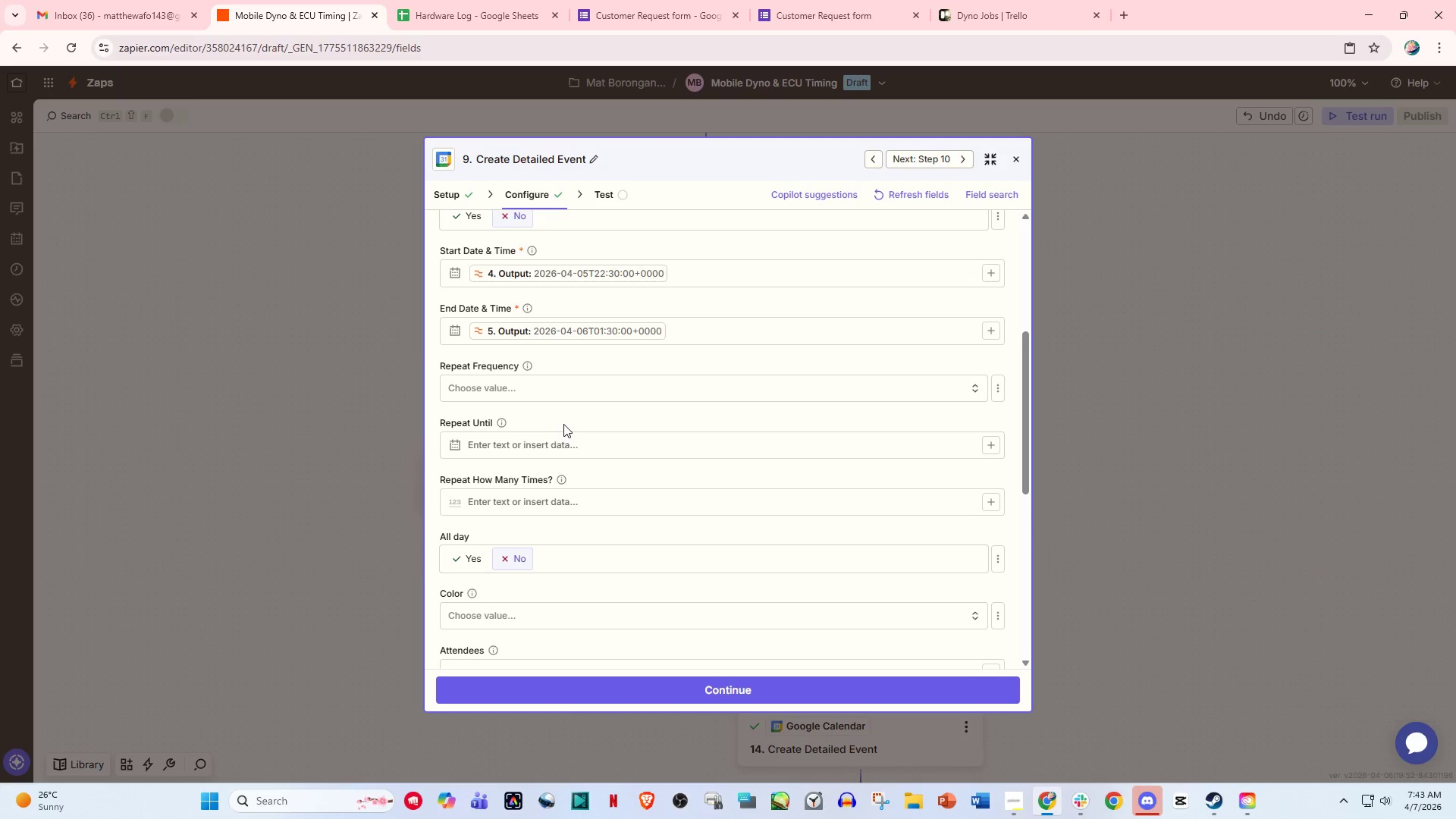 
wait(10.21)
 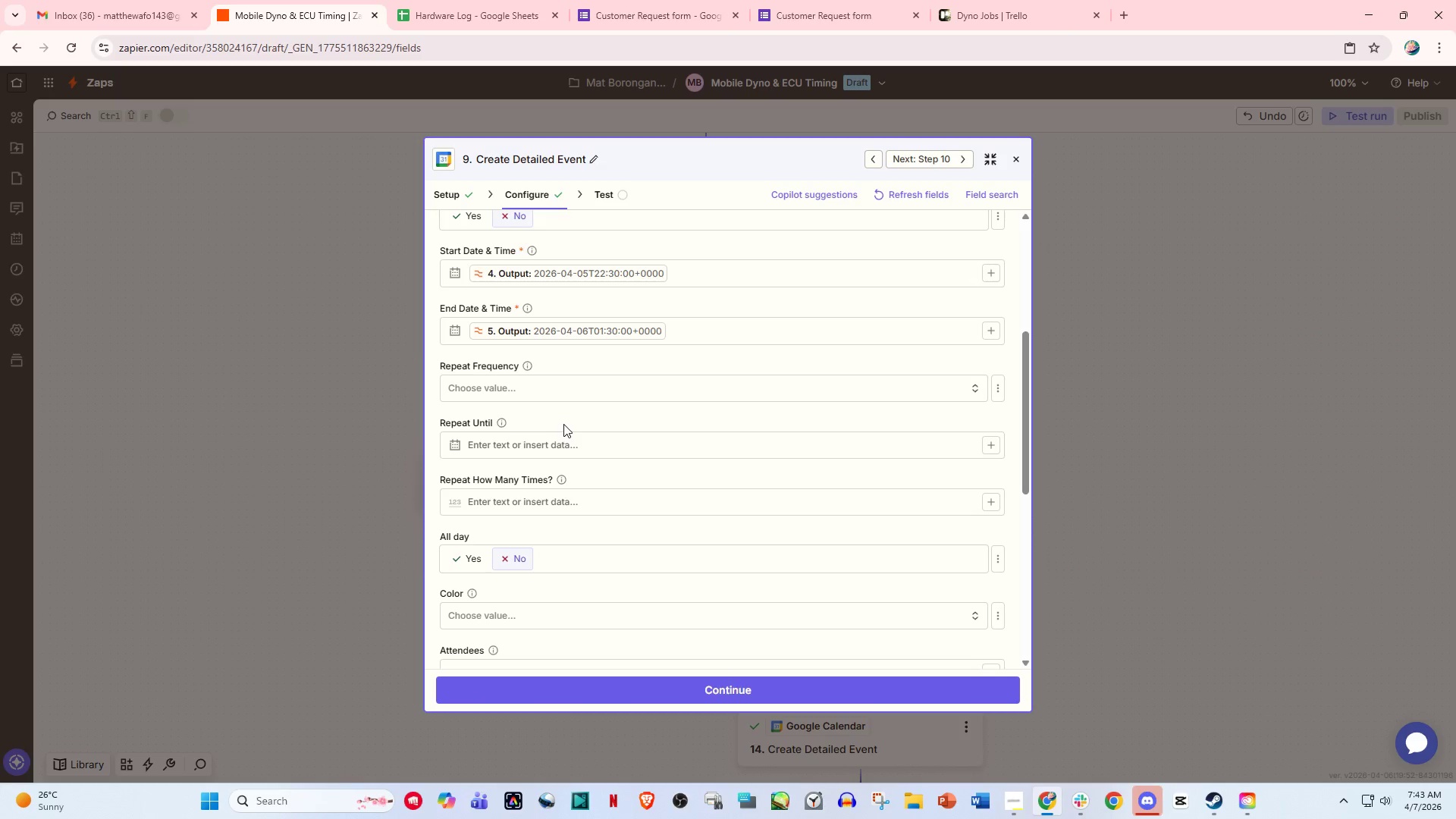 
scroll: coordinate [538, 470], scroll_direction: down, amount: 3.0
 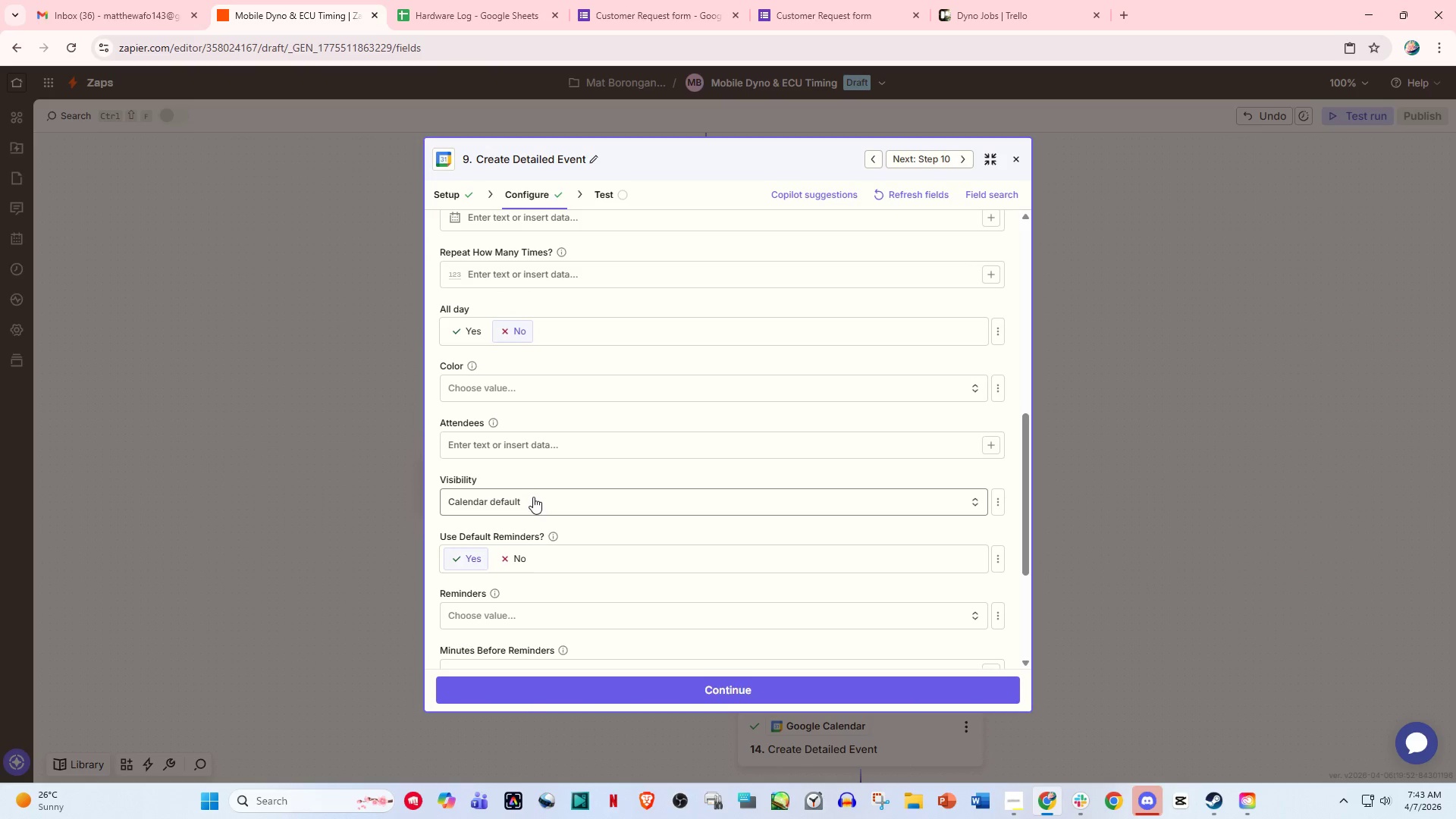 
scroll: coordinate [533, 488], scroll_direction: up, amount: 7.0
 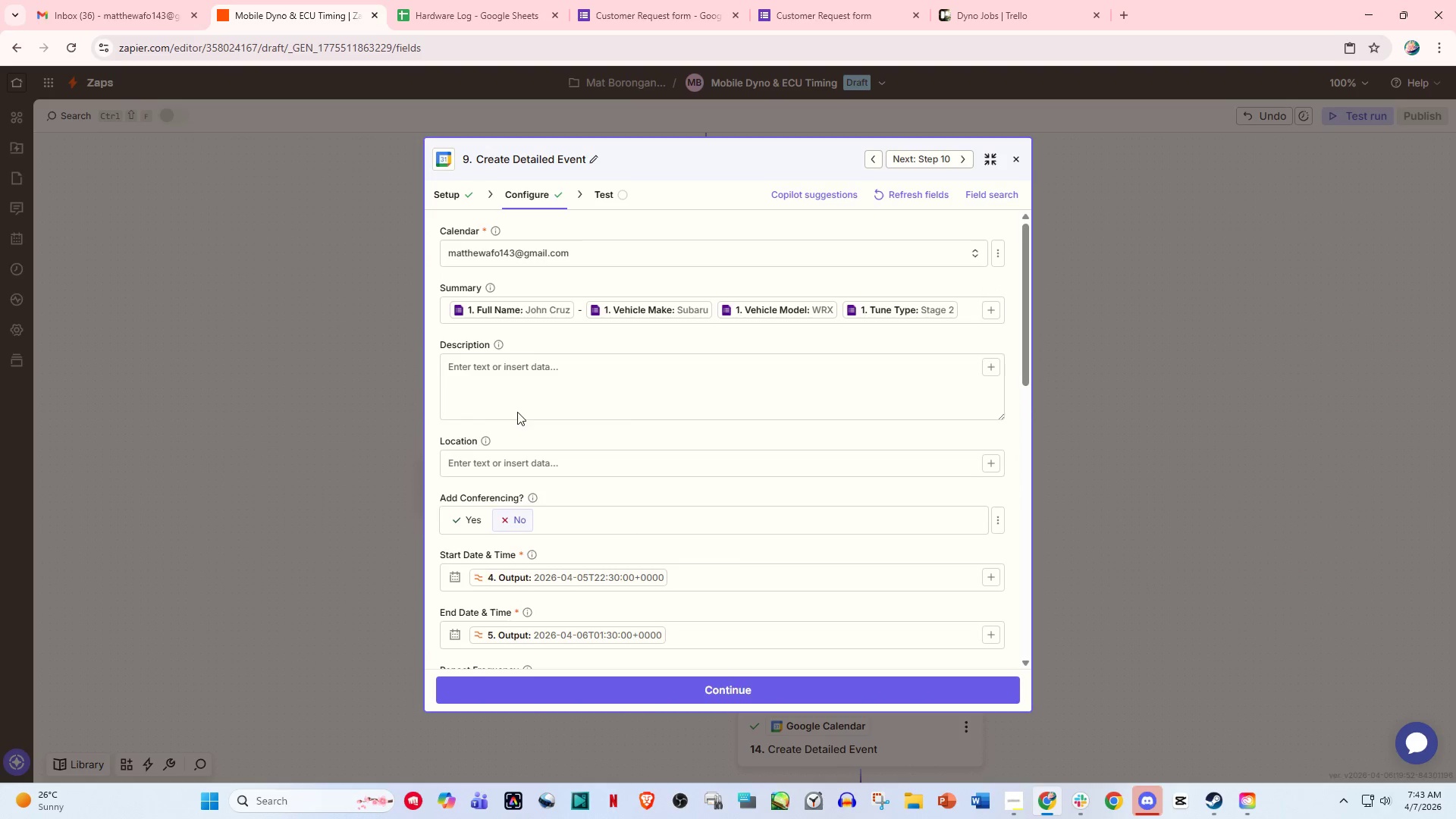 
left_click([510, 387])
 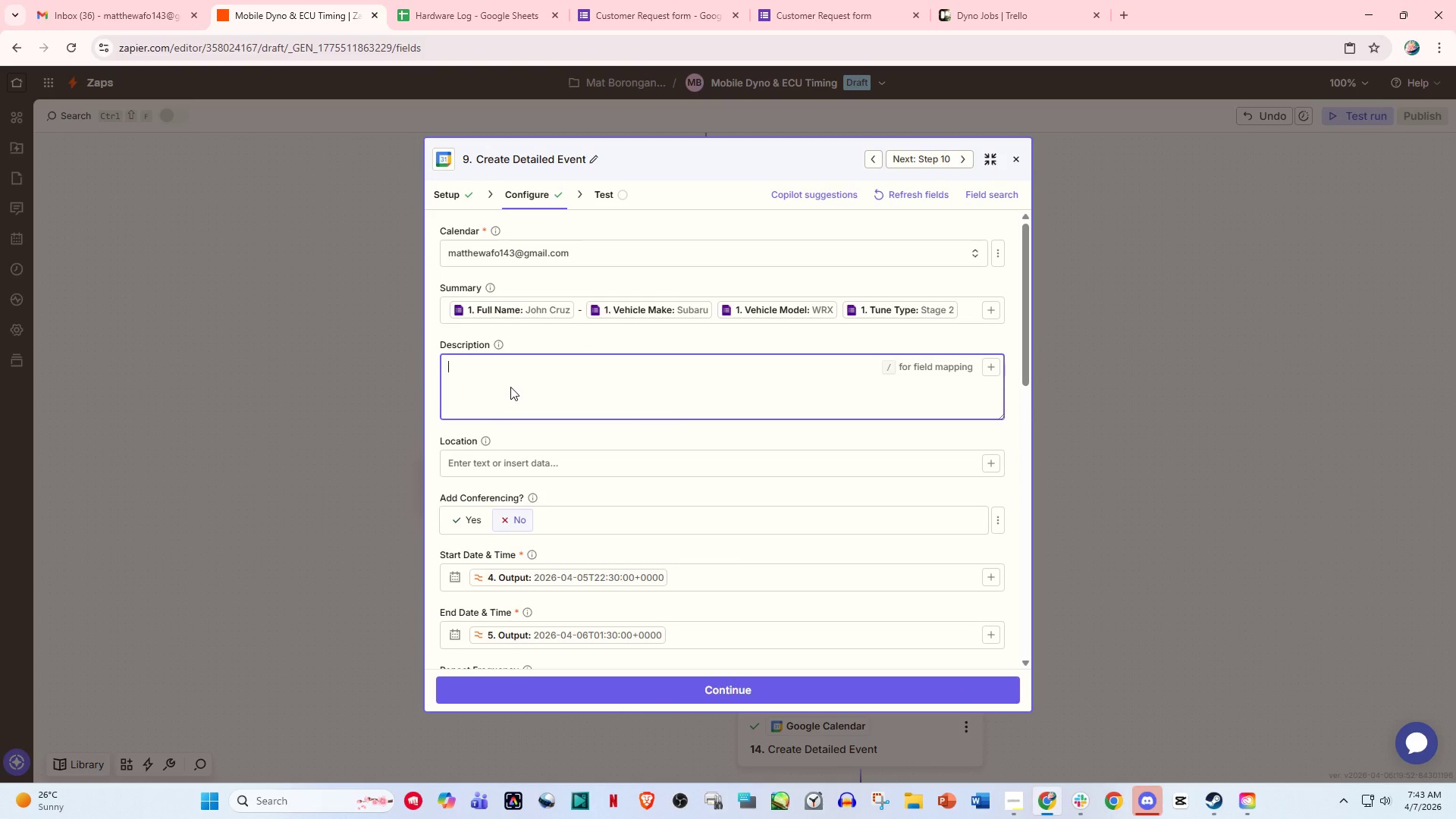 
type(Customer:   /)
 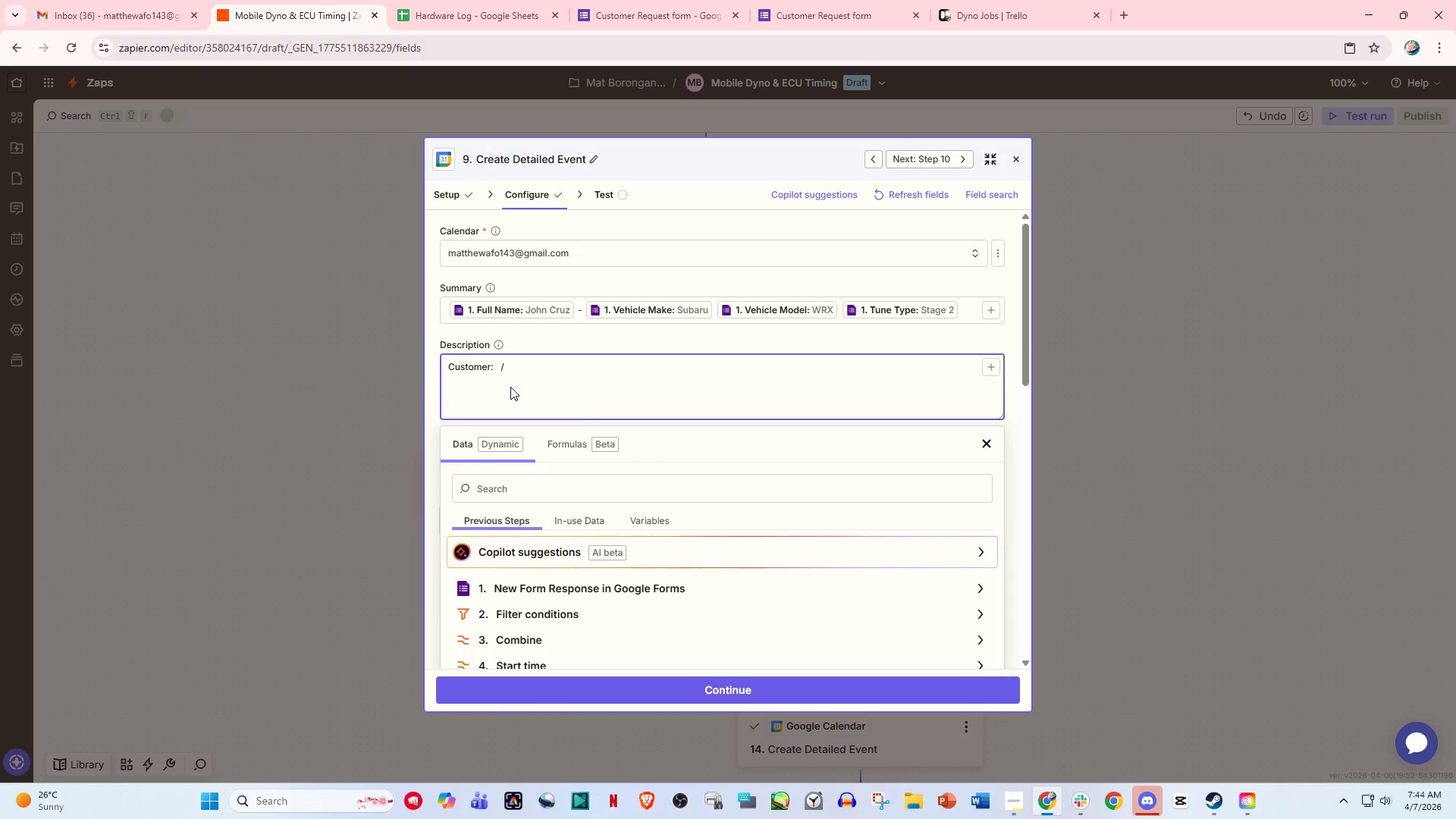 
left_click([585, 592])
 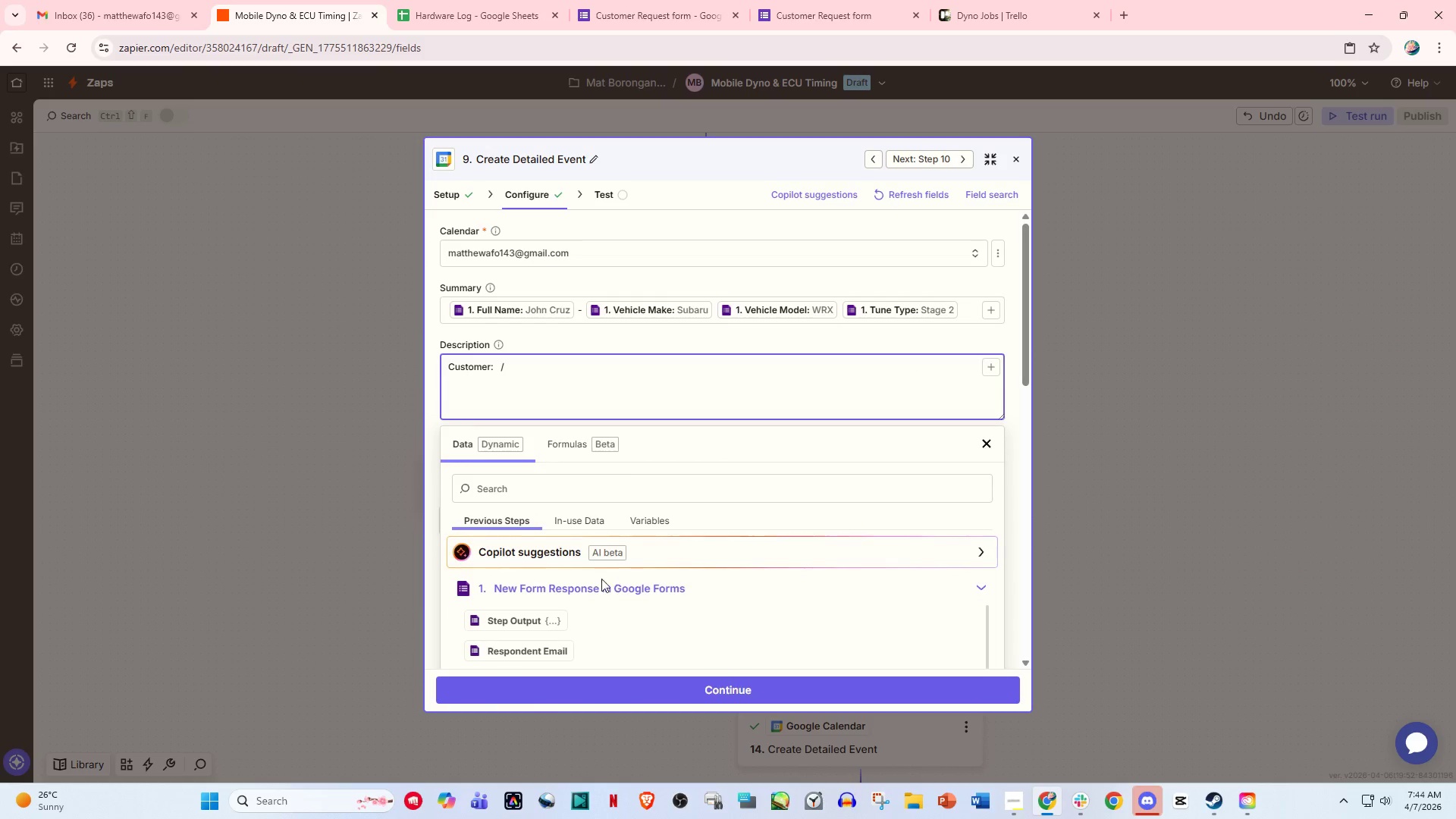 
scroll: coordinate [587, 611], scroll_direction: down, amount: 6.0
 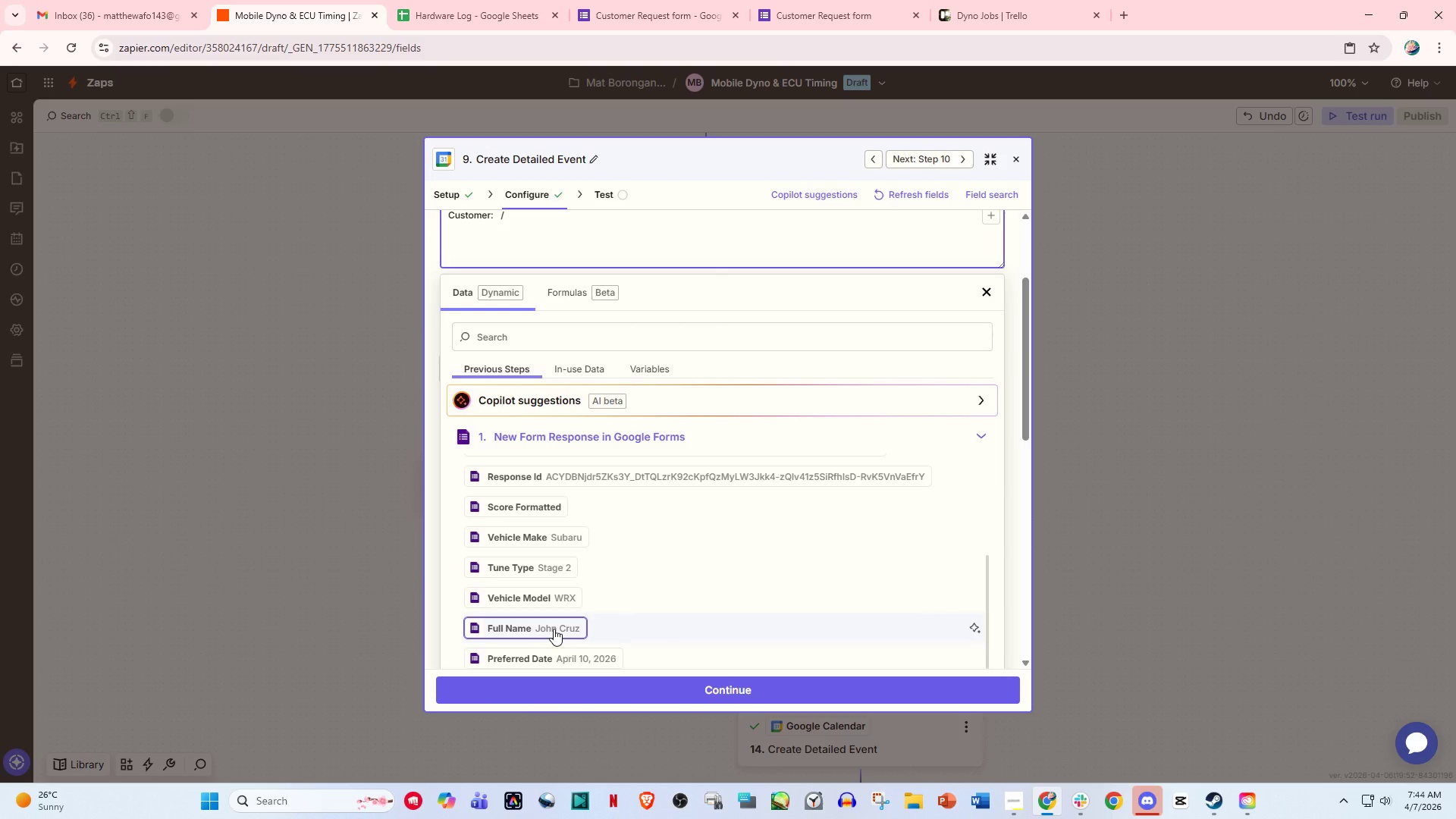 
left_click([554, 629])
 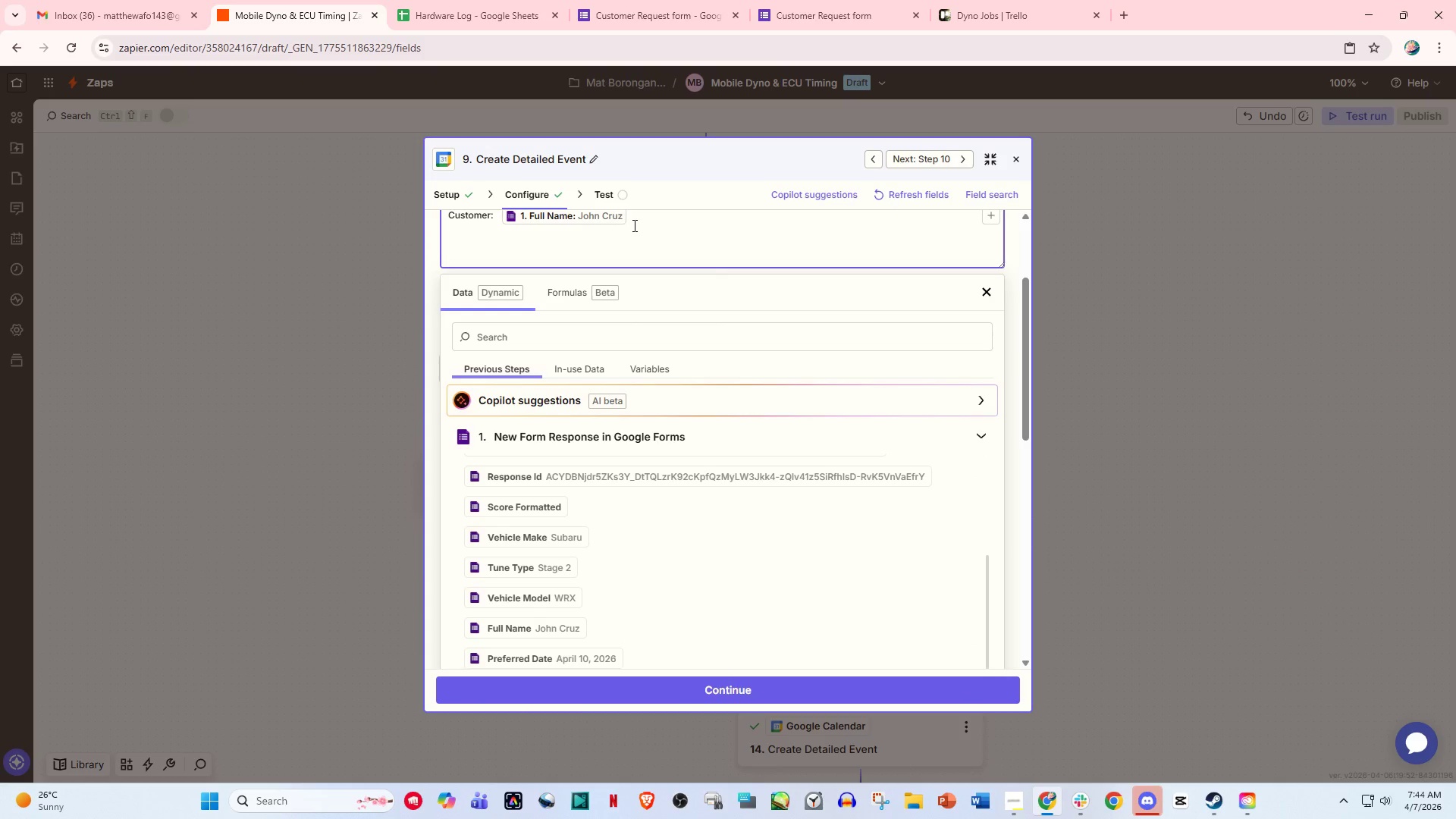 
key(Enter)
 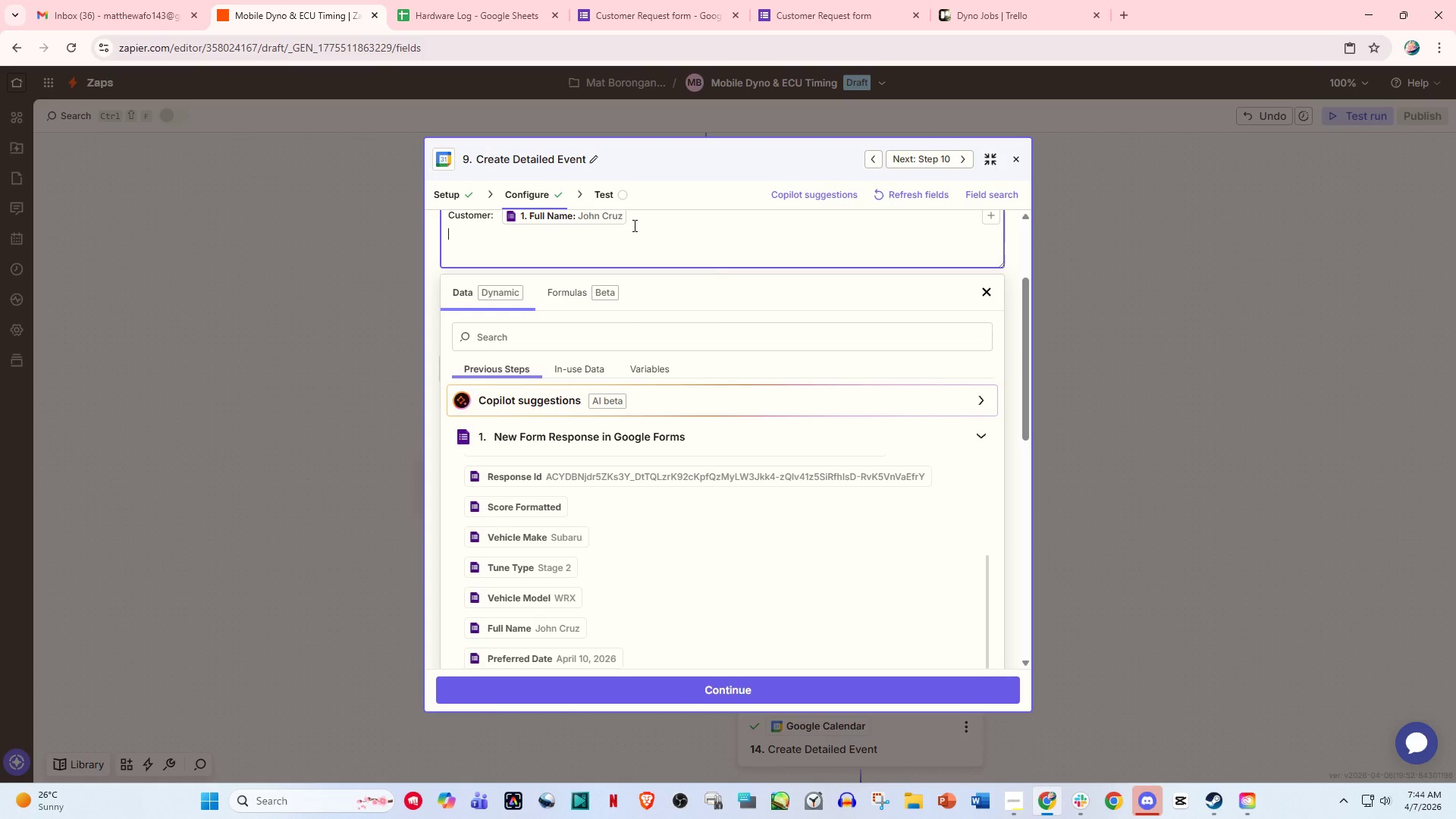 
type(Phone:   )
 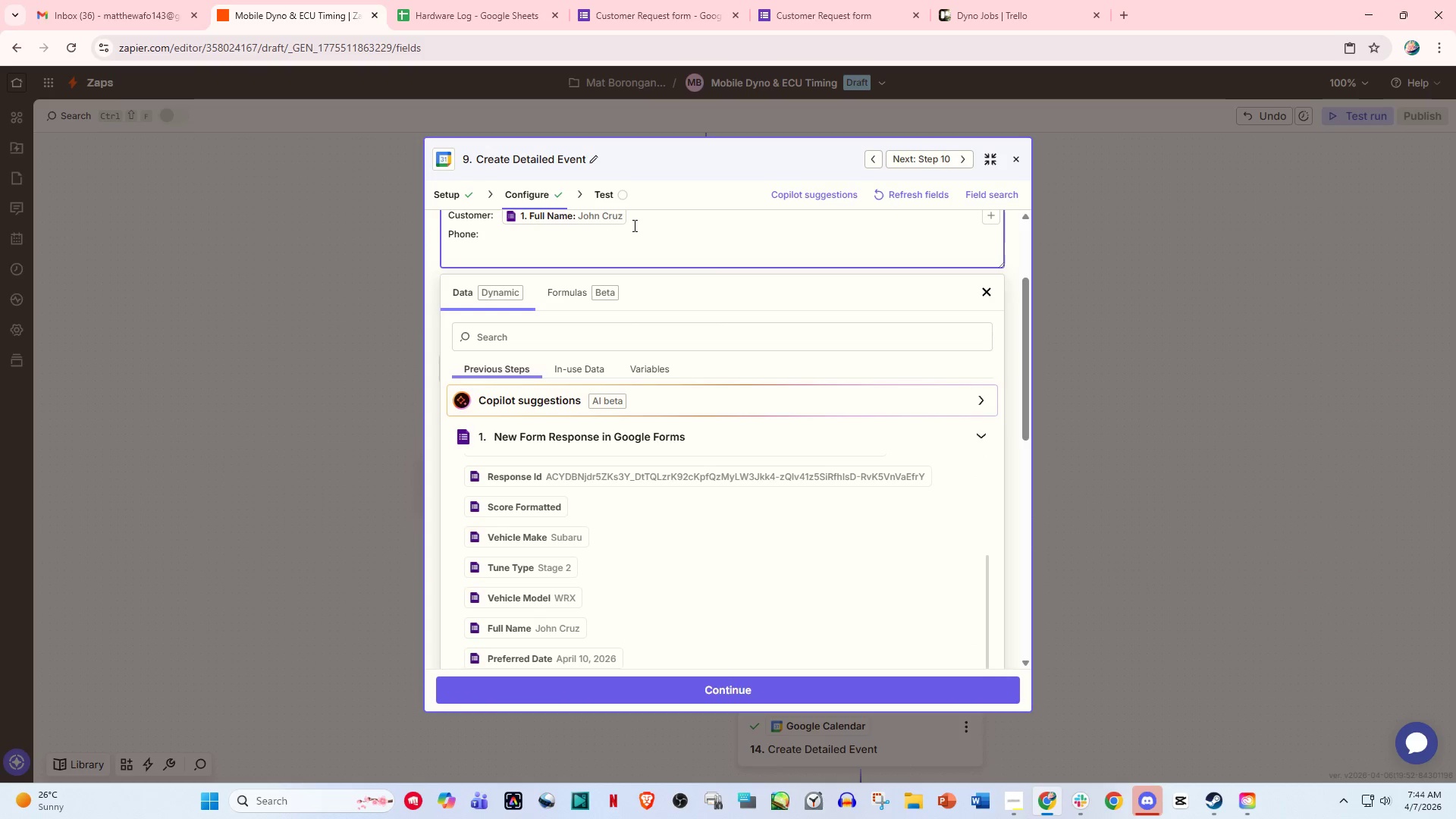 
scroll: coordinate [554, 578], scroll_direction: down, amount: 1.0
 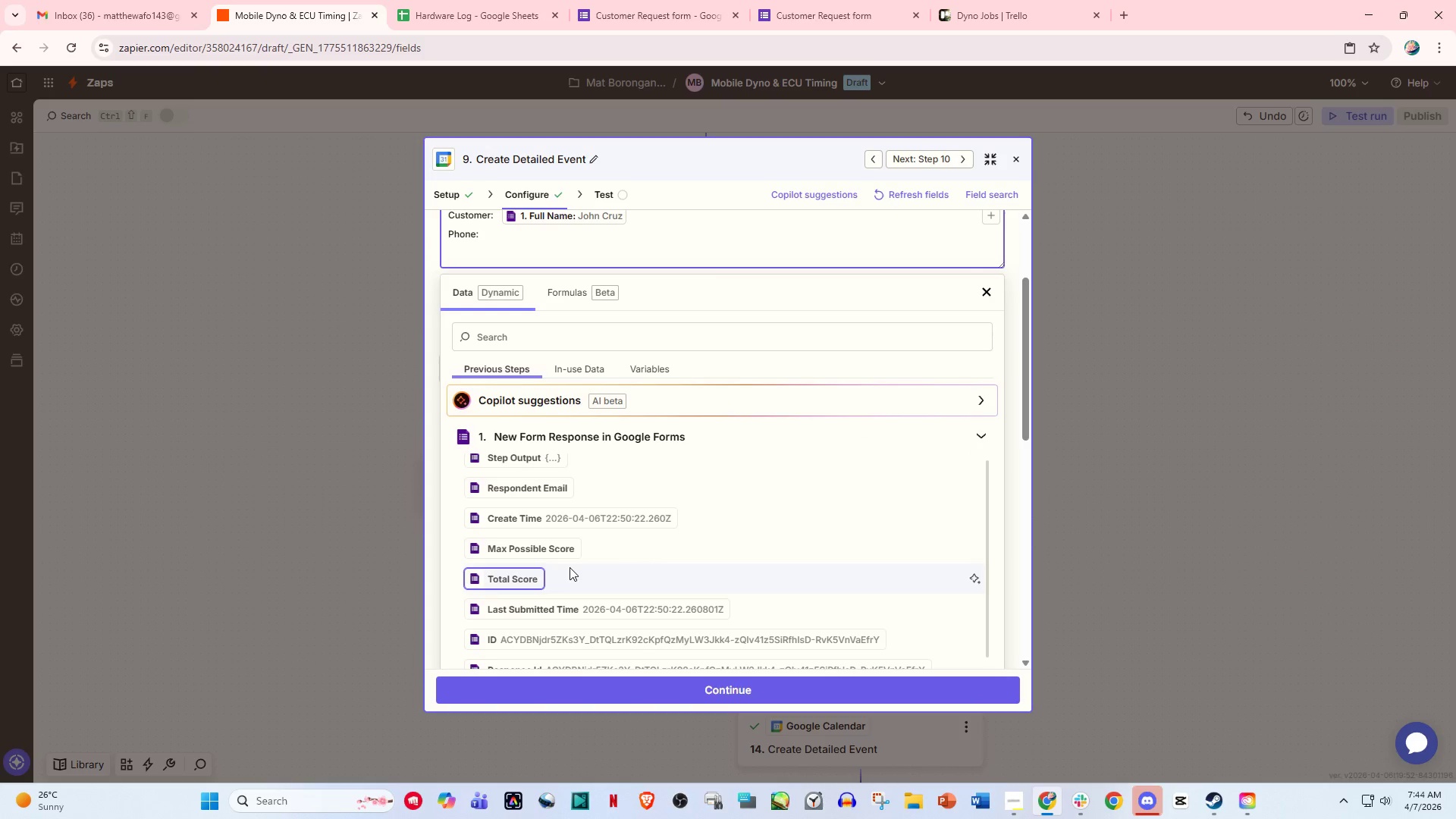 
scroll: coordinate [573, 564], scroll_direction: up, amount: 1.0
 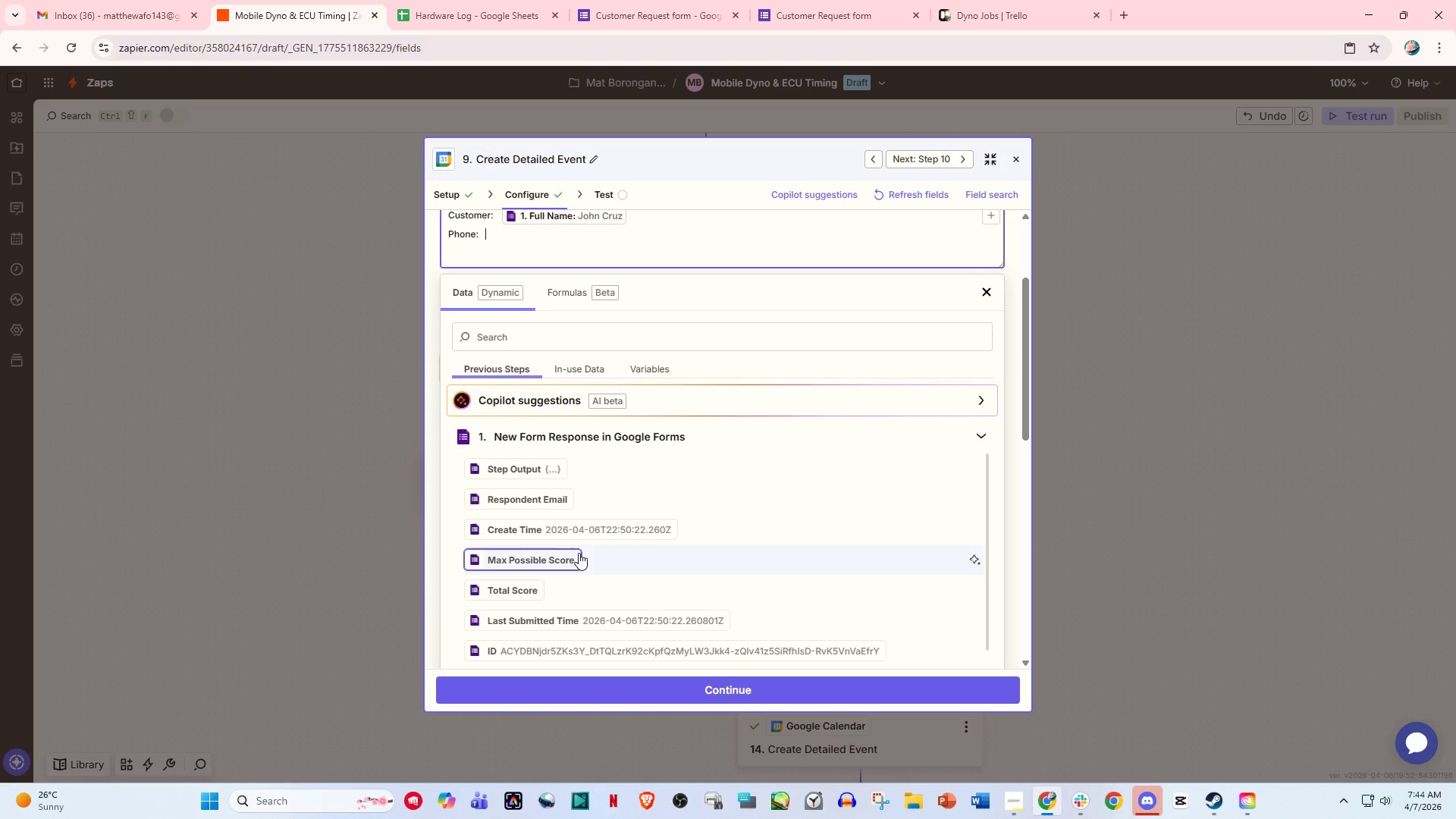 
scroll: coordinate [695, 558], scroll_direction: down, amount: 7.0
 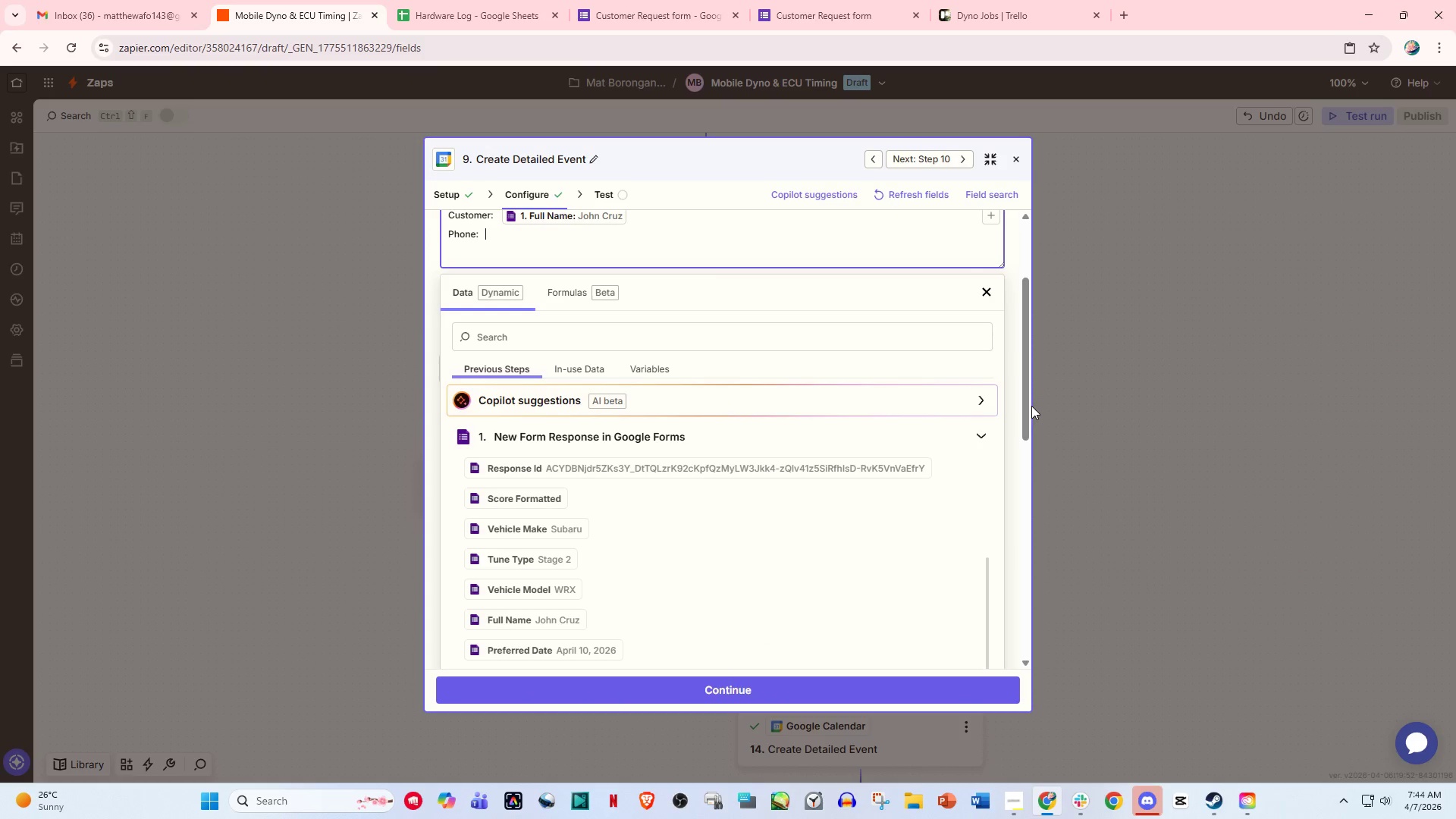 
left_click_drag(start_coordinate=[1025, 405], to_coordinate=[1022, 344])
 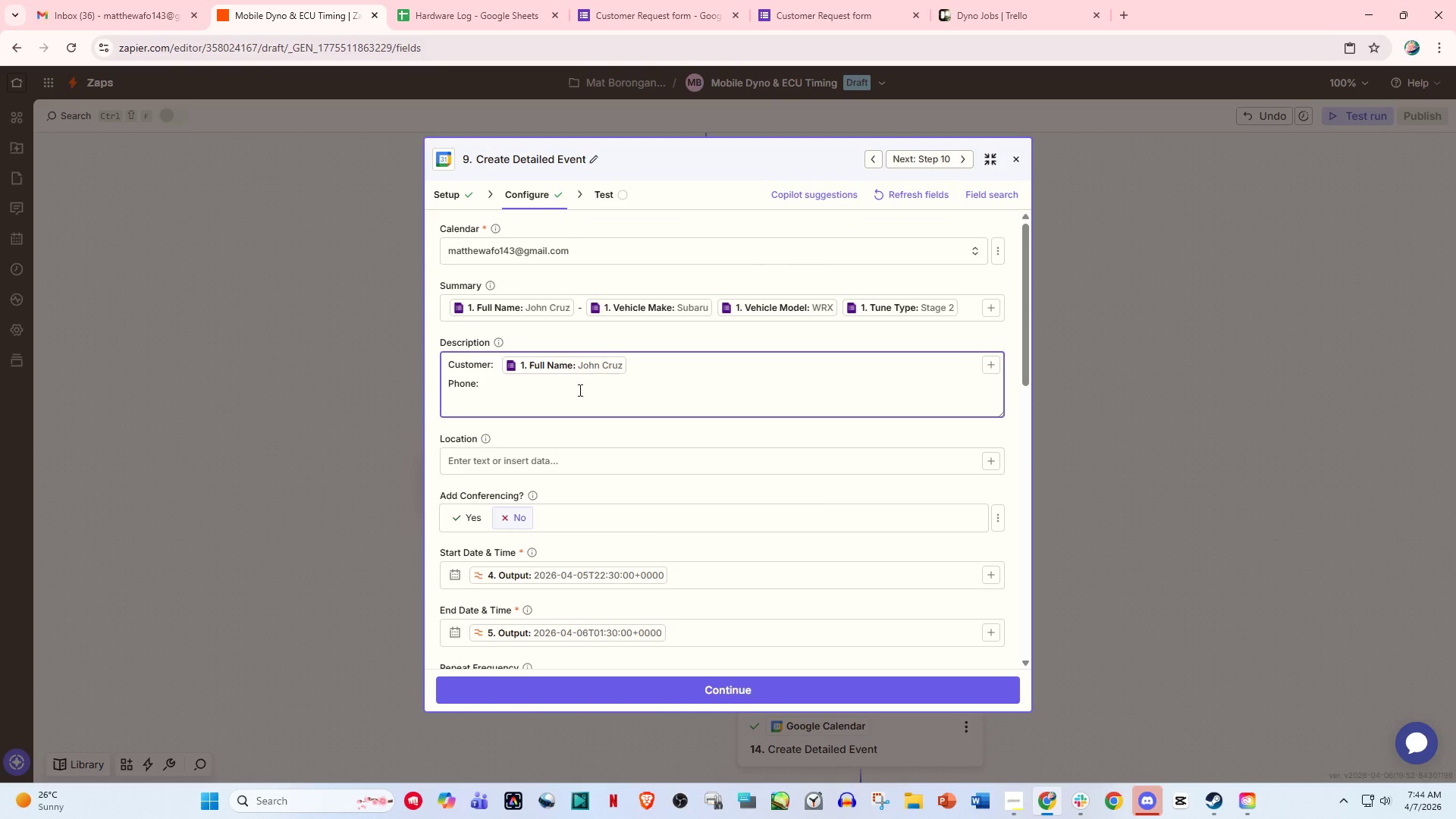 
left_click([551, 381])
 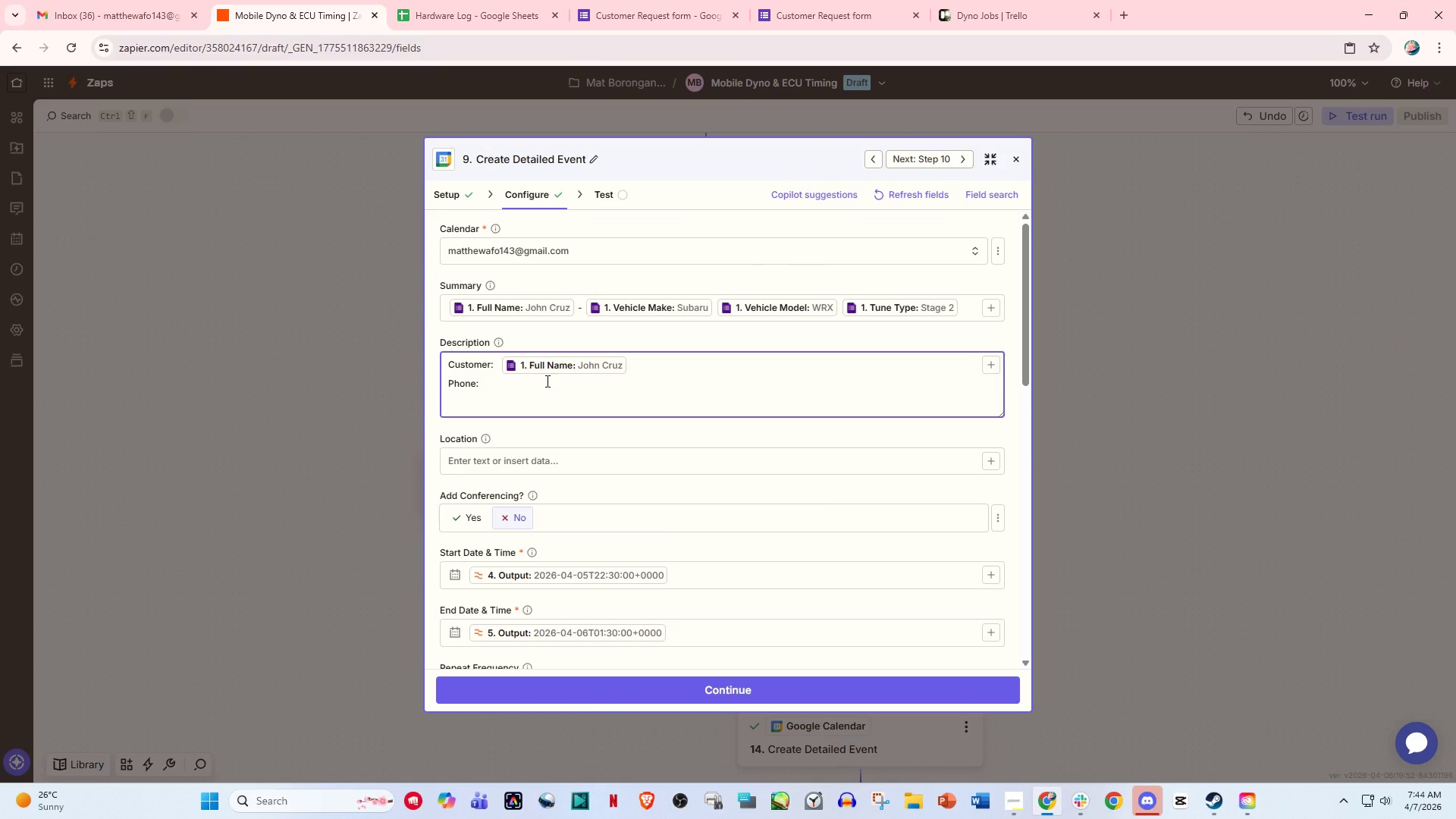 
key(Slash)
 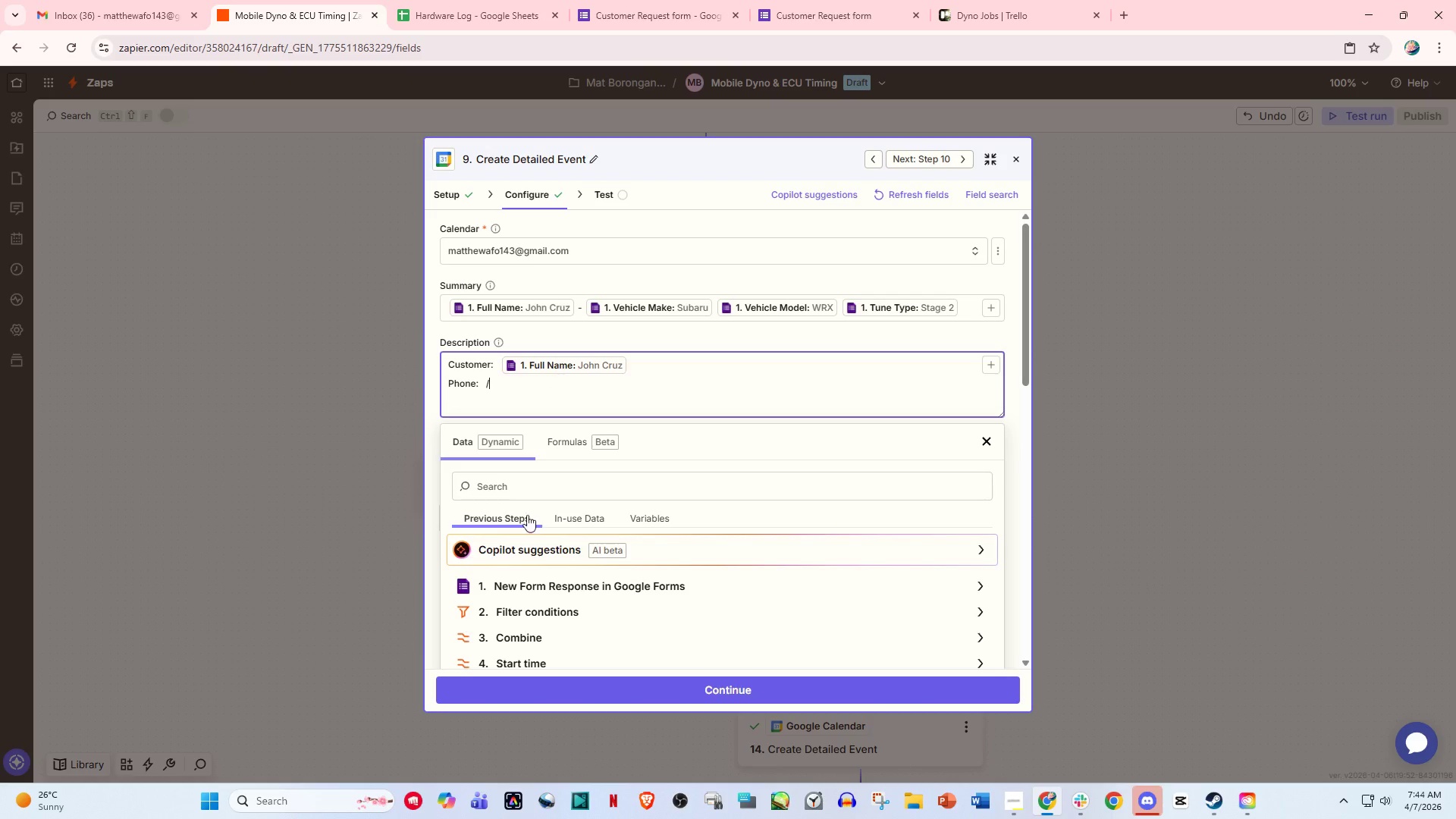 
left_click([599, 583])
 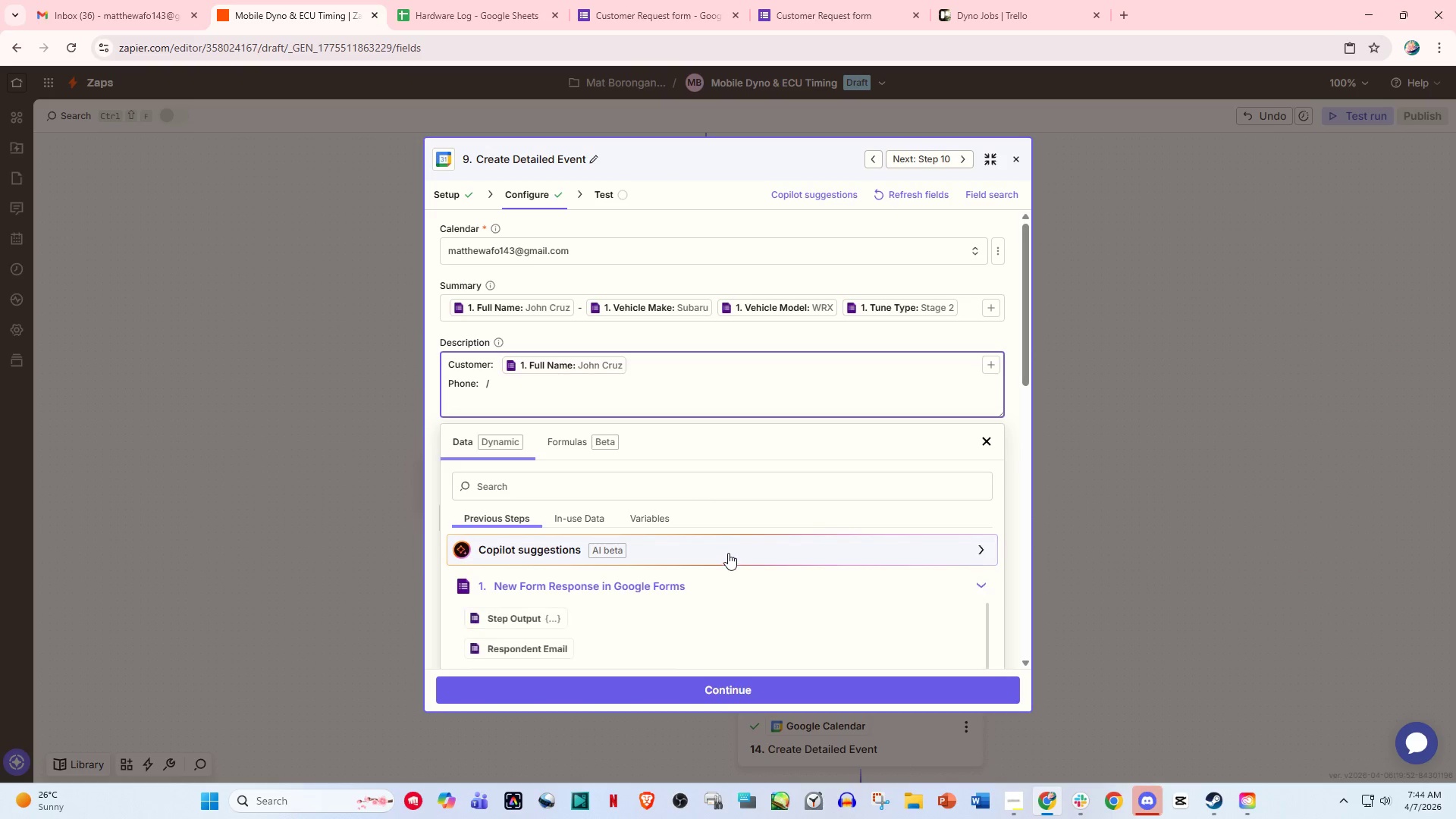 
scroll: coordinate [601, 486], scroll_direction: down, amount: 9.0
 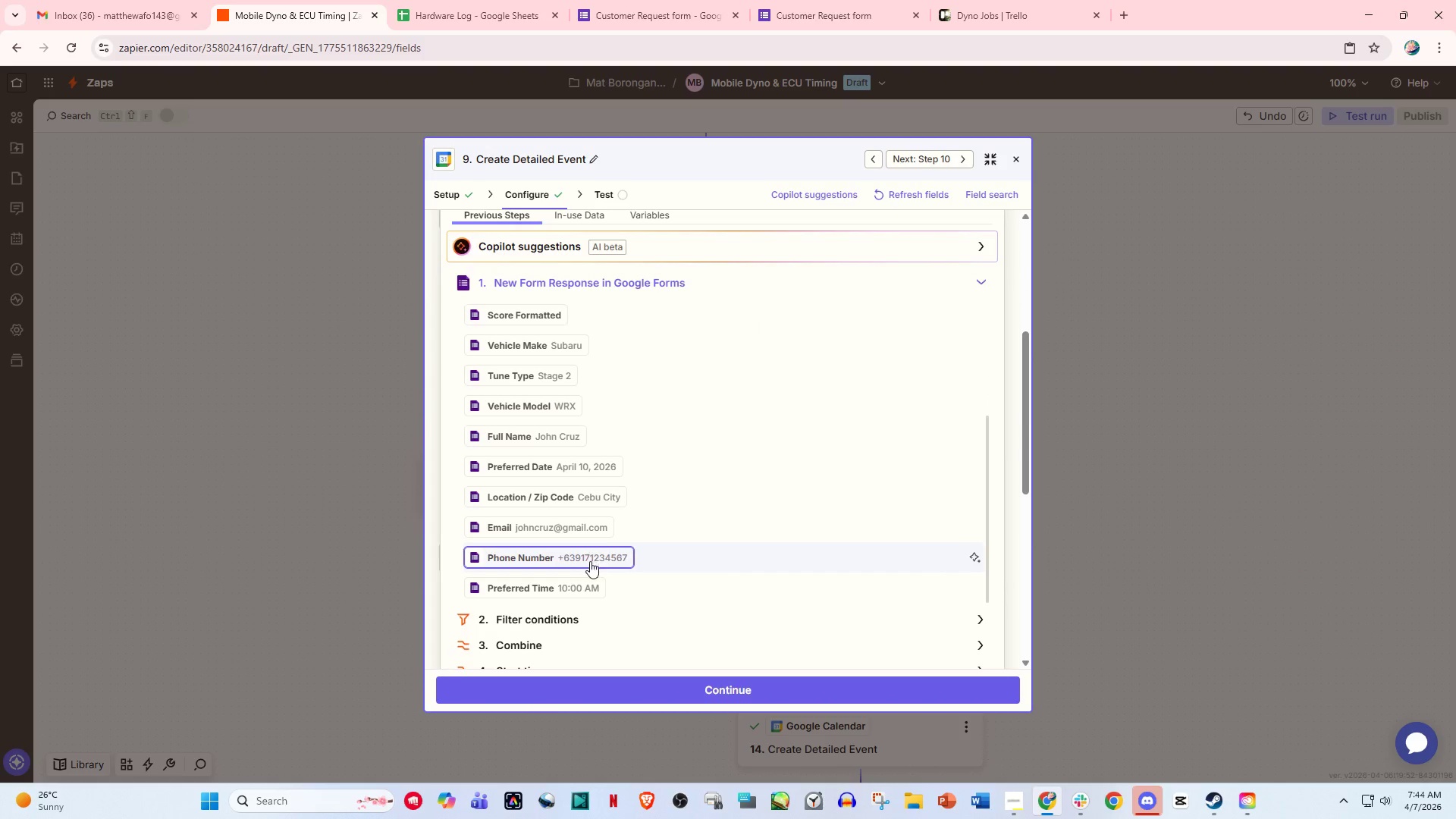 
left_click([590, 561])
 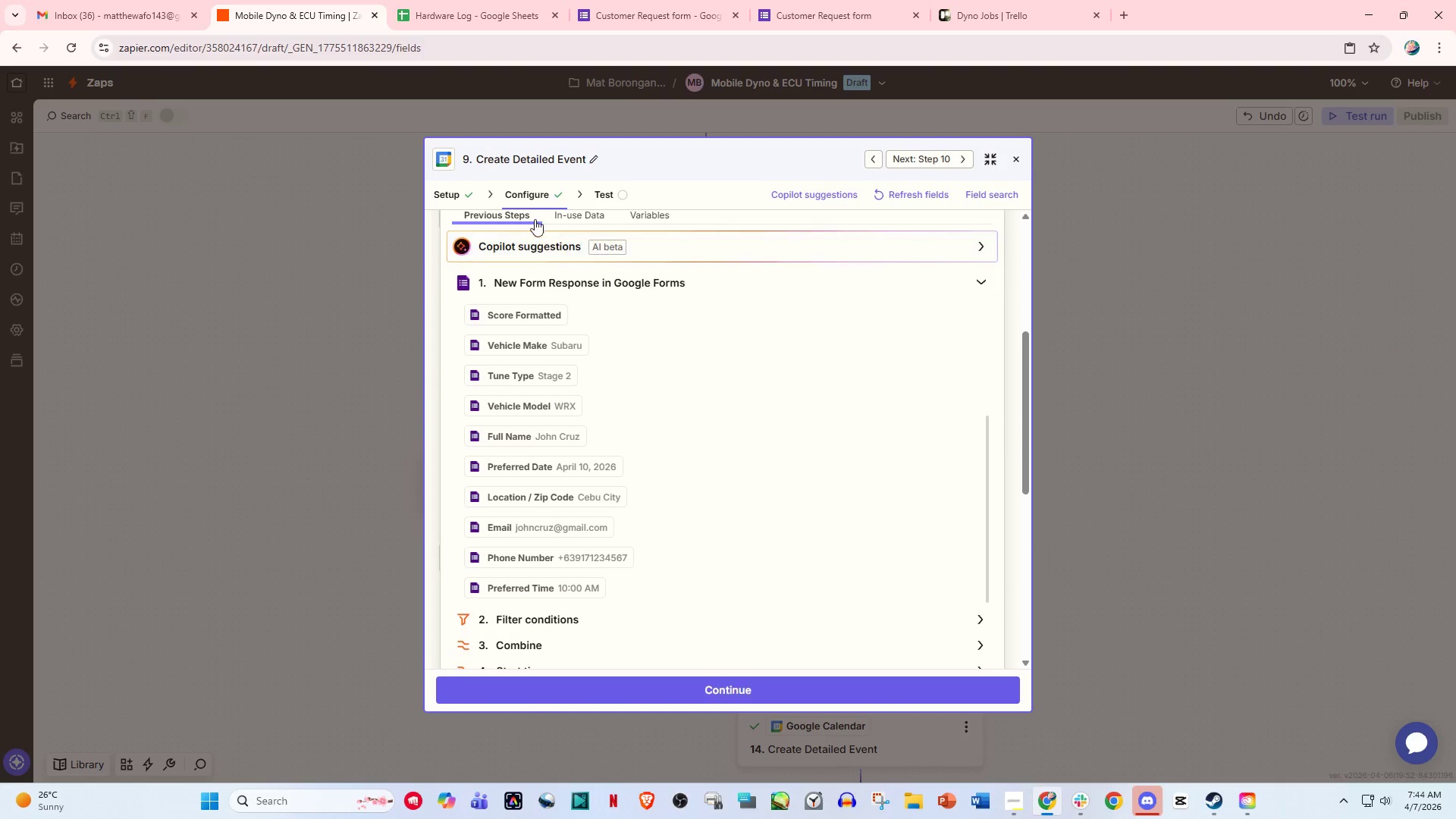 
left_click([524, 187])
 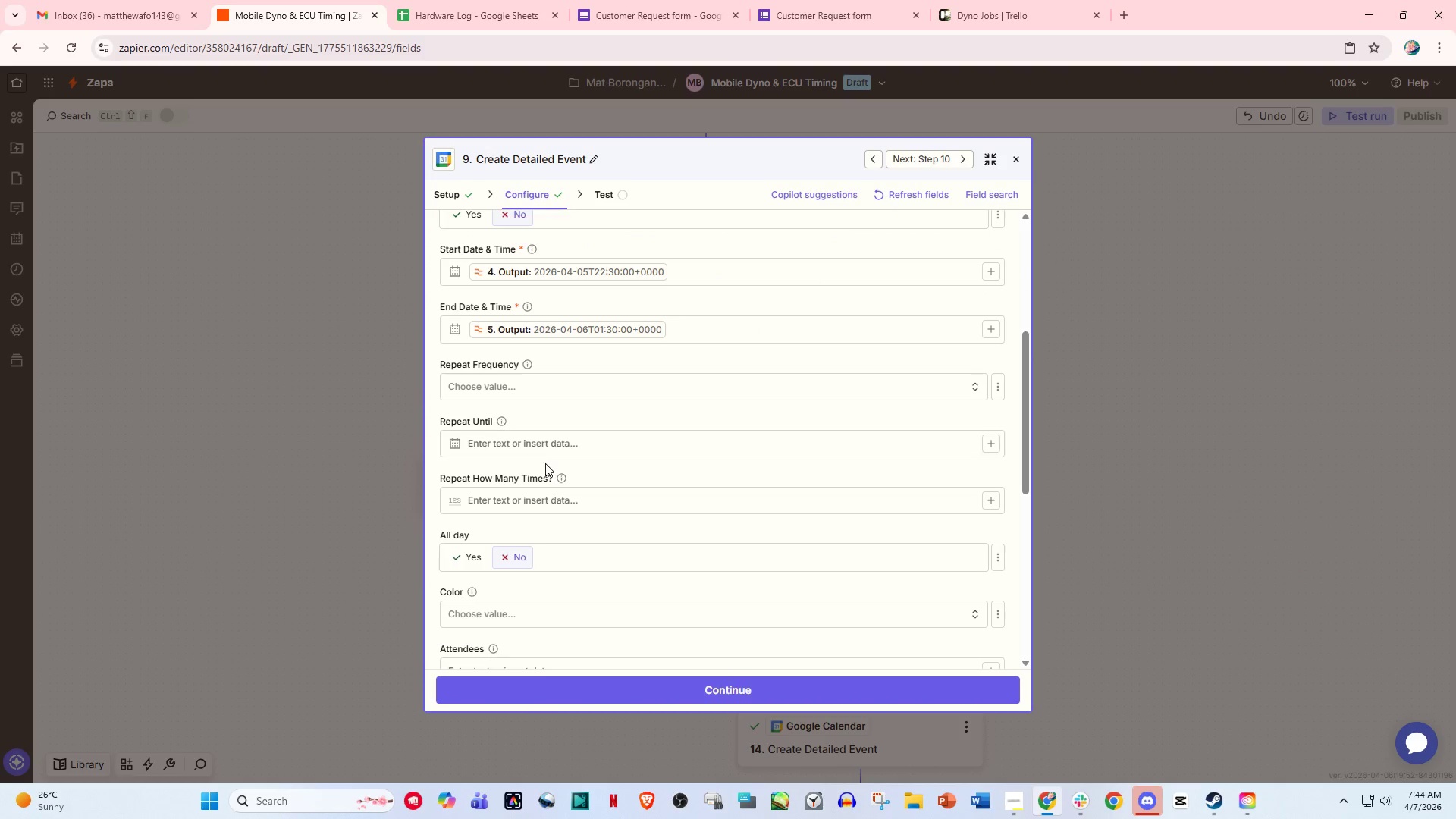 
scroll: coordinate [559, 435], scroll_direction: up, amount: 3.0
 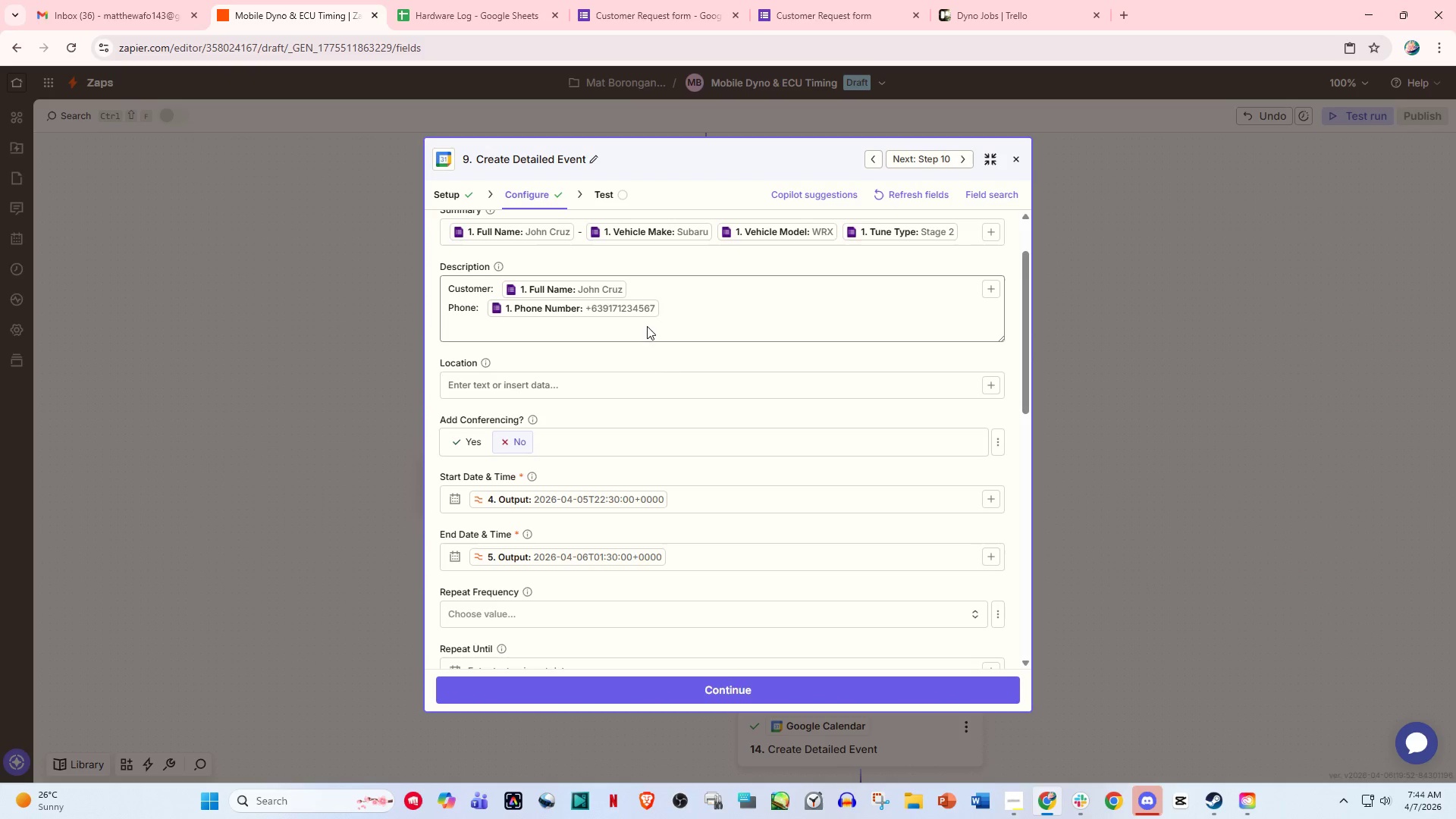 
left_click([672, 303])
 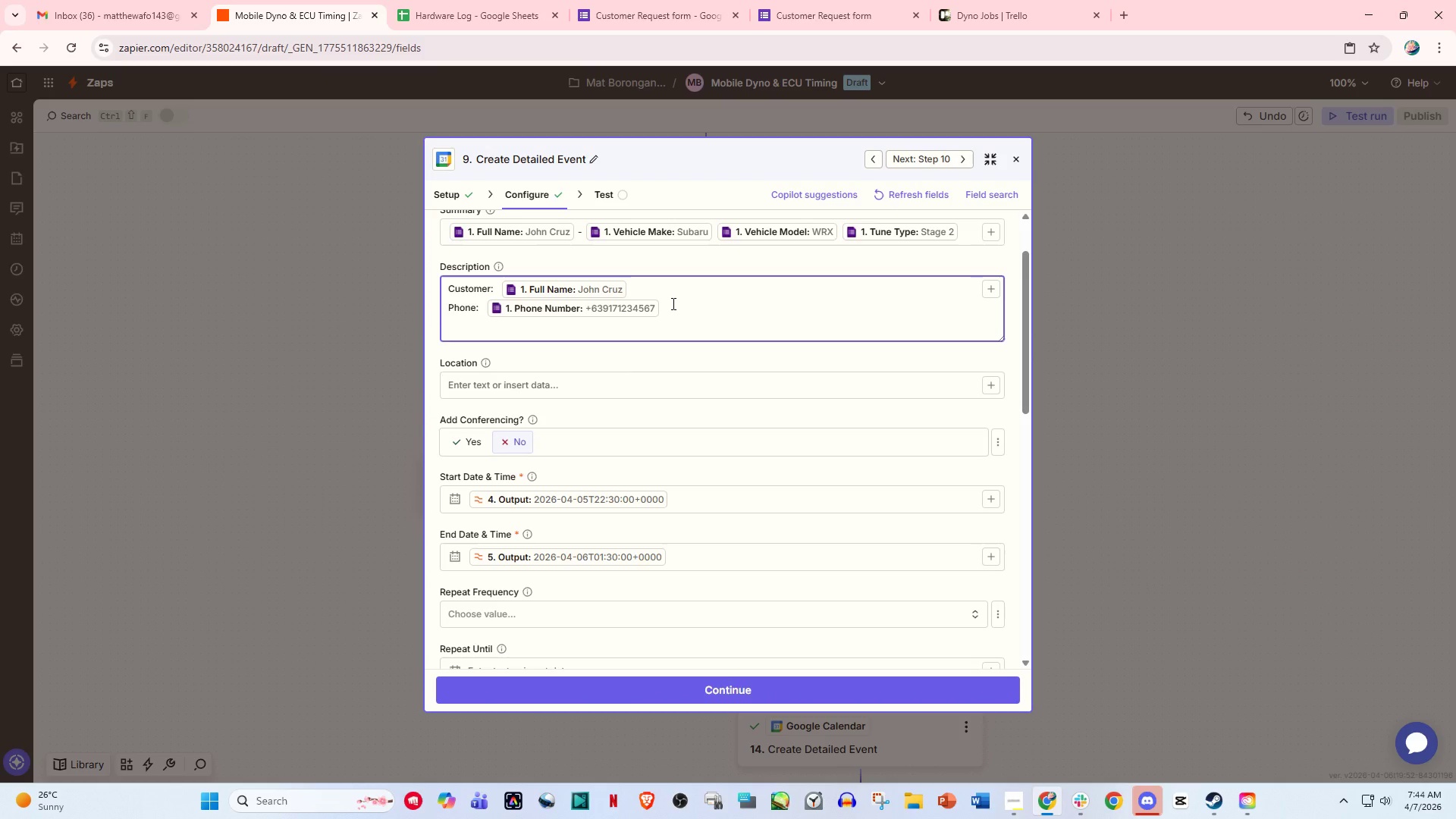 
key(Enter)
 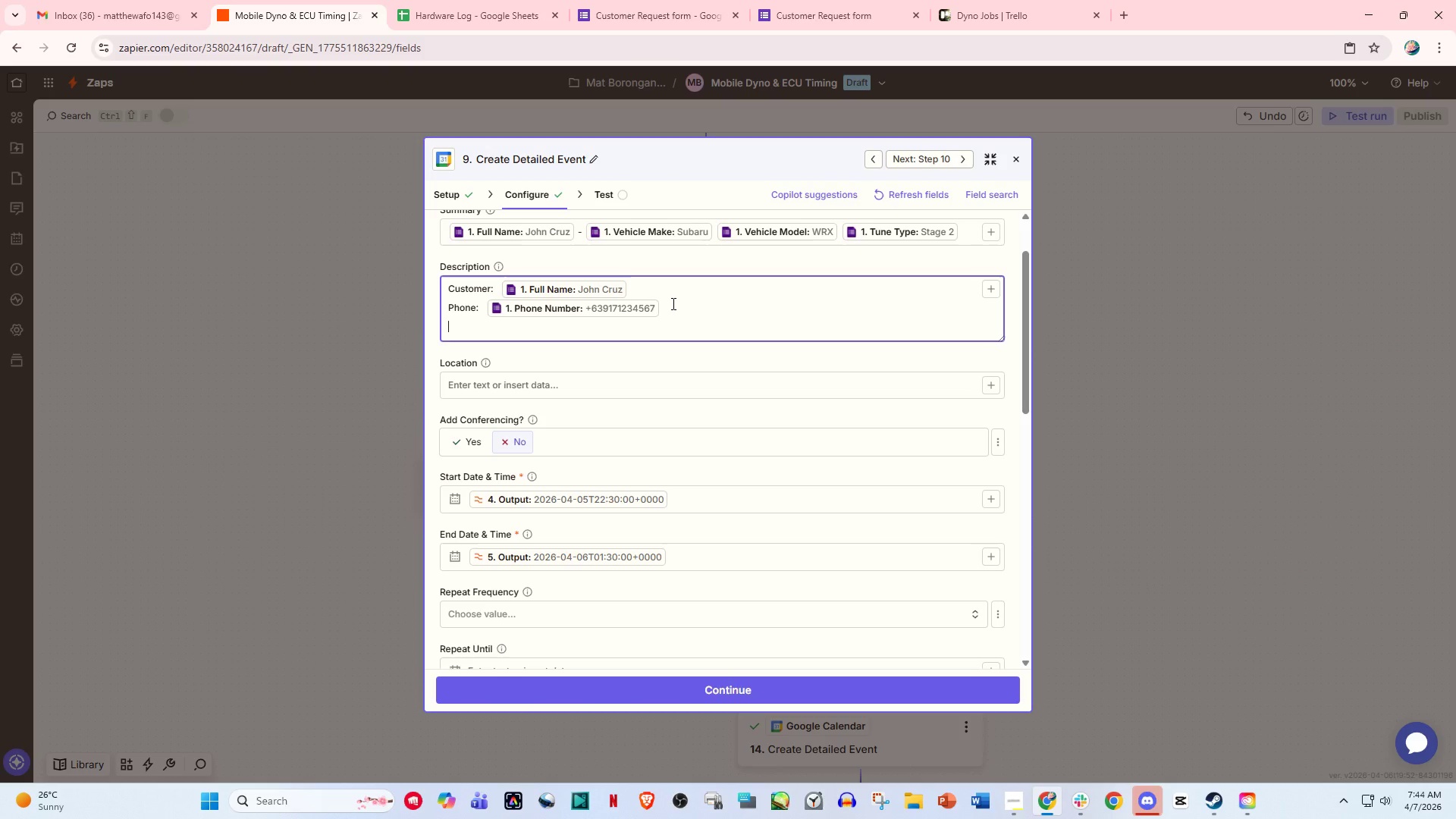 
type(Behc)
key(Backspace)
key(Backspace)
key(Backspace)
key(Backspace)
type(B)
key(Backspace)
type(Vehc)
key(Backspace)
type(icle:)
 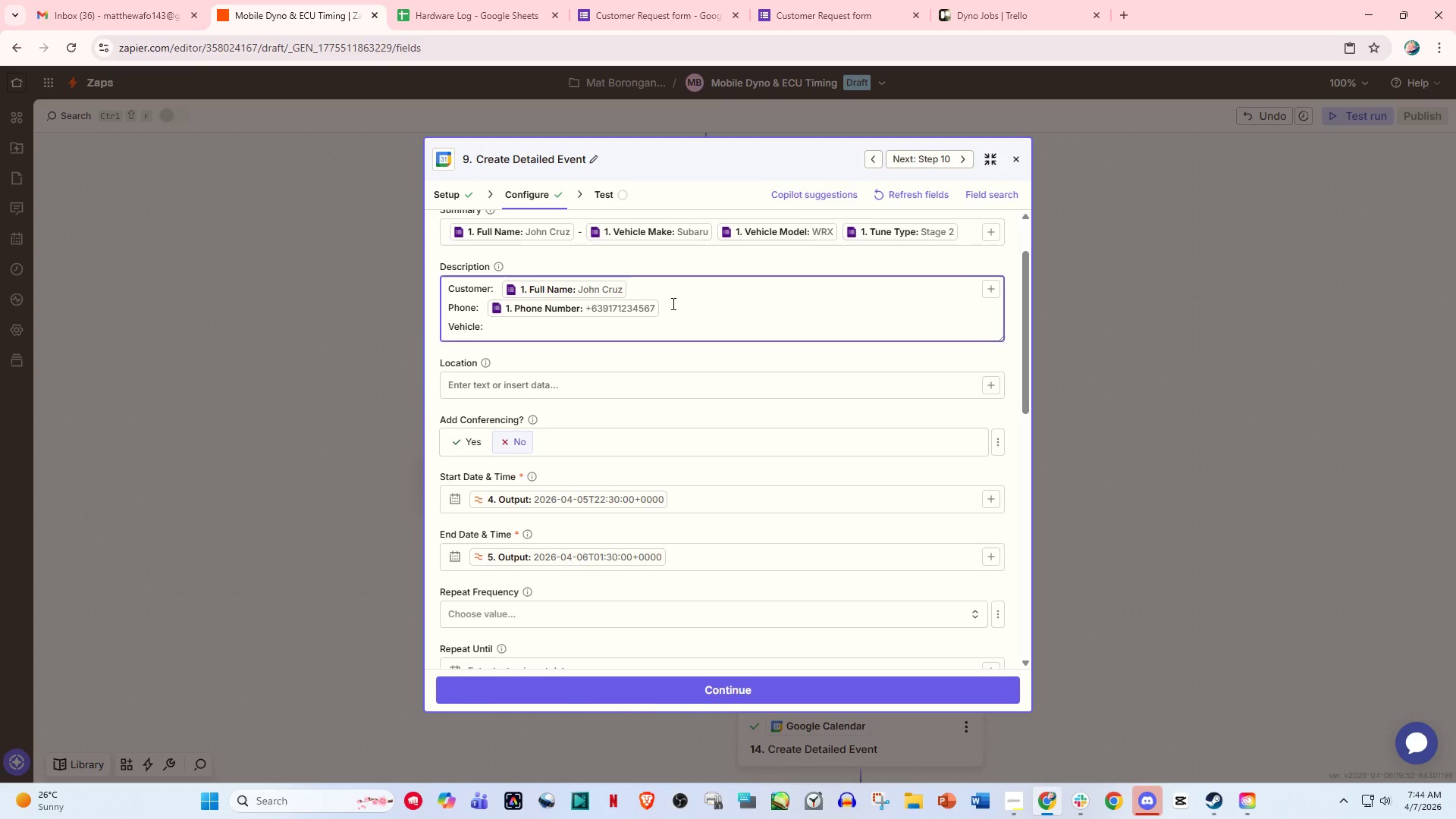 
key(Enter)
 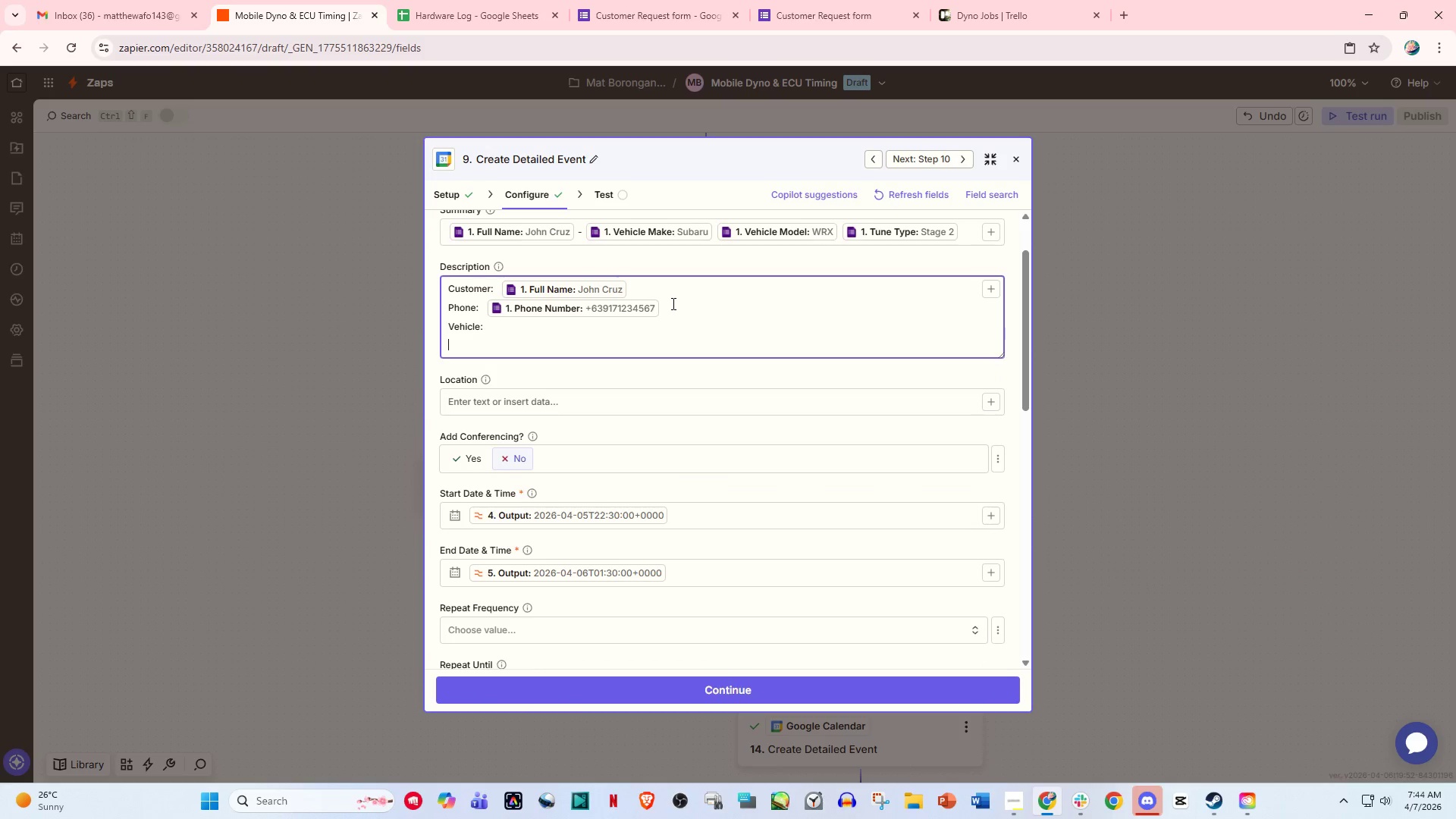 
type(Tune:)
 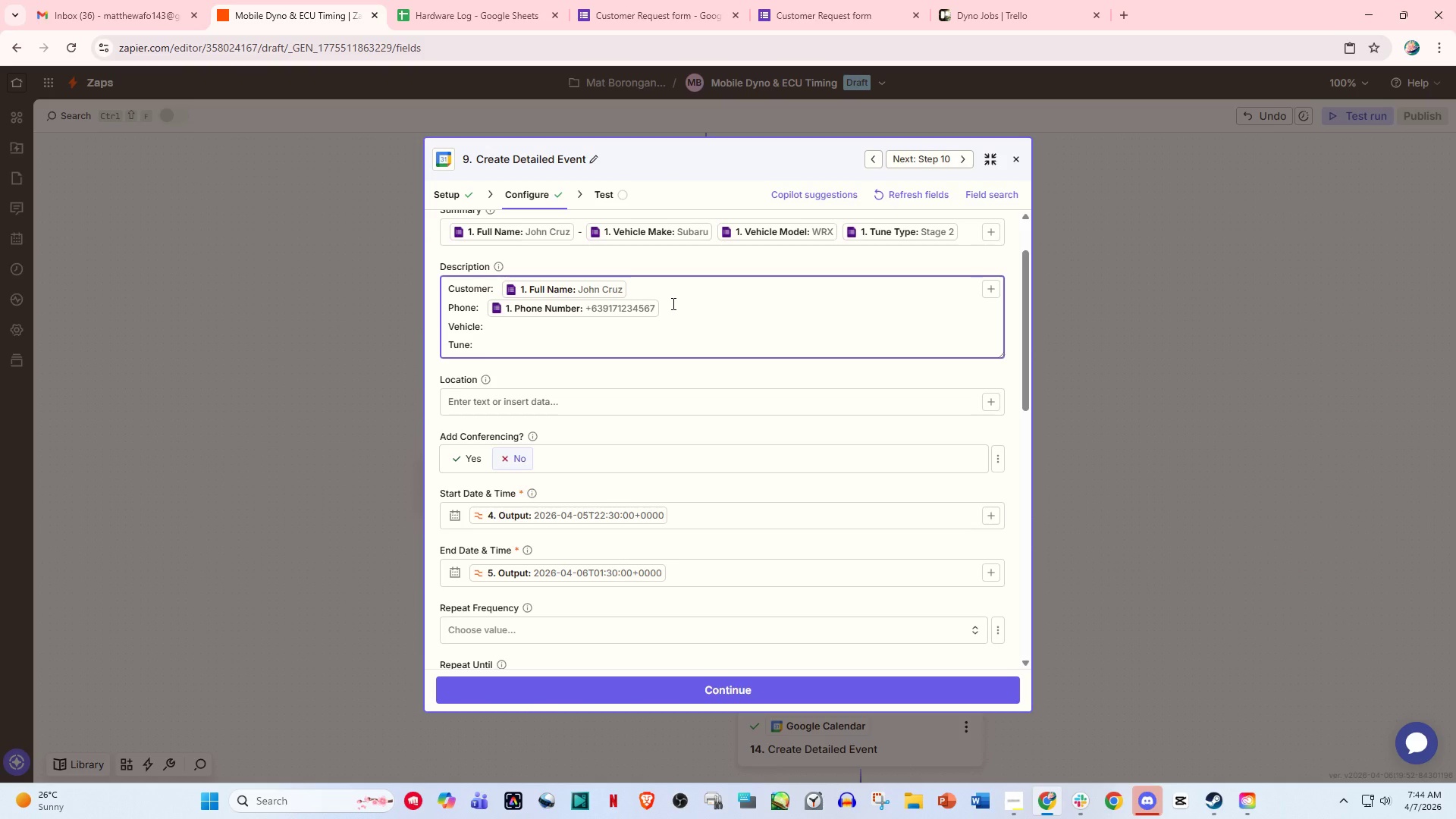 
key(Enter)
 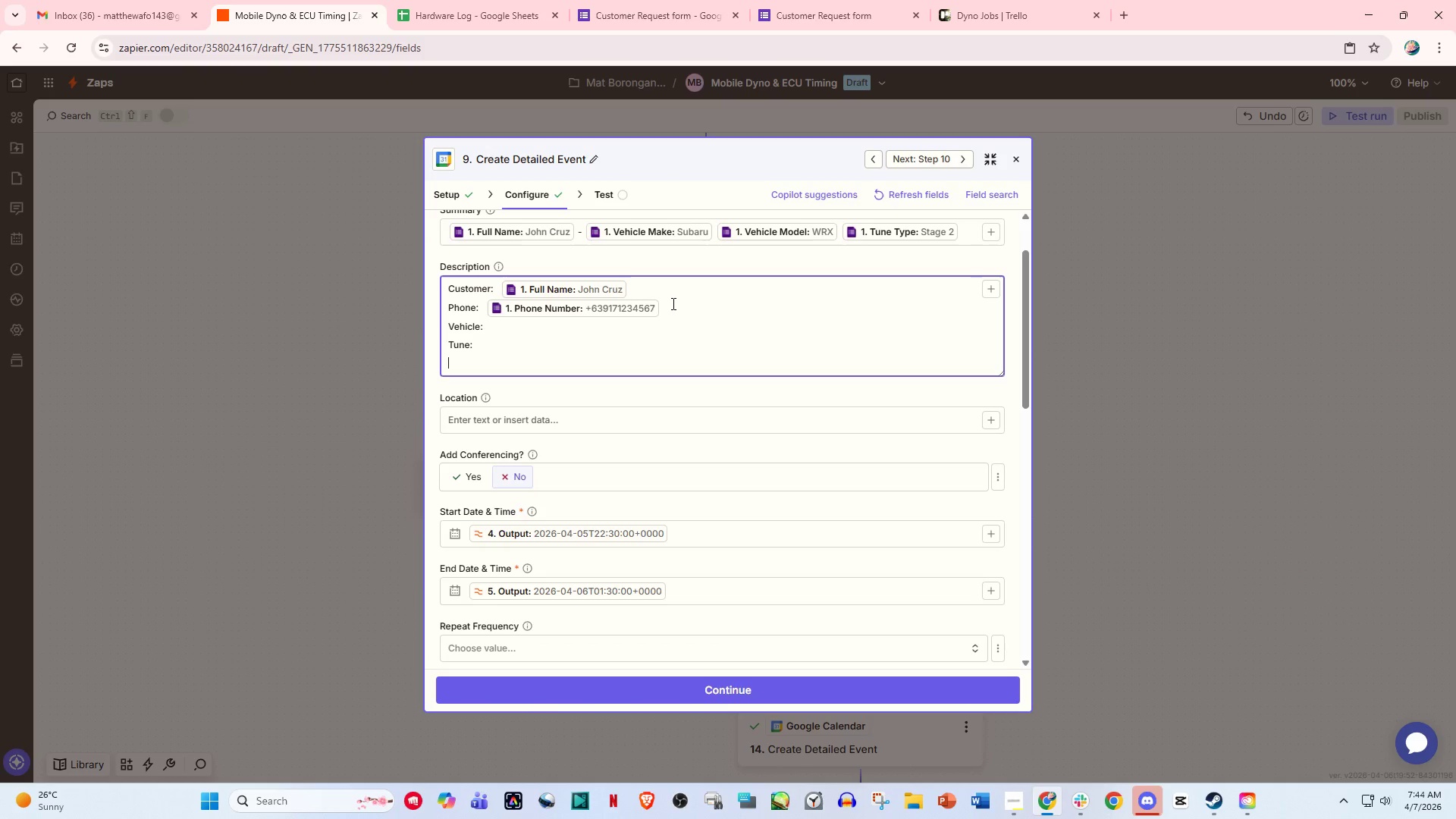 
type(Status: /)
 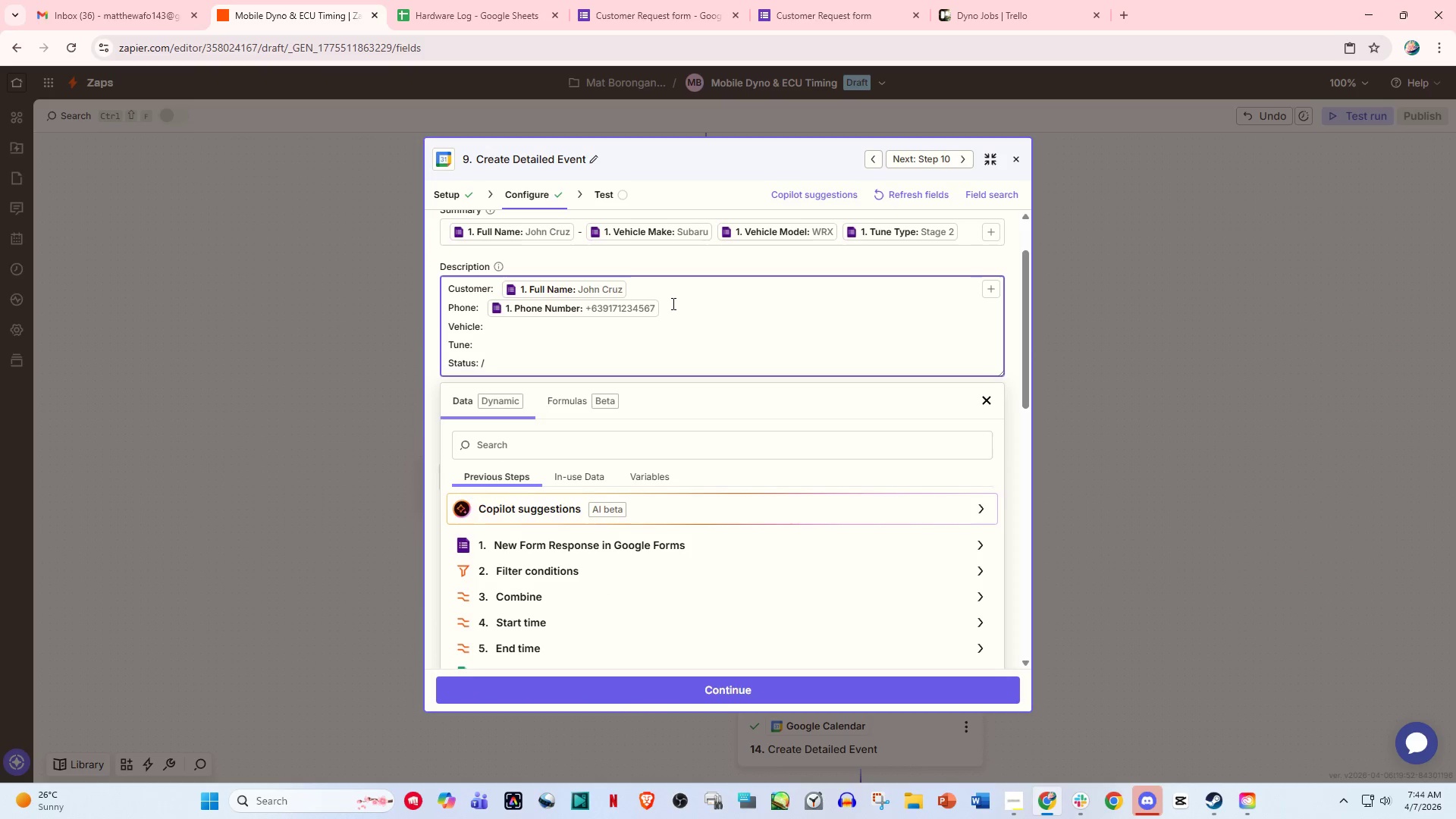 
key(Backspace)
type( Equipmenr )
key(Backspace)
key(Backspace)
type(t Ready)
 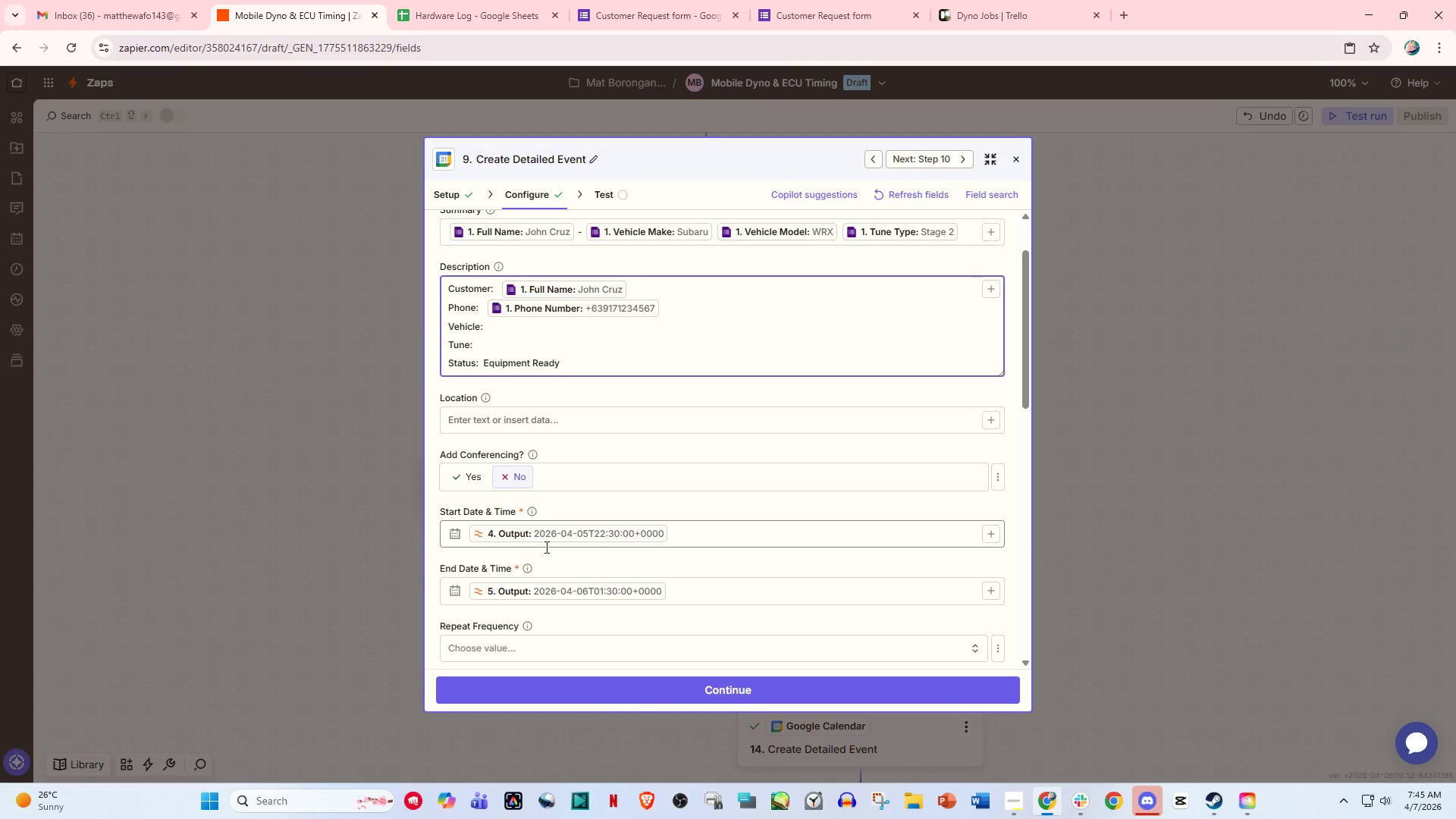 
left_click([549, 331])
 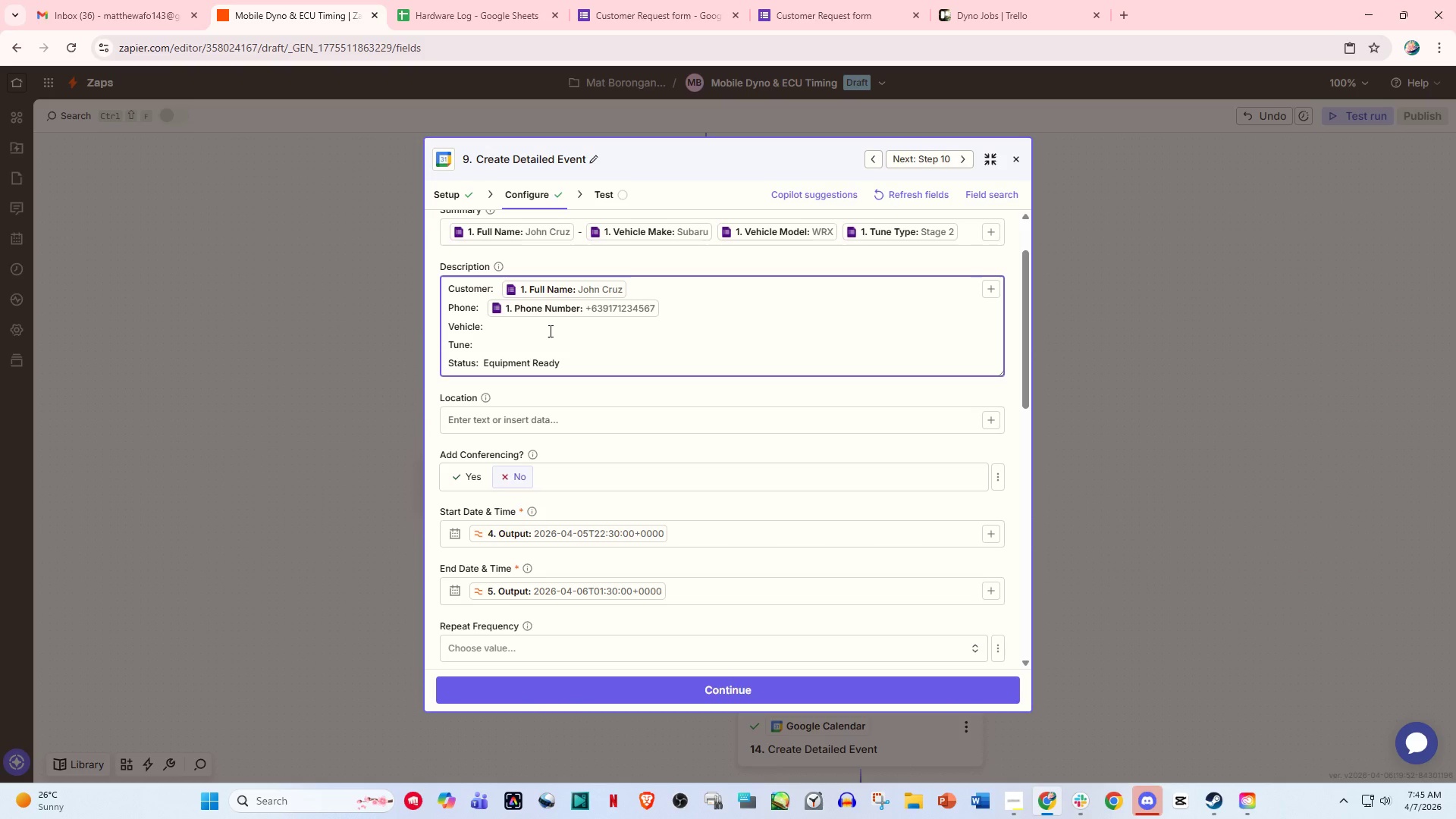 
key(Space)
 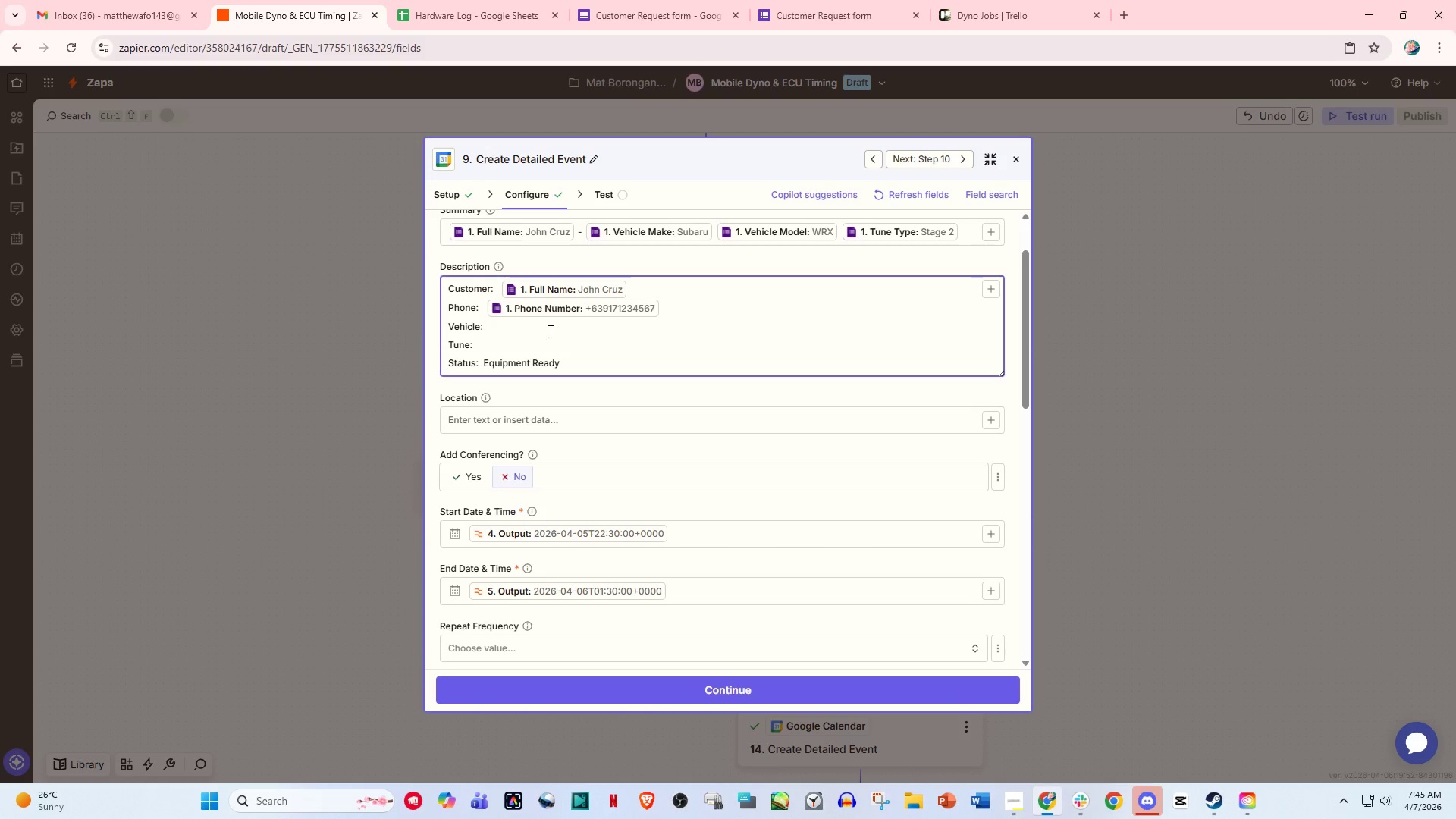 
key(Space)
 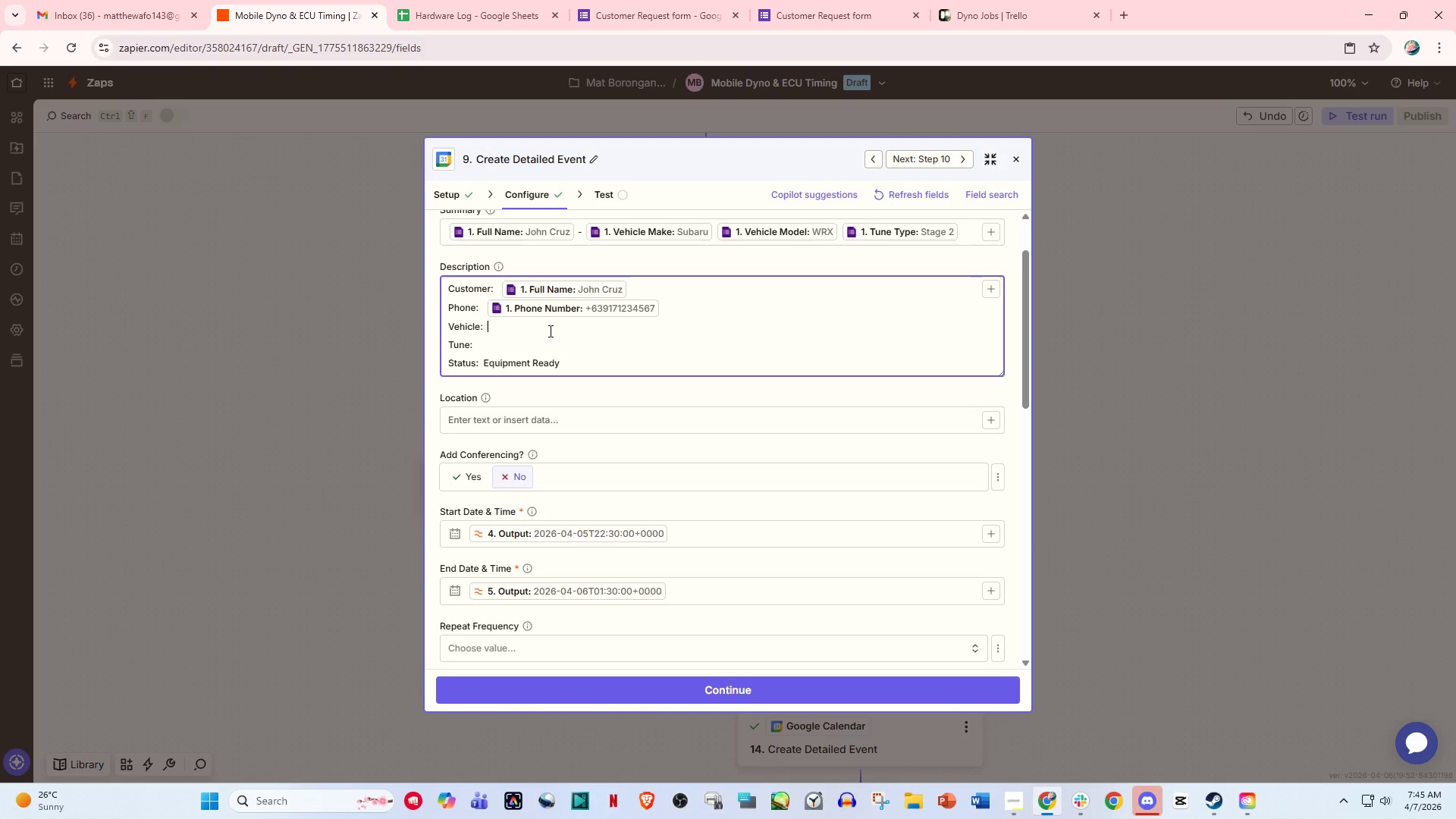 
key(Space)
 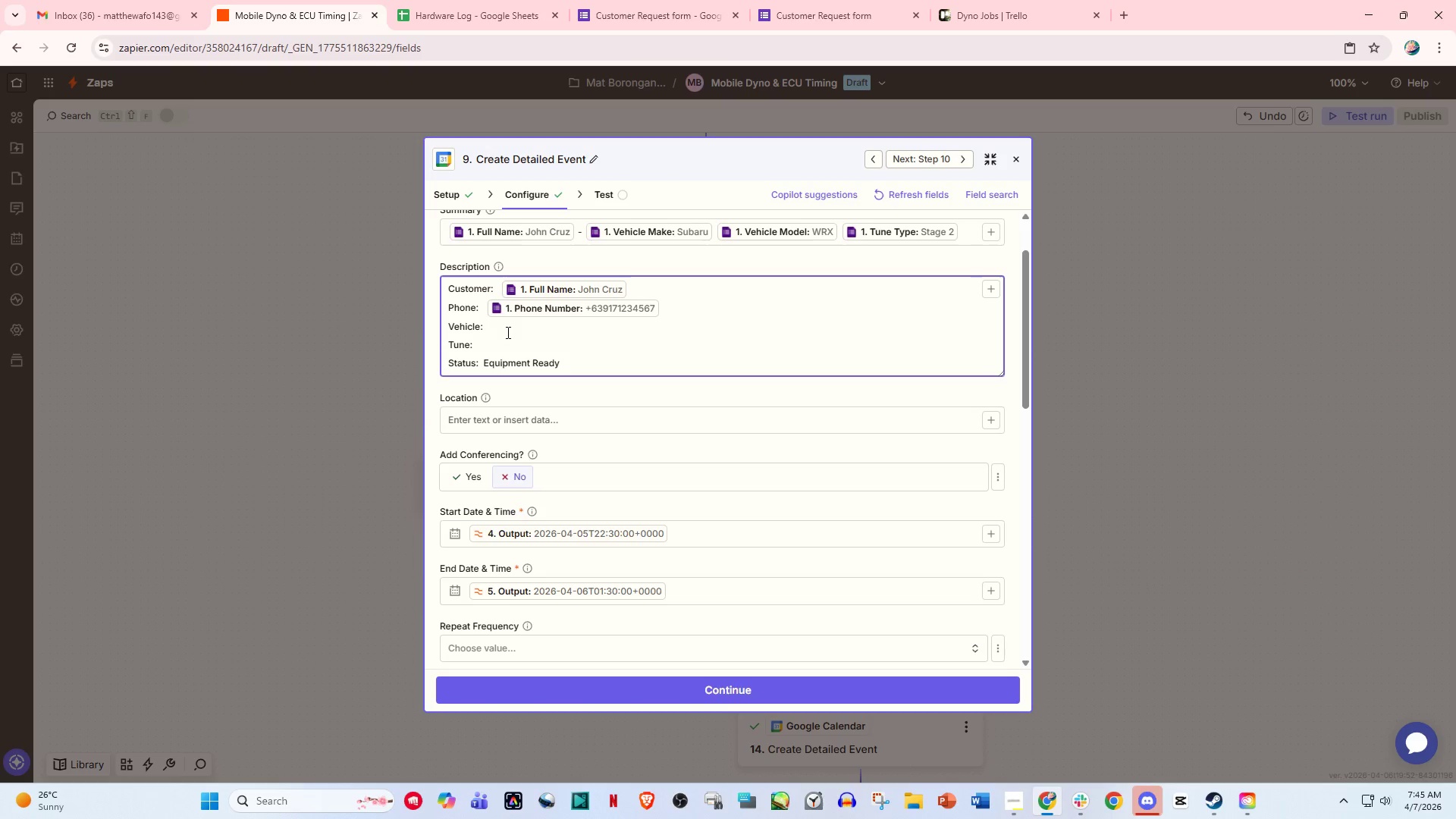 
key(Slash)
 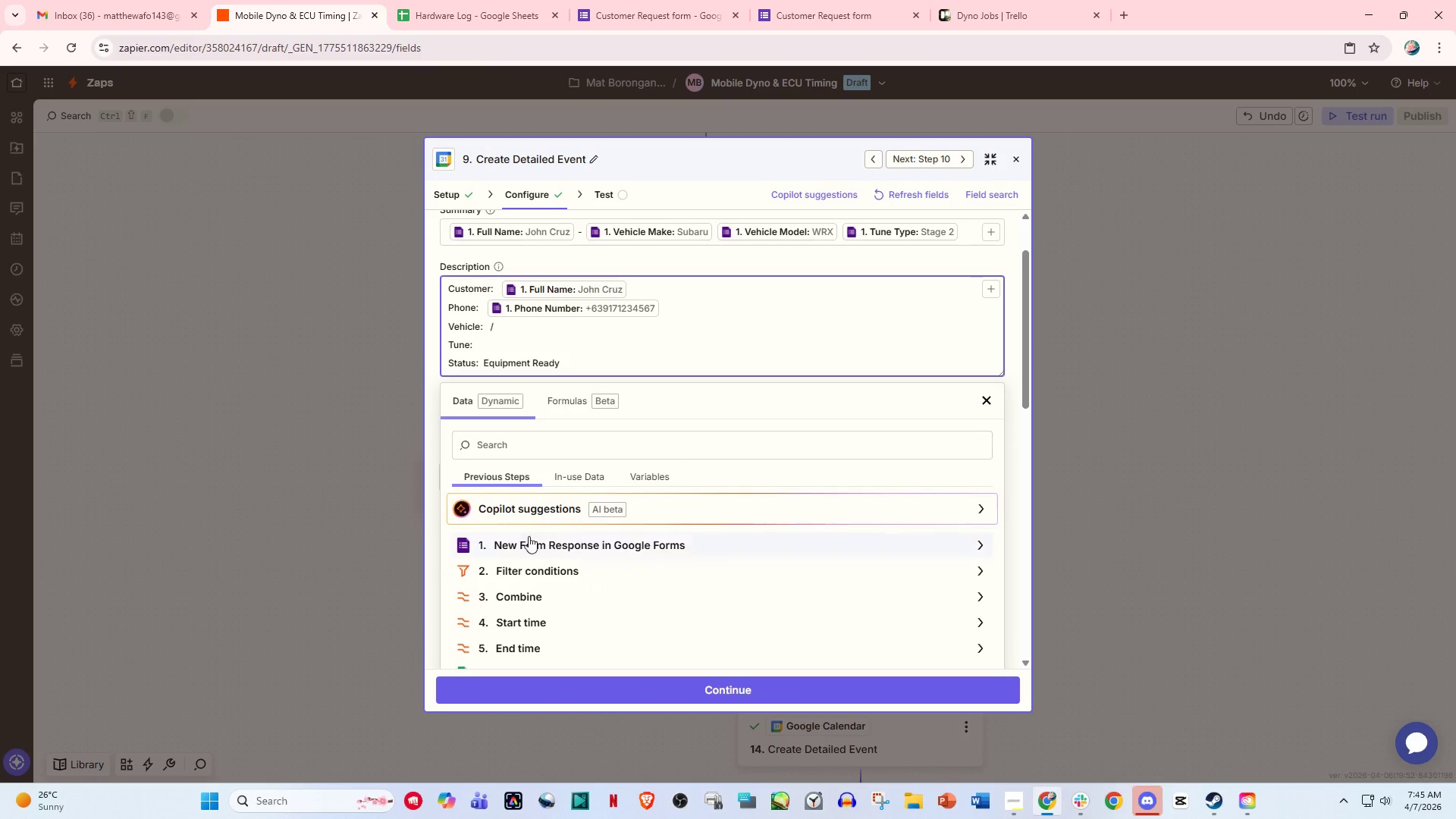 
left_click([576, 549])
 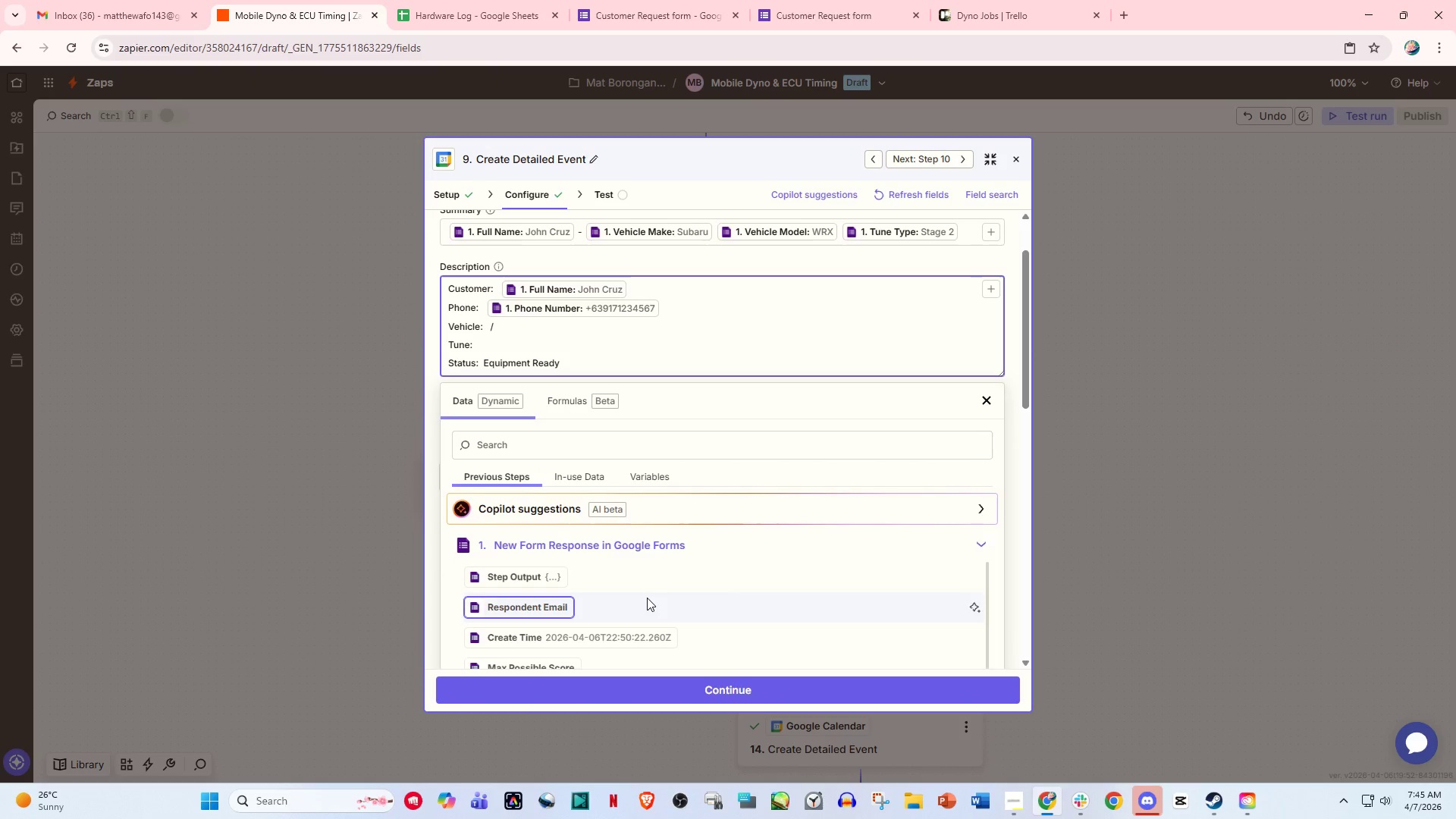 
scroll: coordinate [716, 610], scroll_direction: down, amount: 11.0
 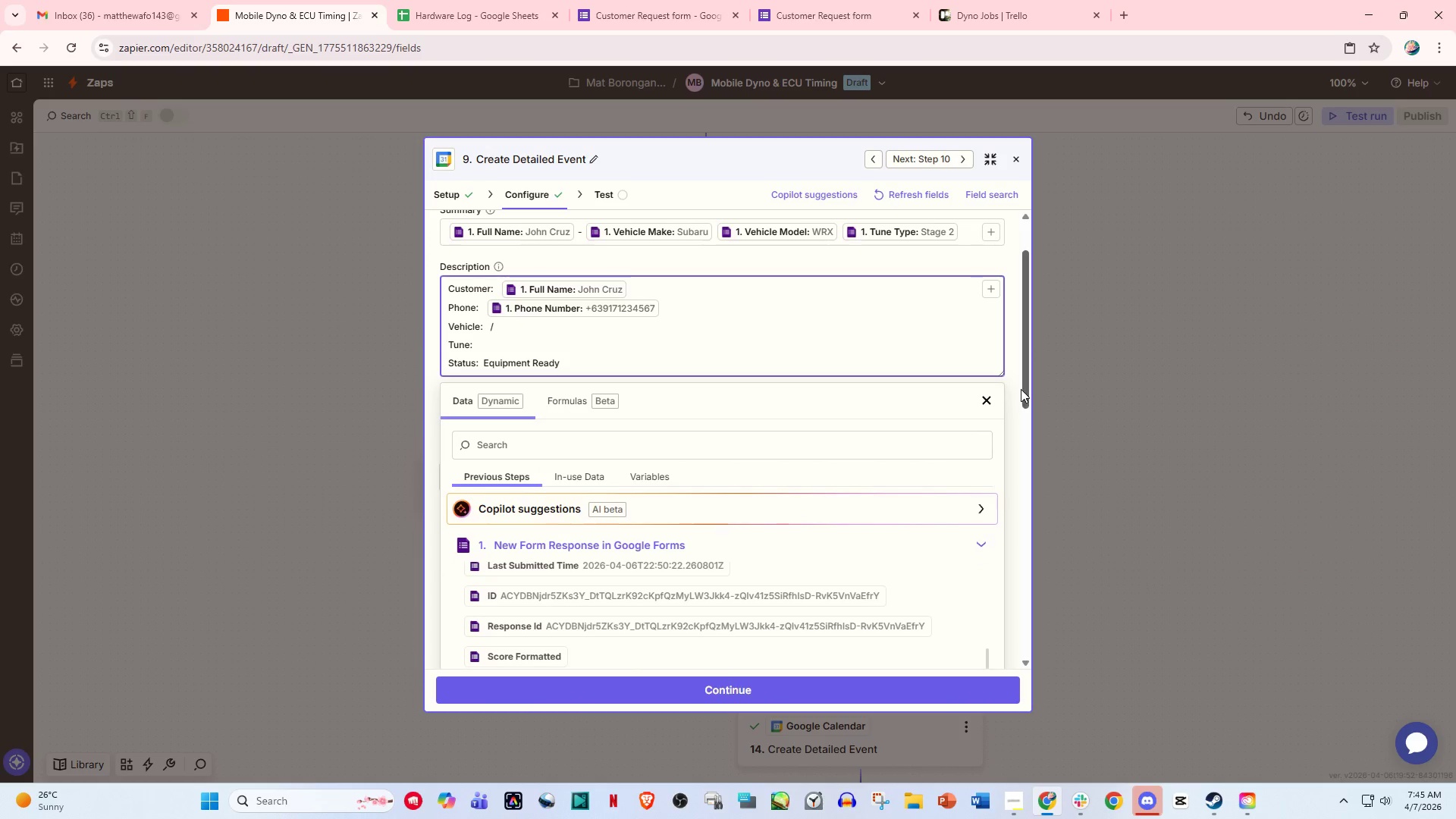 
left_click_drag(start_coordinate=[1021, 389], to_coordinate=[1022, 426])
 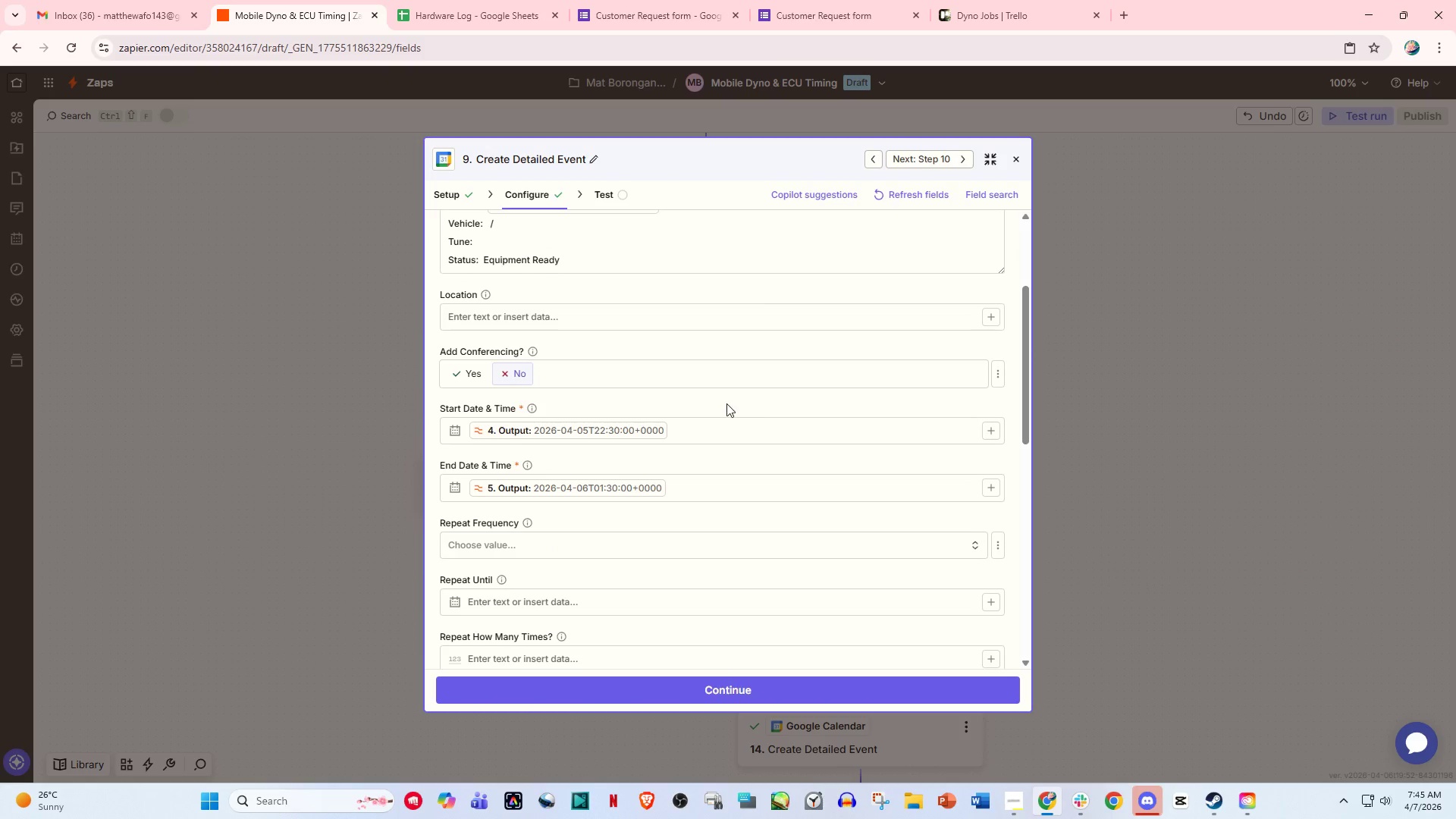 
scroll: coordinate [726, 403], scroll_direction: up, amount: 2.0
 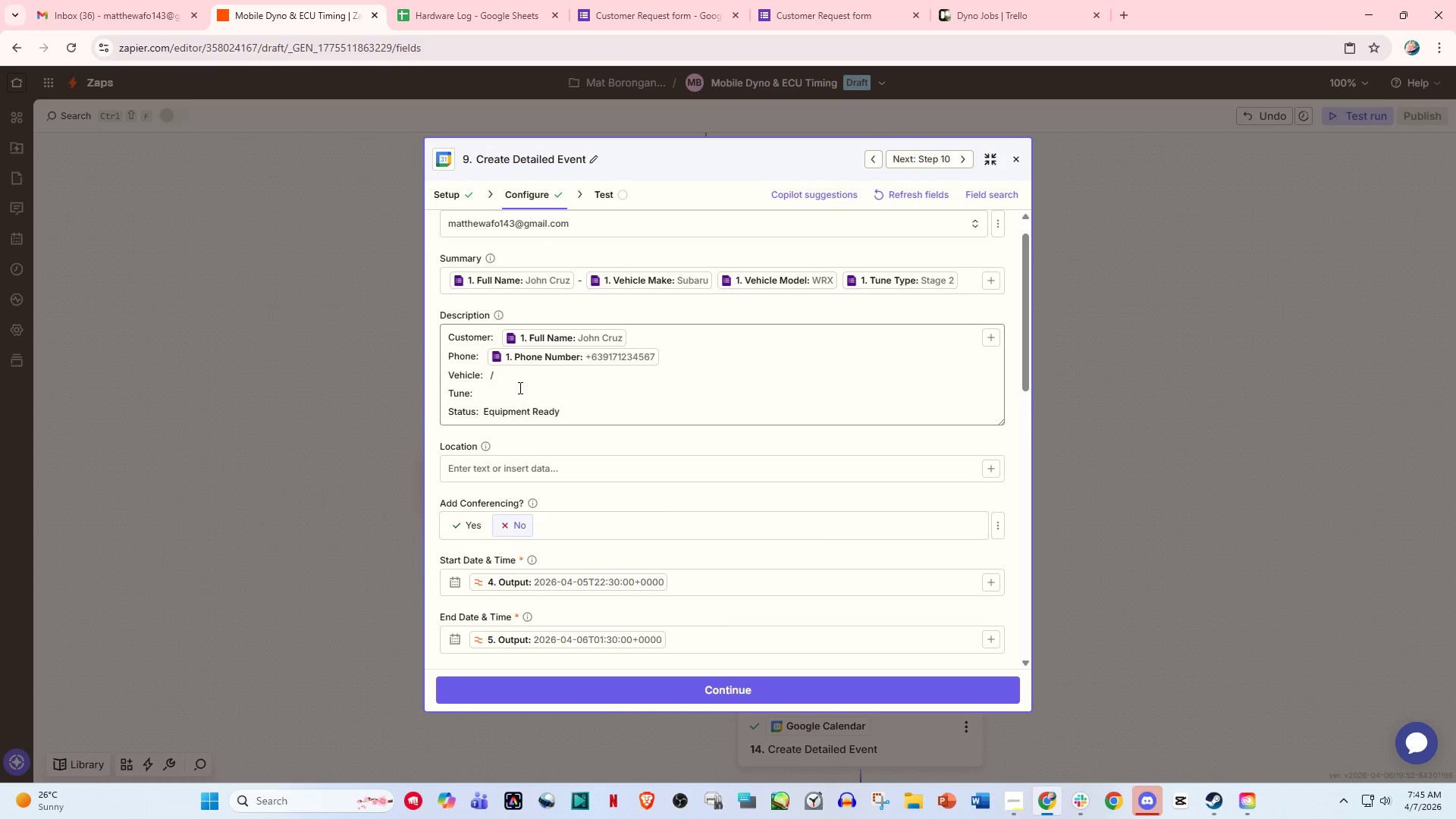 
left_click([499, 384])
 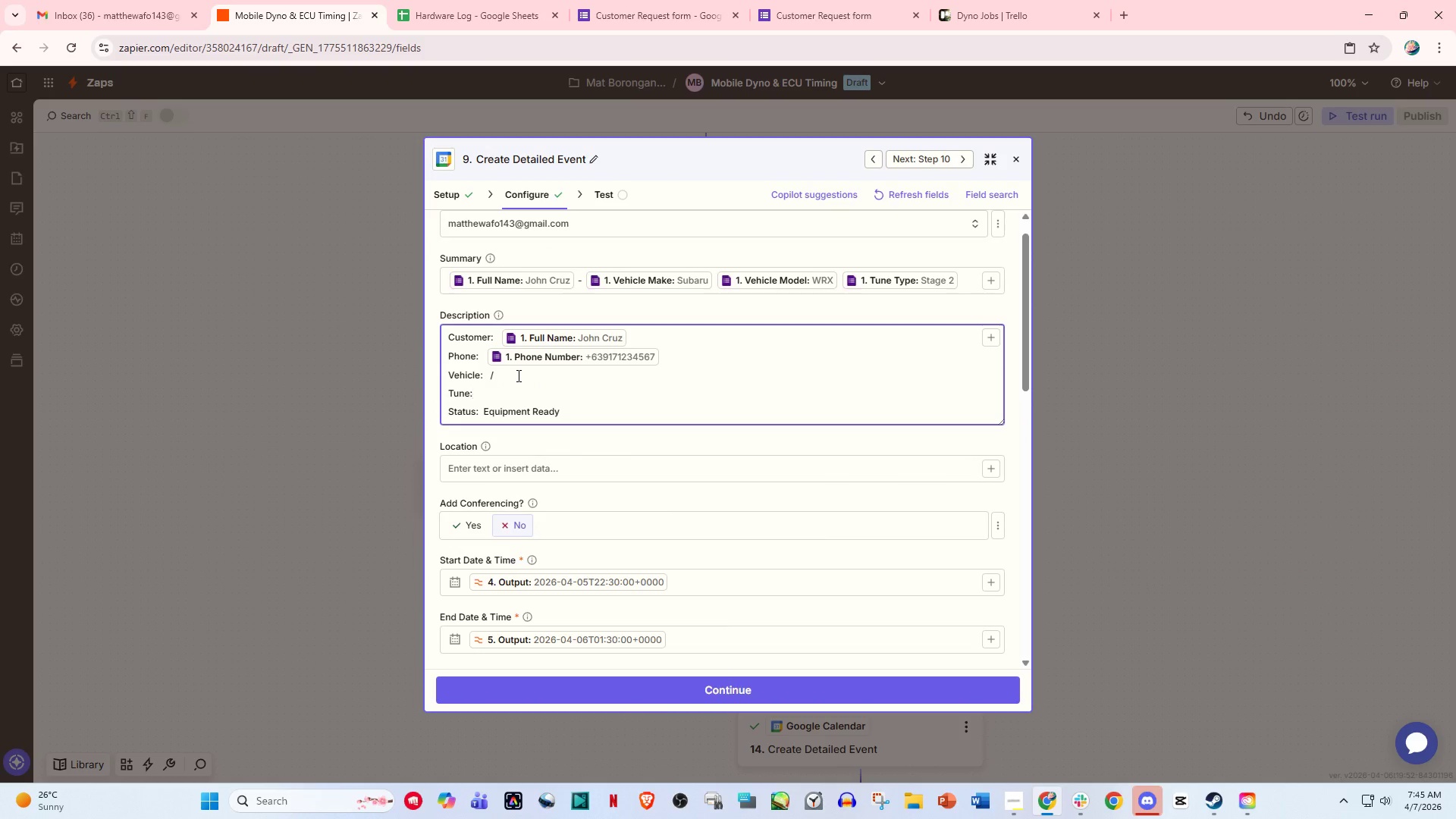 
left_click([517, 375])
 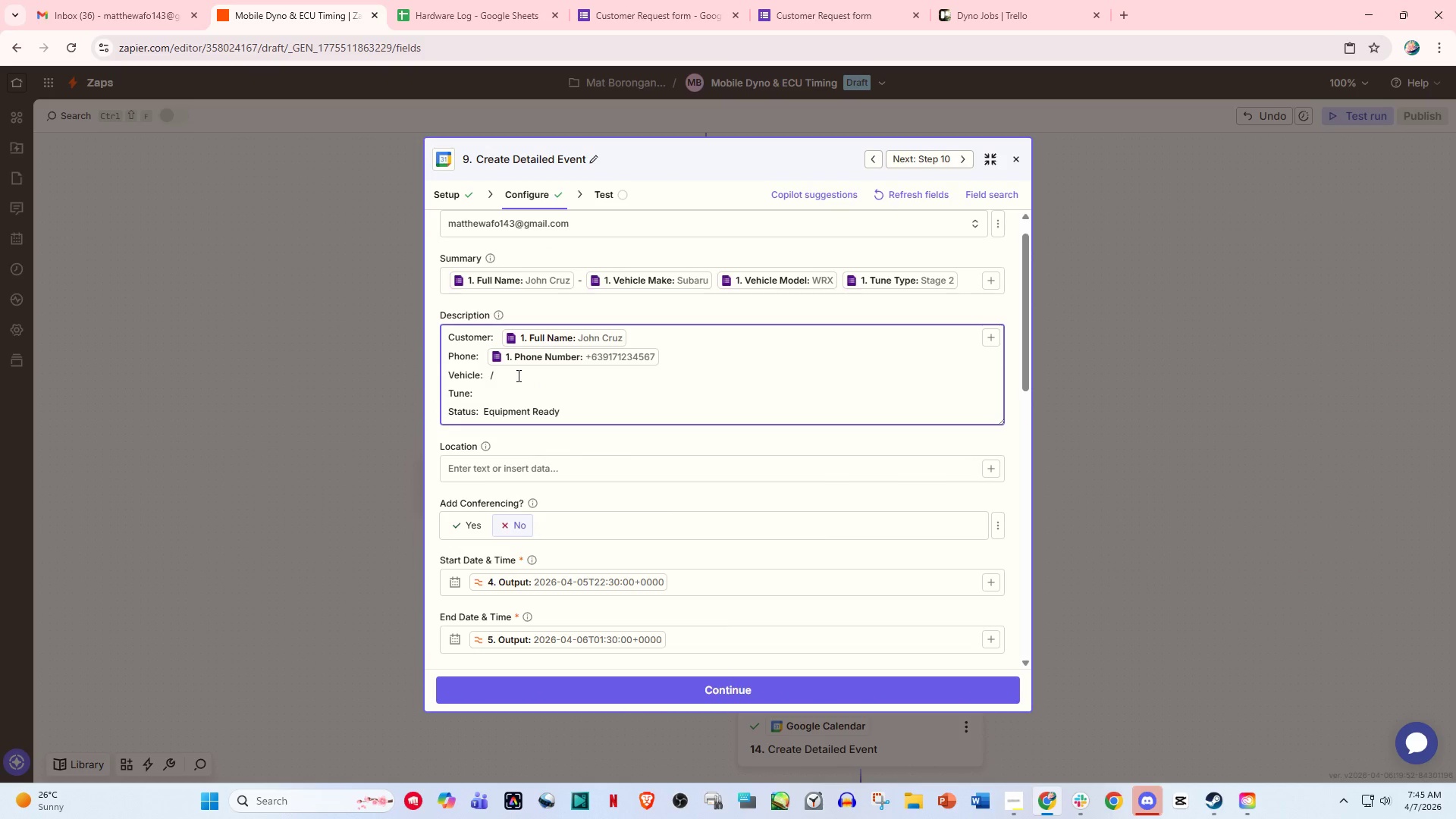 
key(Backspace)
 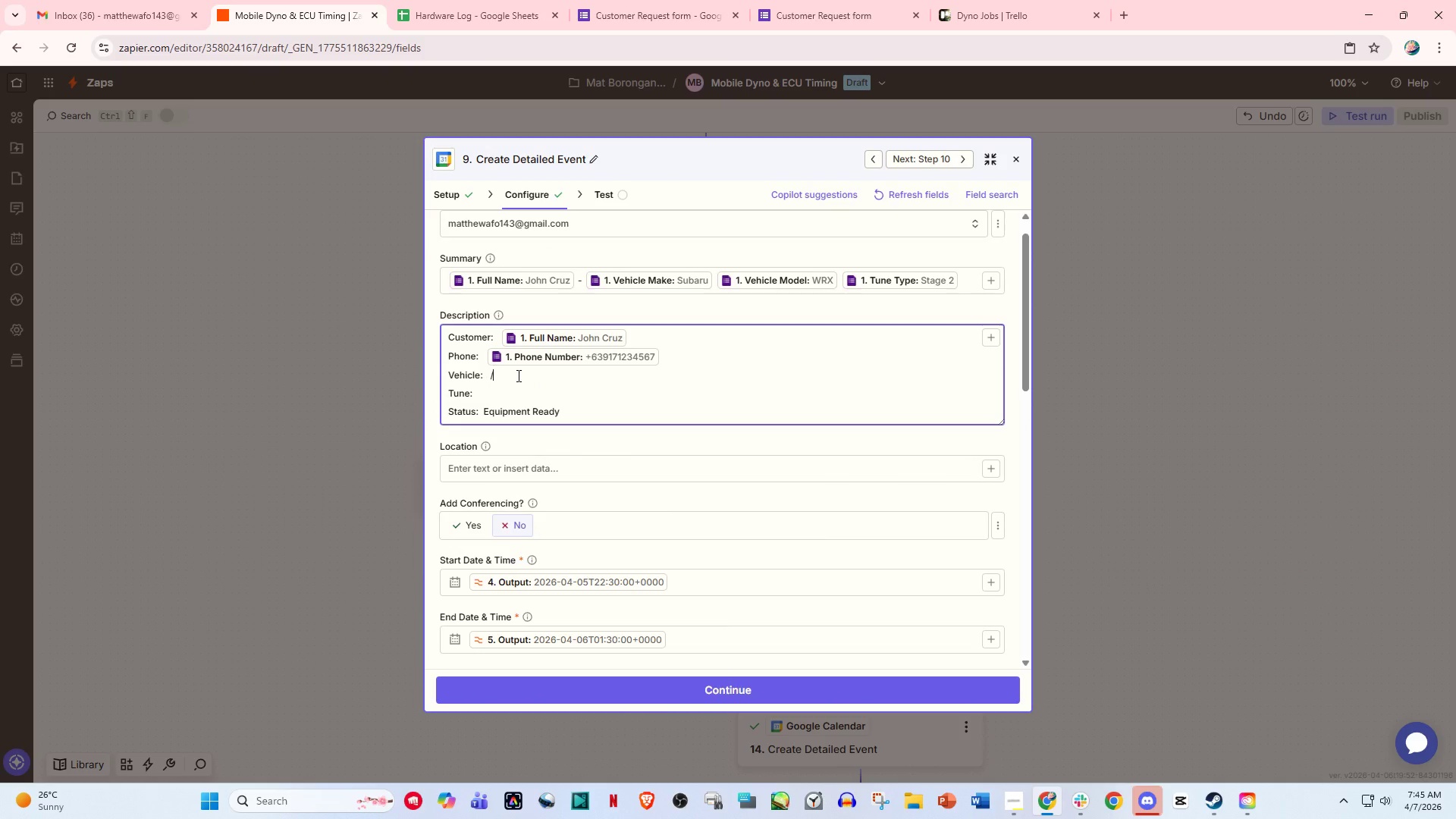 
key(Slash)
 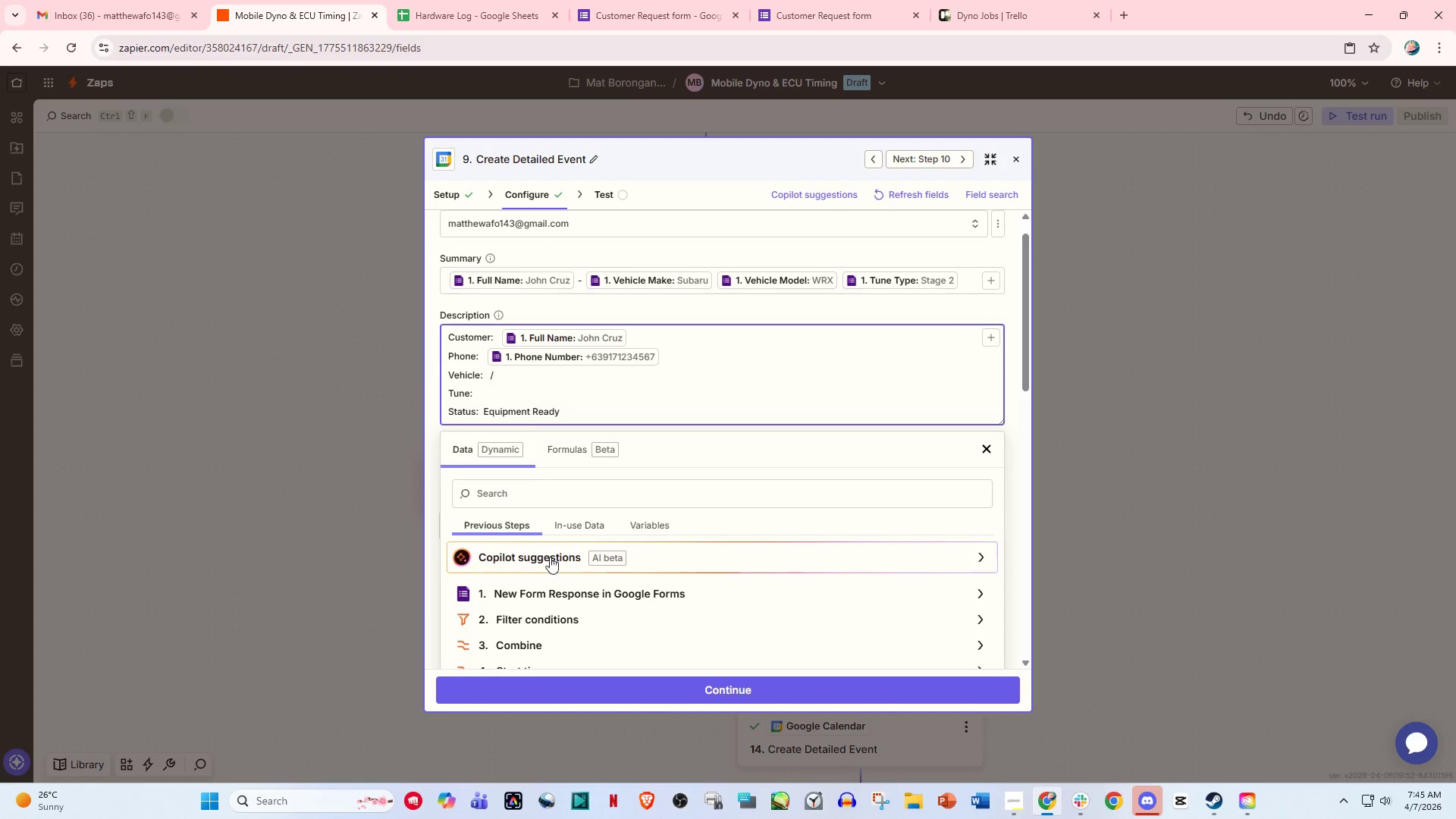 
scroll: coordinate [575, 608], scroll_direction: down, amount: 2.0
 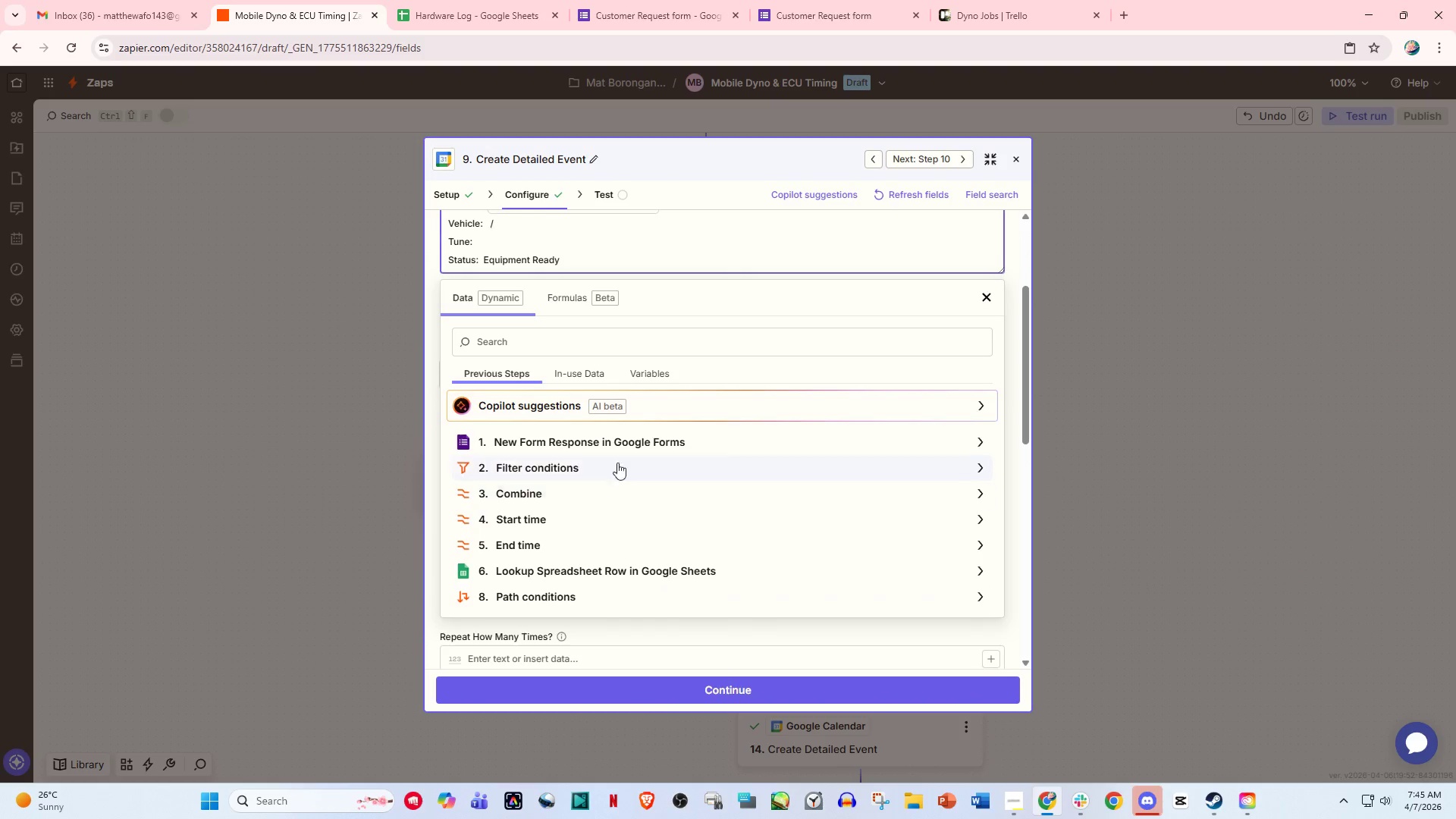 
left_click([625, 451])
 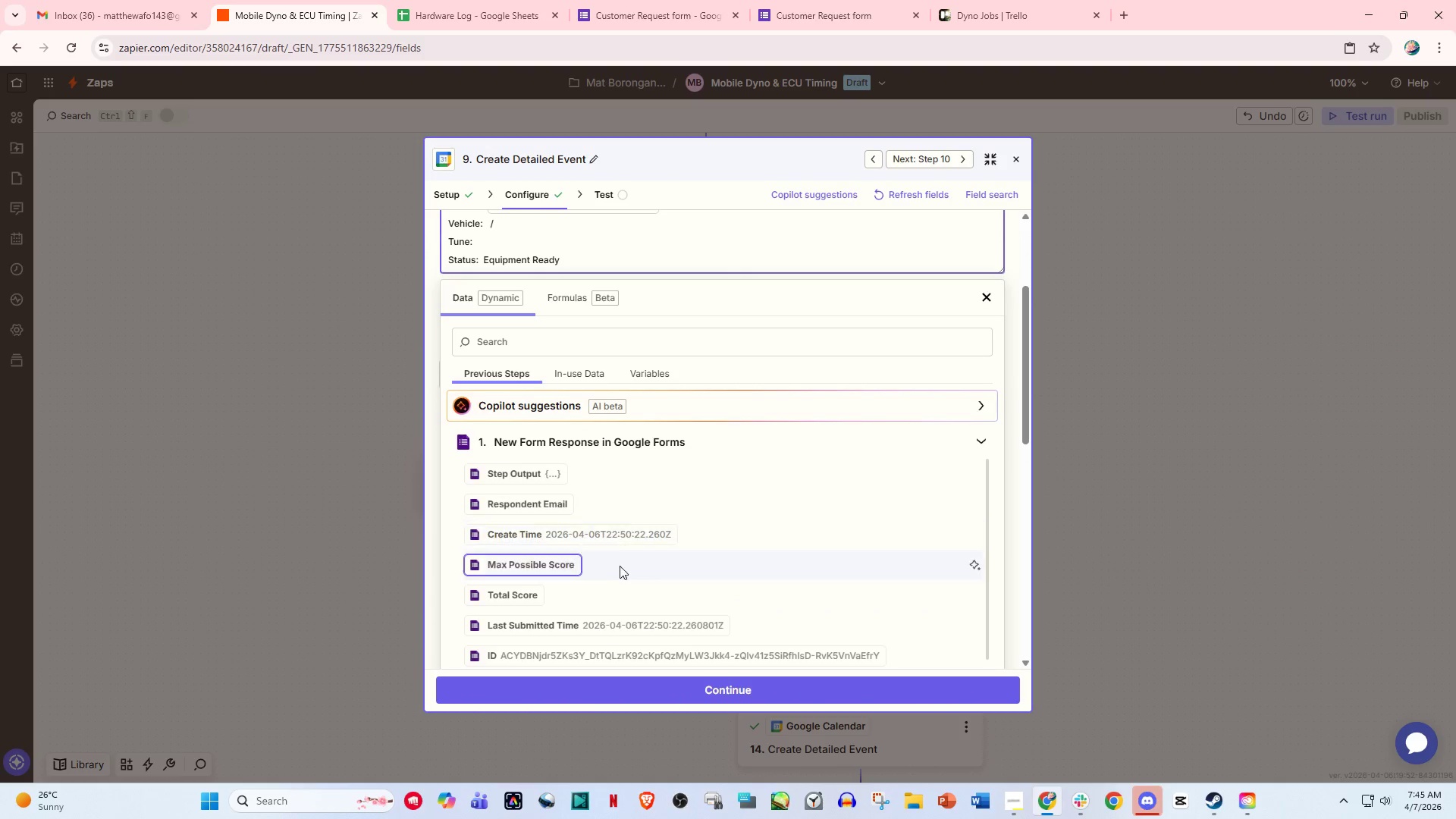 
scroll: coordinate [622, 581], scroll_direction: down, amount: 6.0
 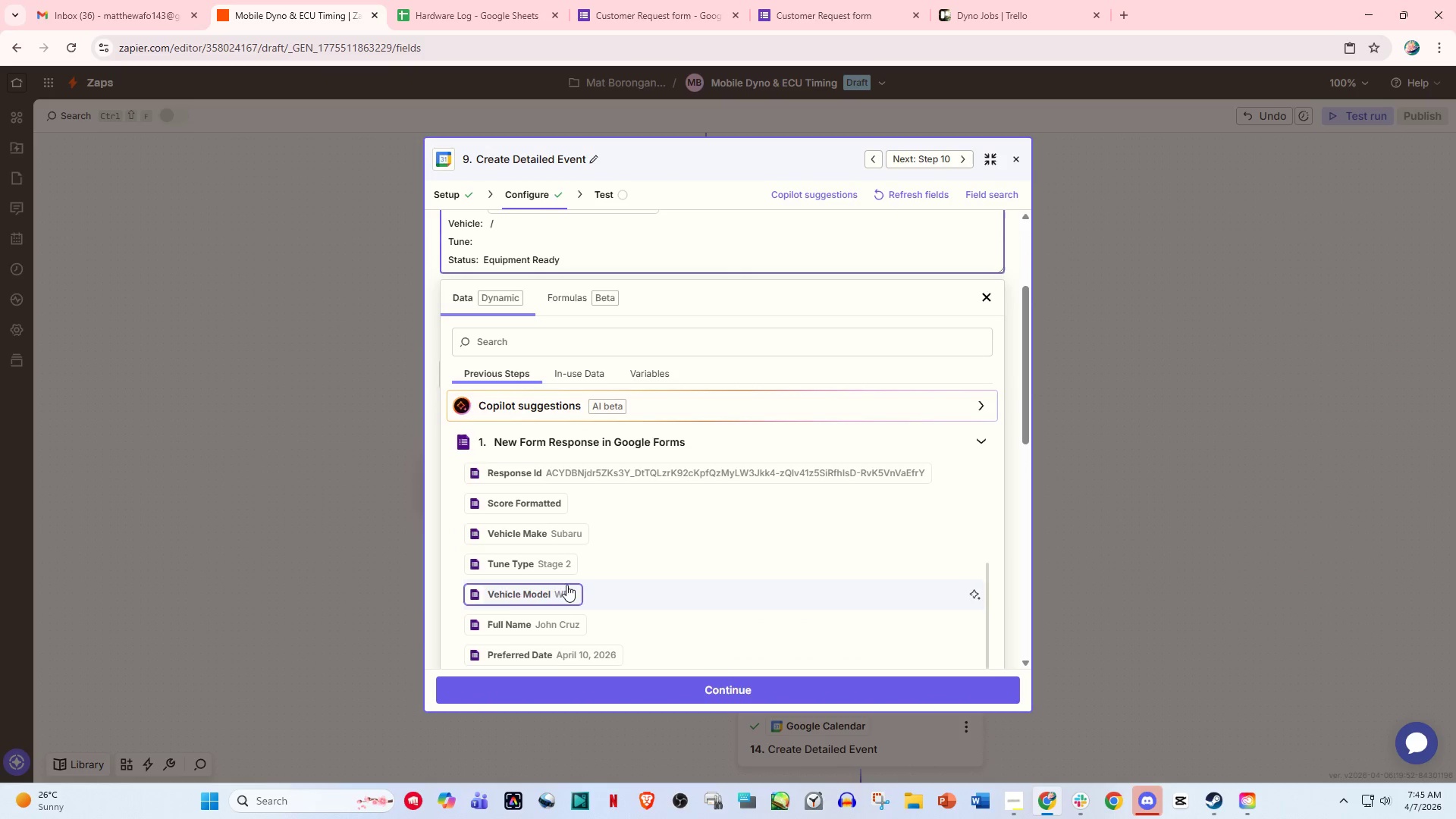 
left_click([553, 538])
 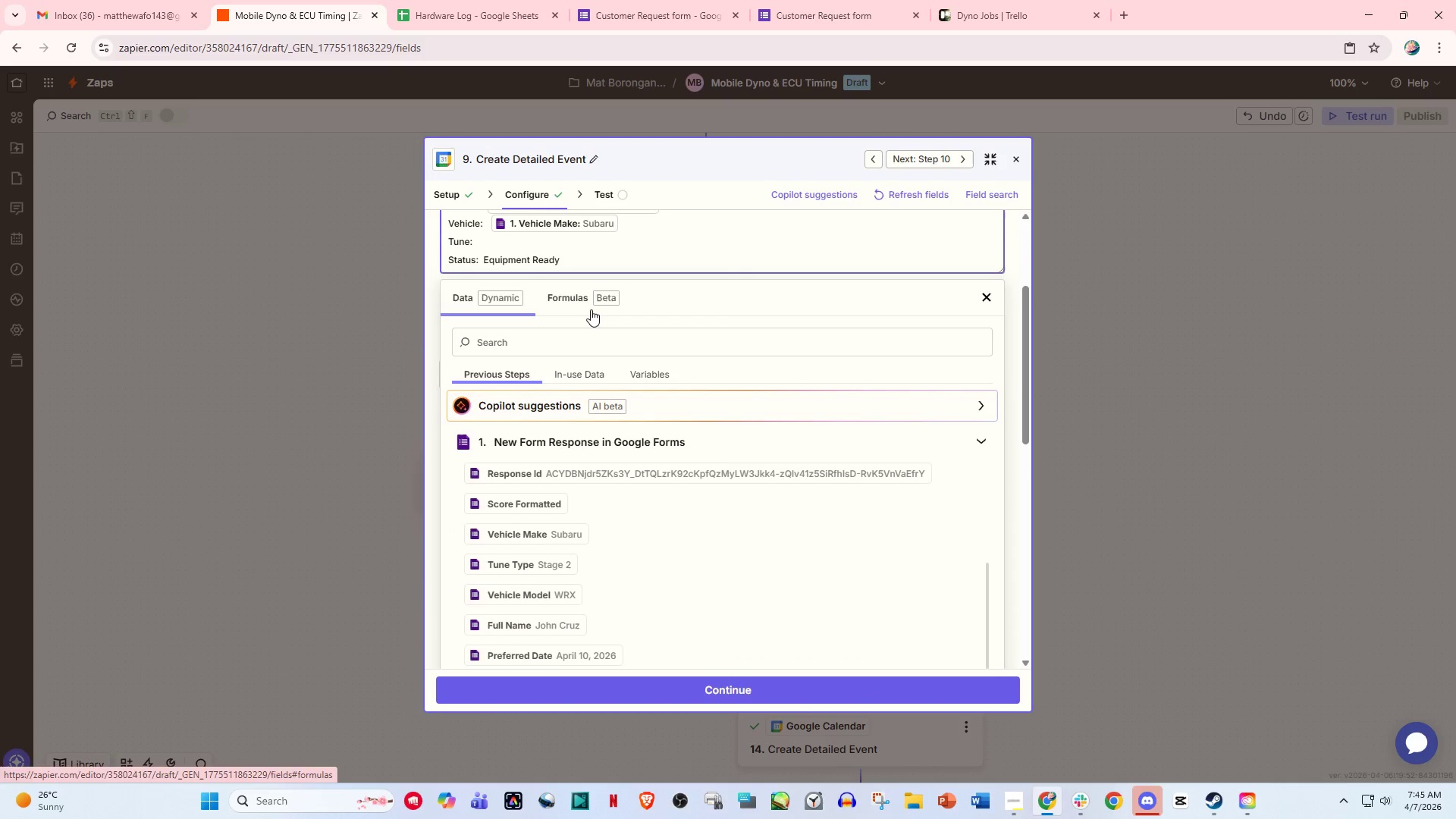 
key(Space)
 